 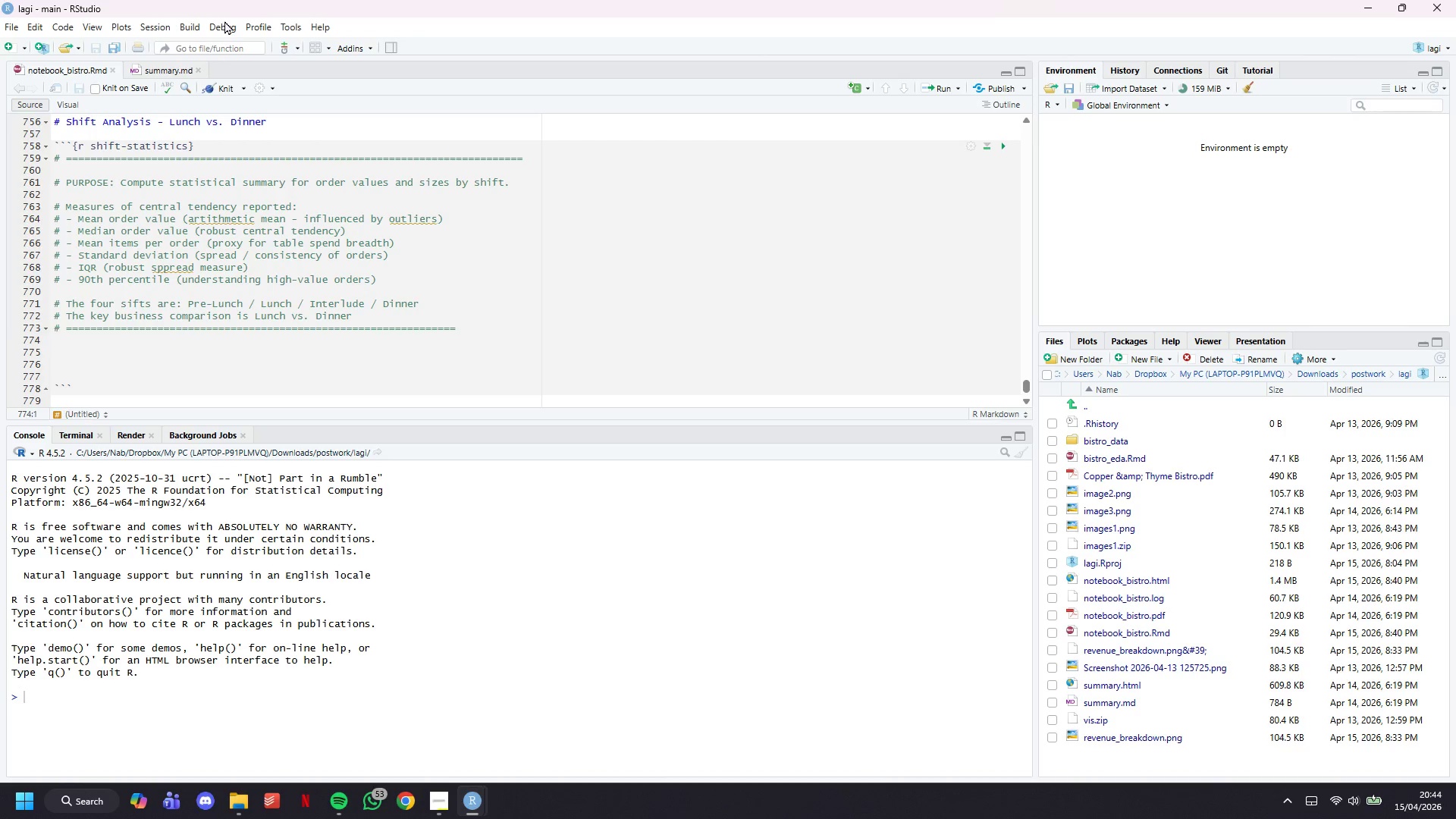 
left_click([196, 350])
 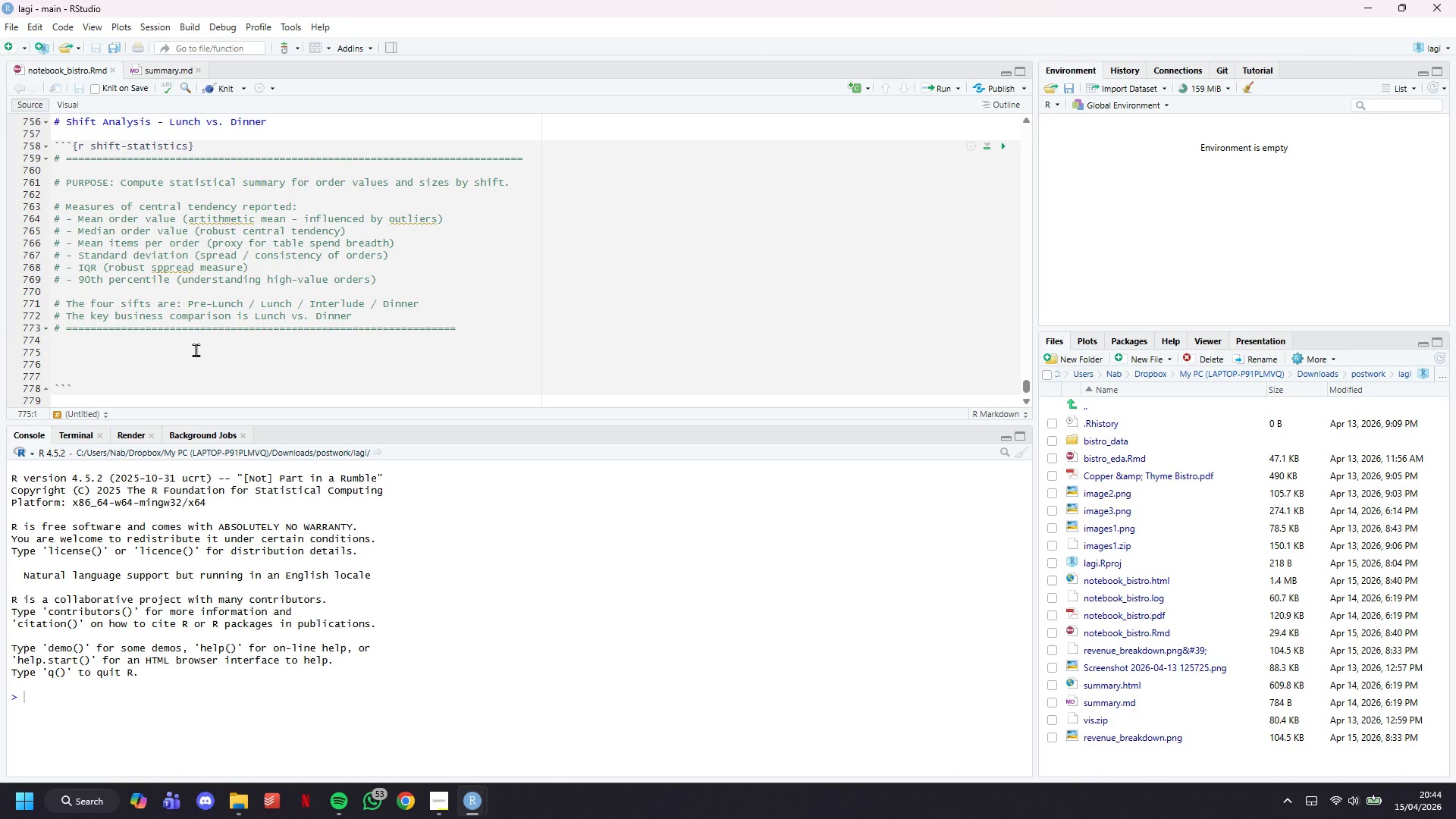 
key(Control+A)
 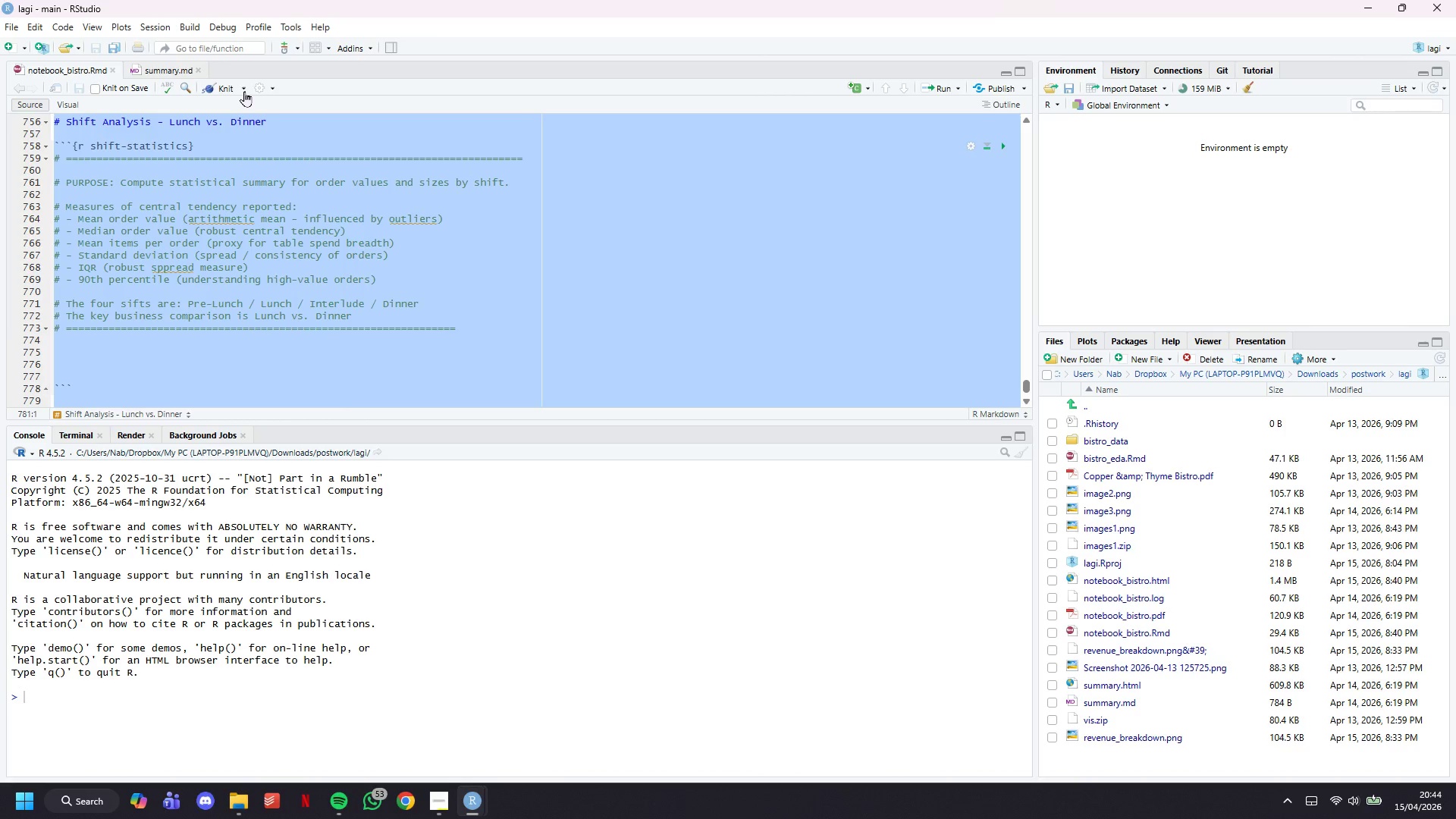 
left_click([229, 89])
 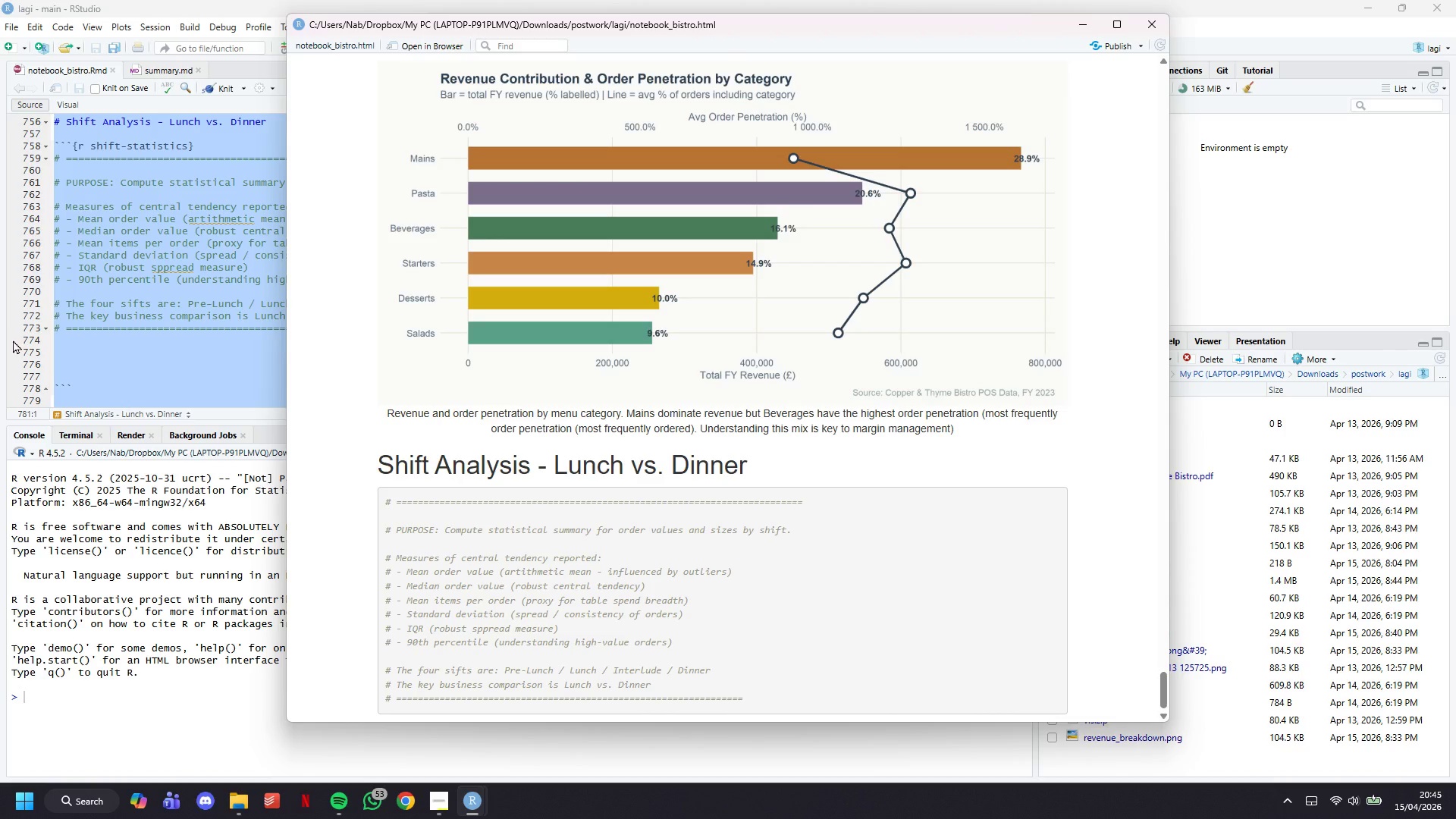 
wait(61.58)
 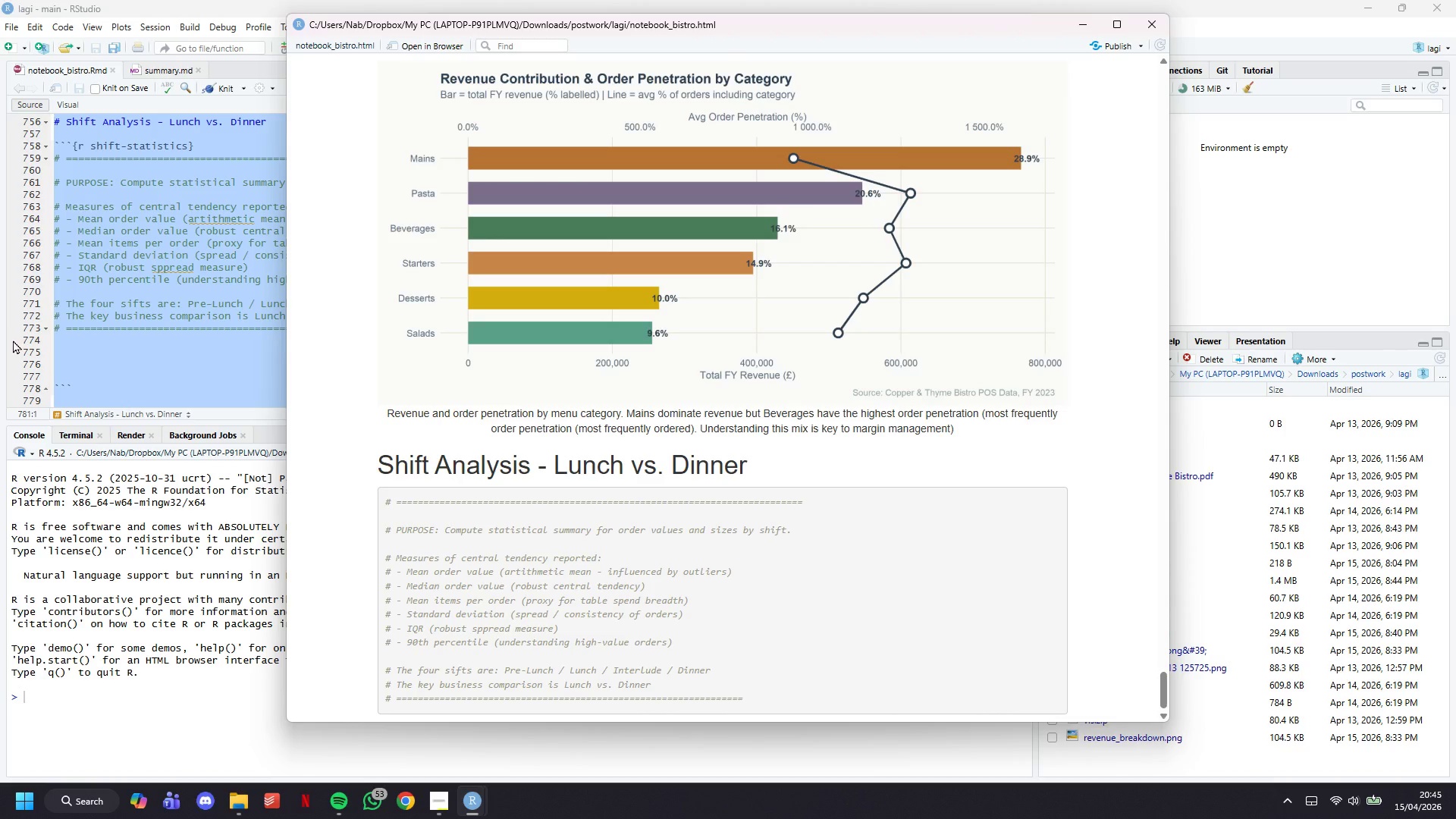 
scroll: coordinate [659, 556], scroll_direction: down, amount: 5.0
 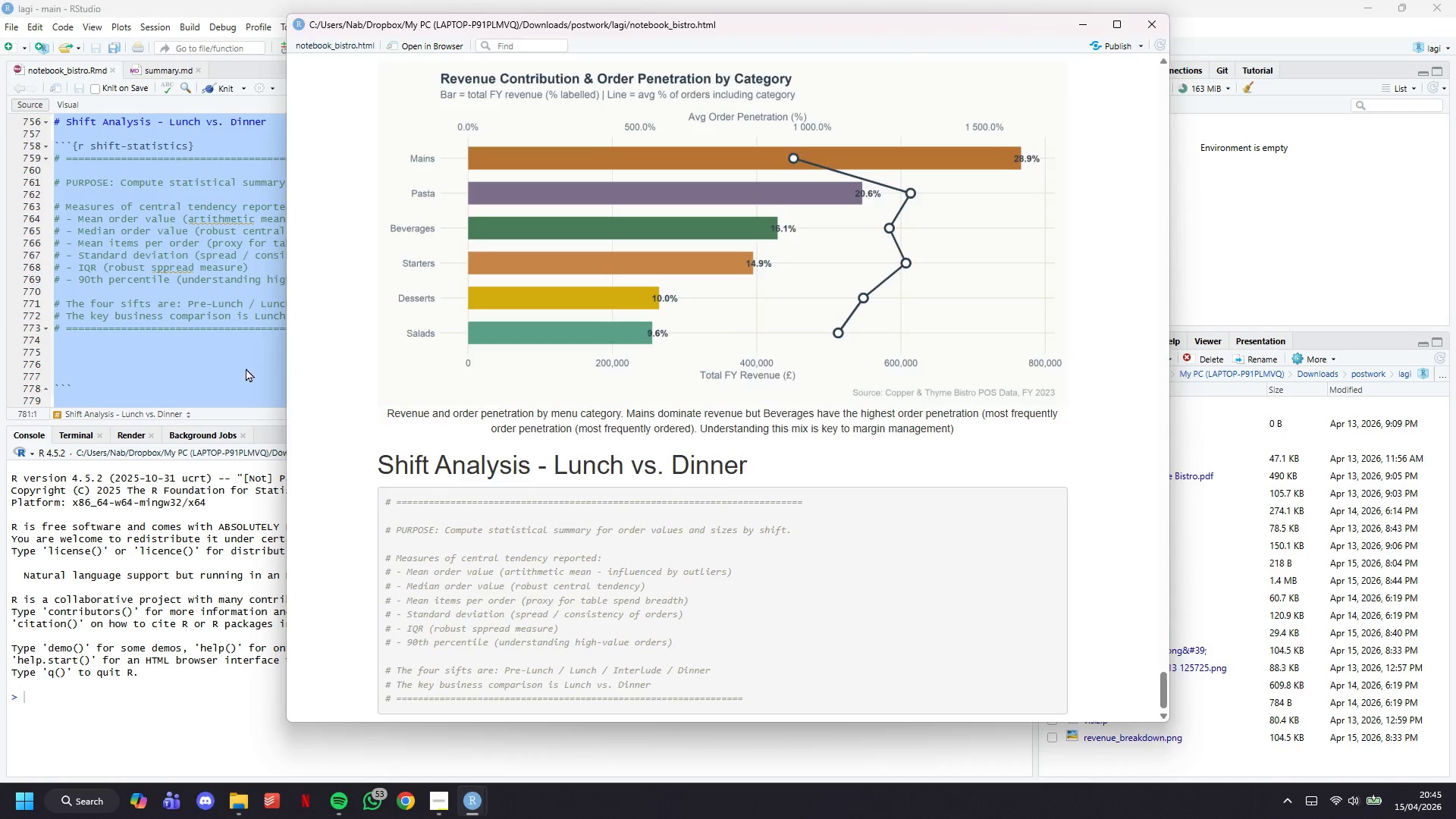 
left_click([243, 363])
 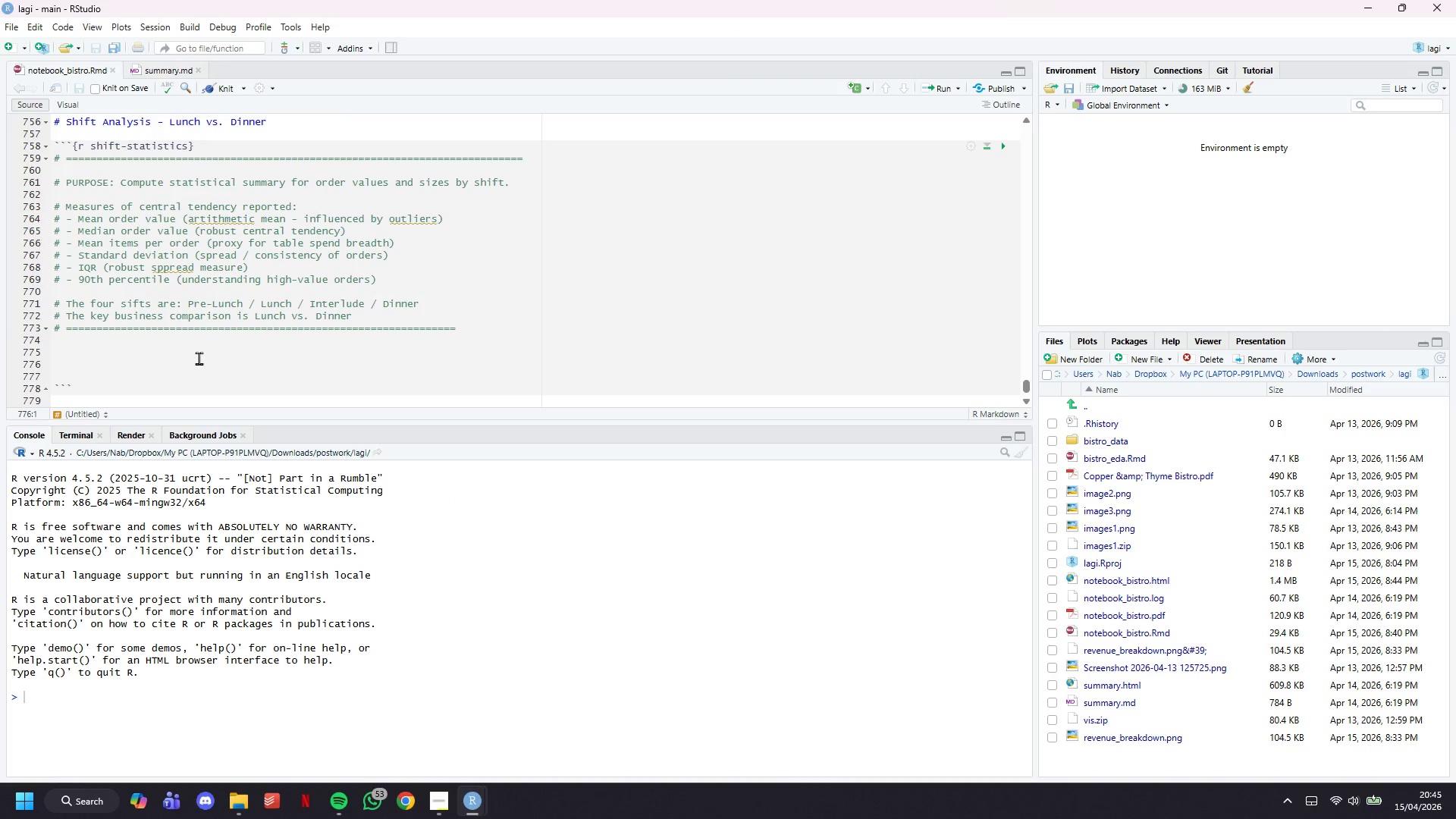 
key(Backspace)
 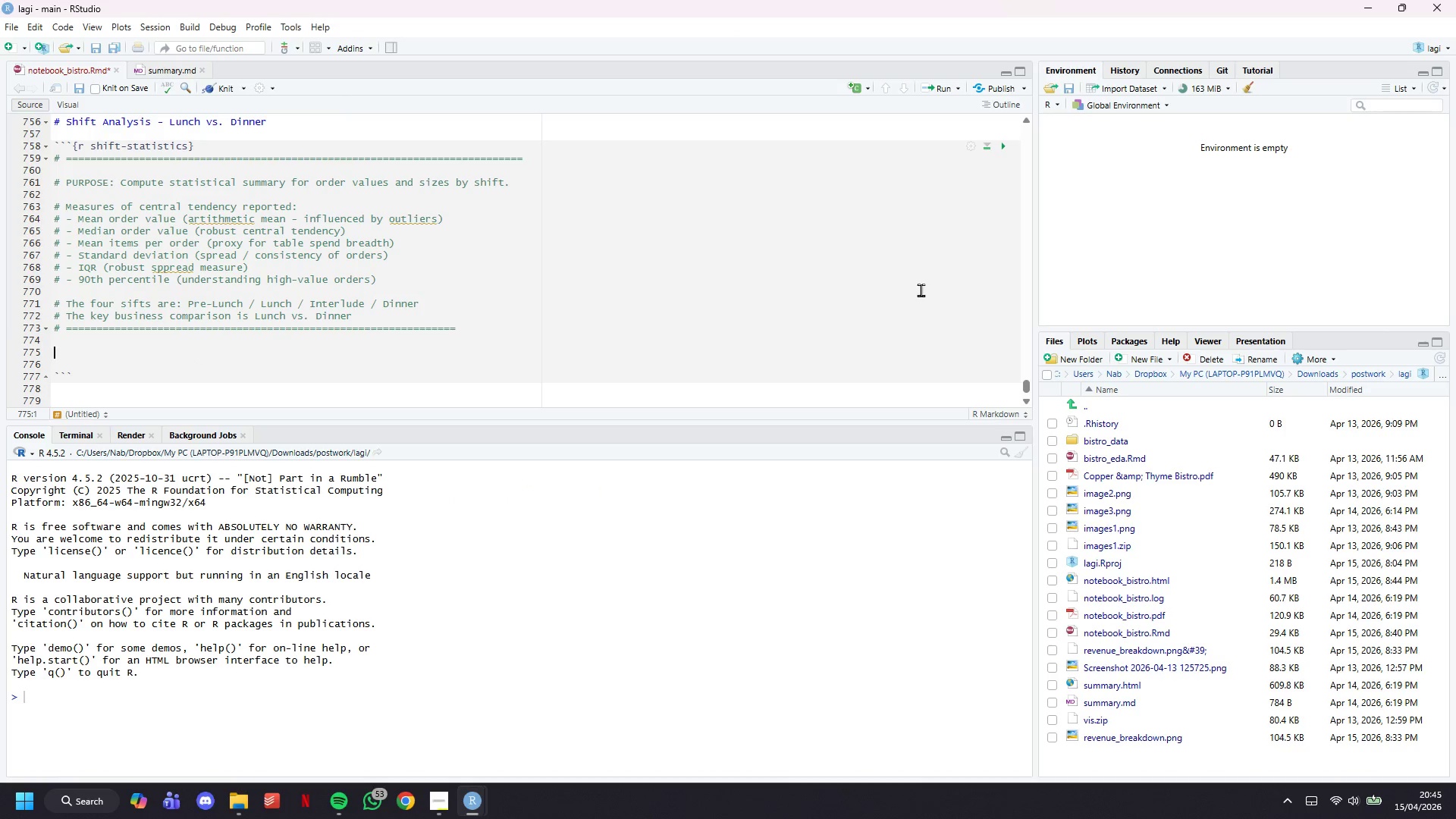 
scroll: coordinate [929, 232], scroll_direction: up, amount: 1.0
 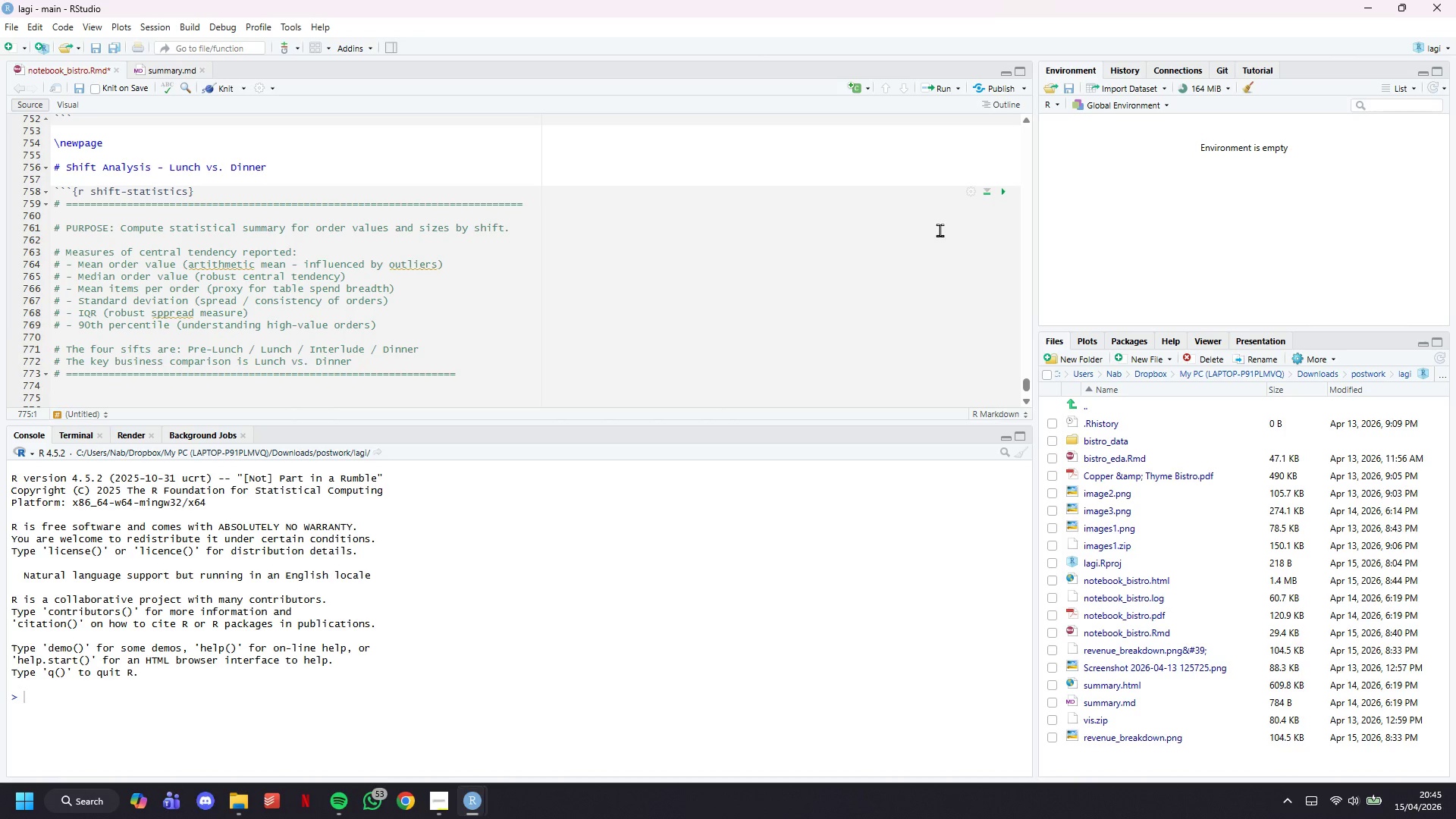 
wait(21.15)
 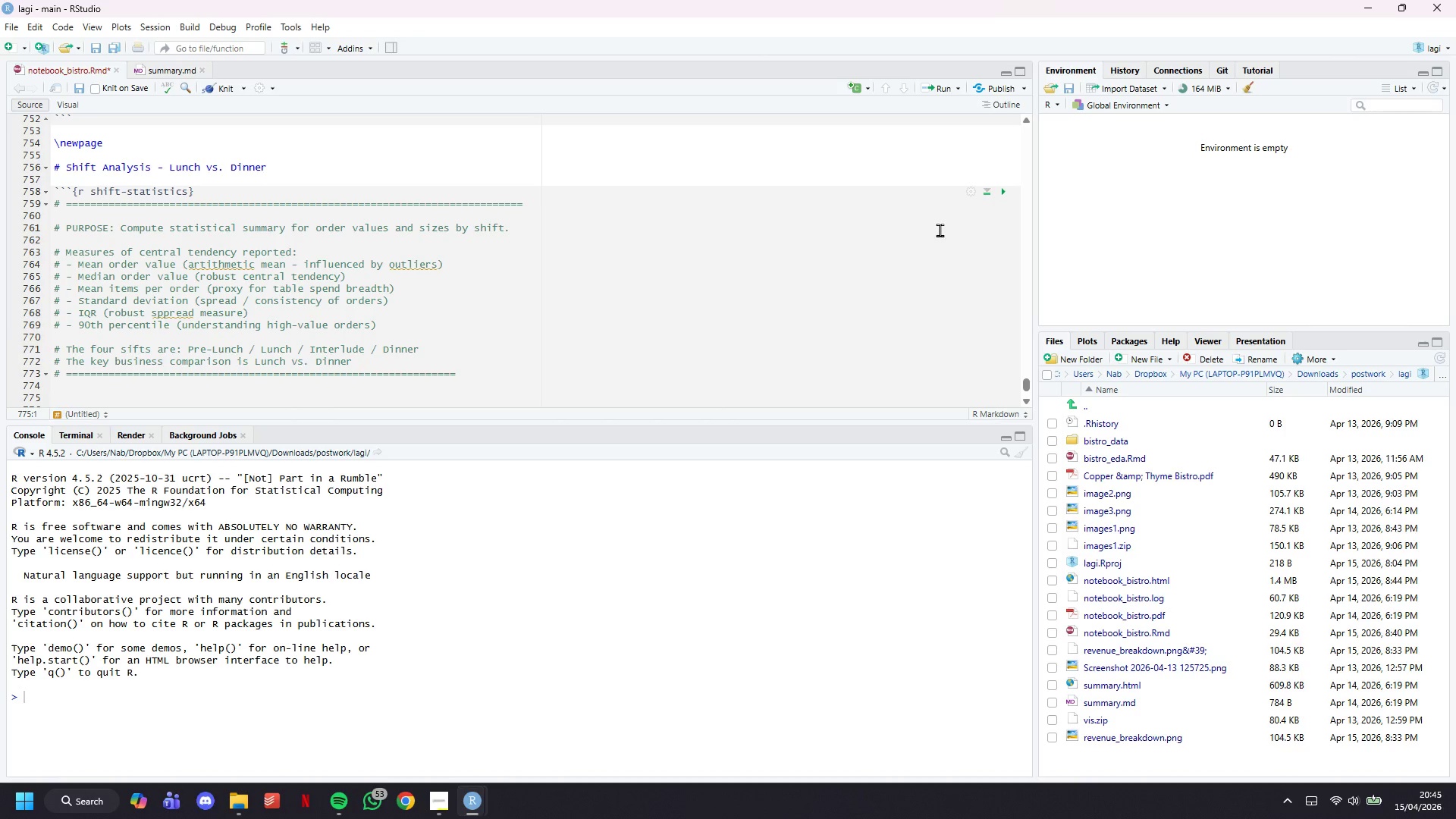 
left_click([223, 90])
 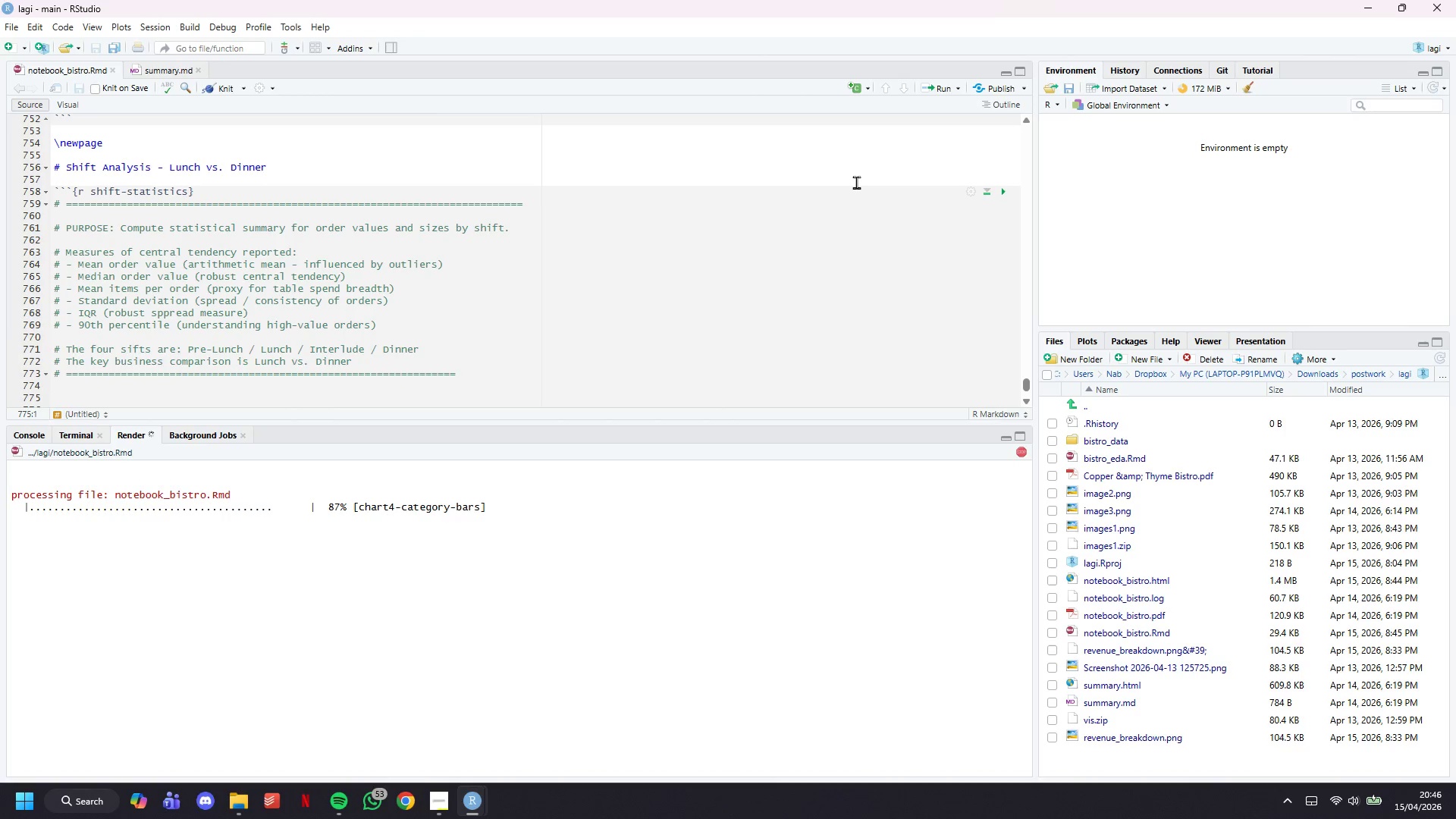 
wait(23.0)
 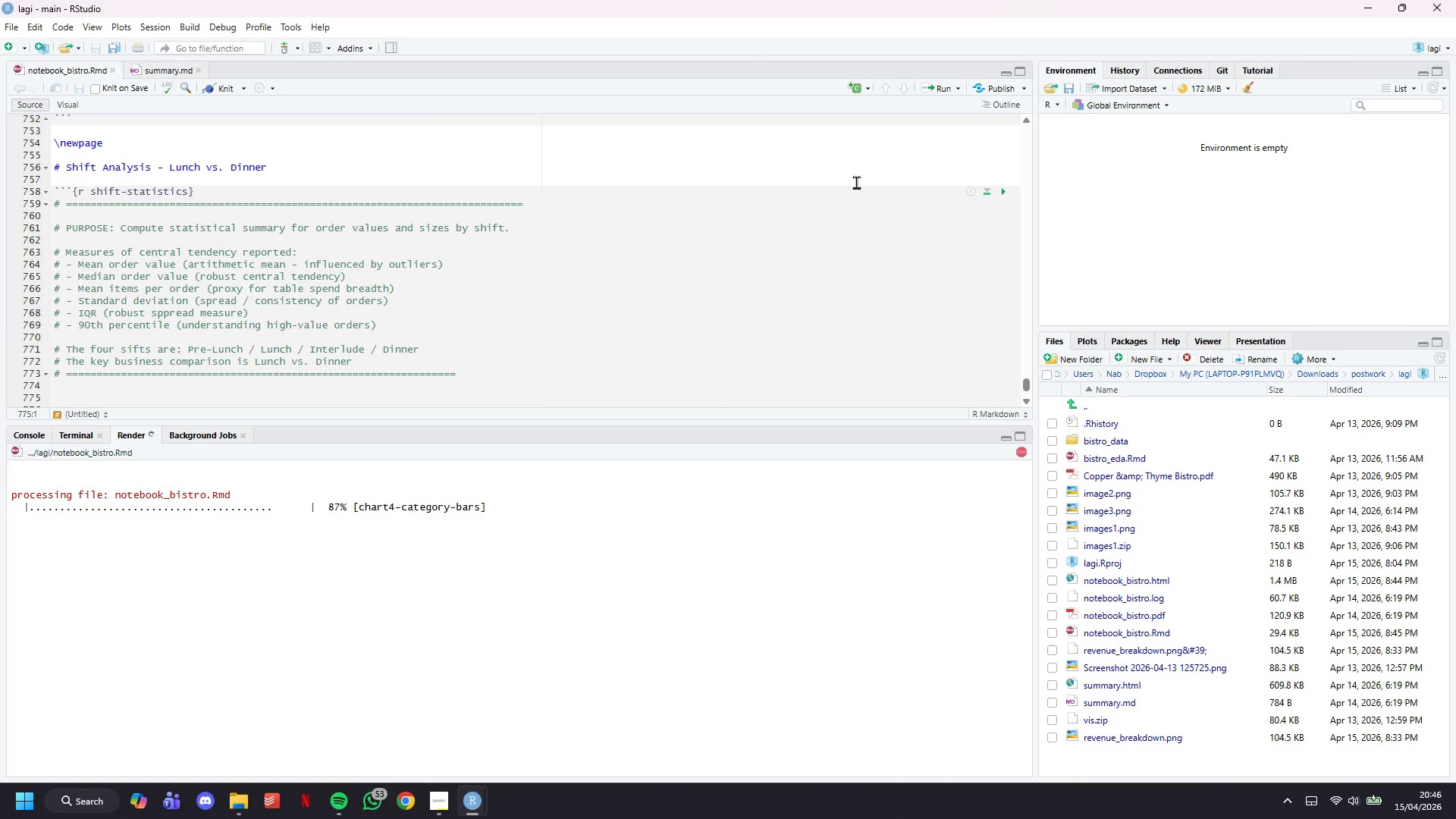 
scroll: coordinate [643, 295], scroll_direction: down, amount: 13.0
 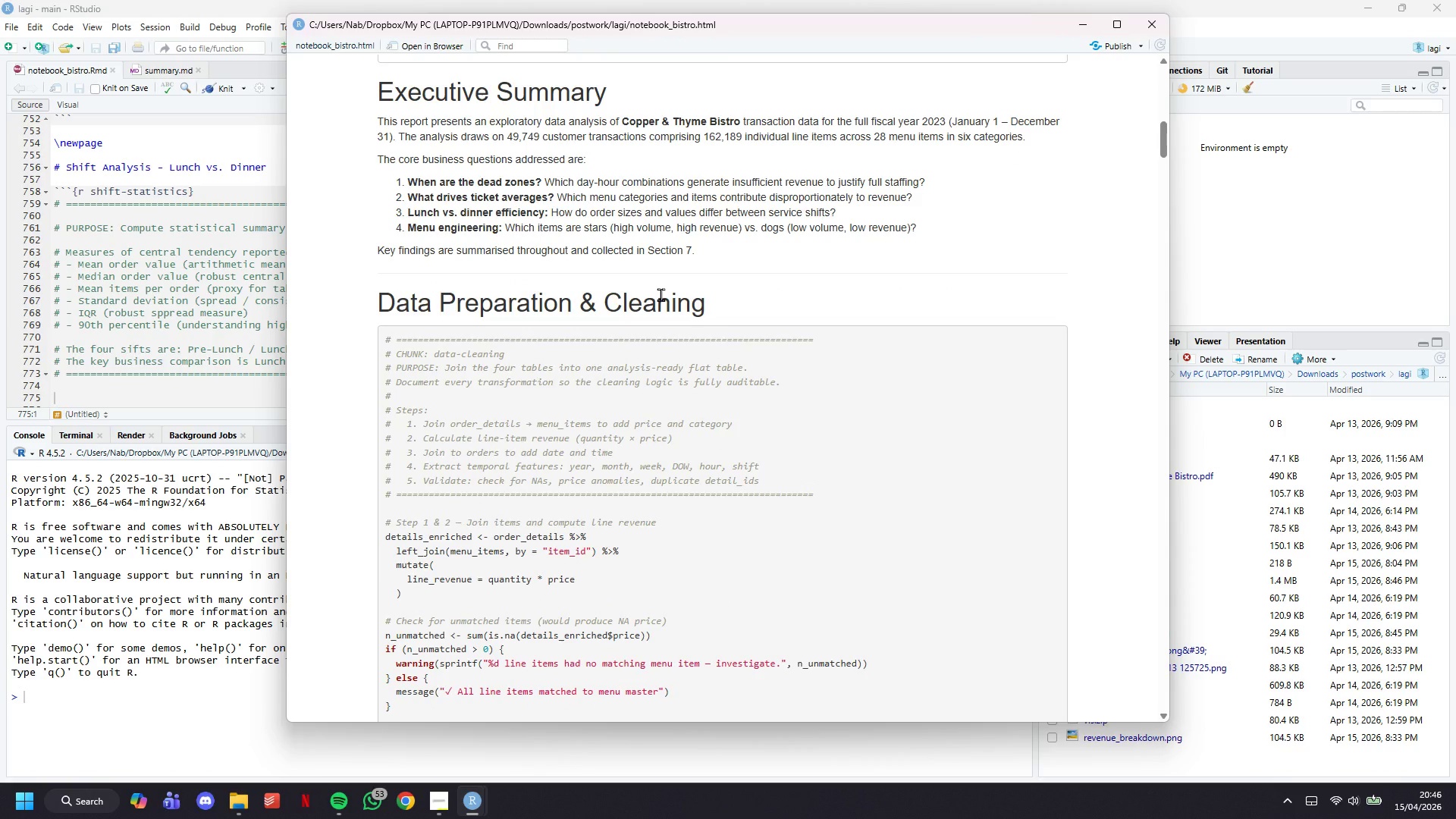 
left_click([661, 305])
 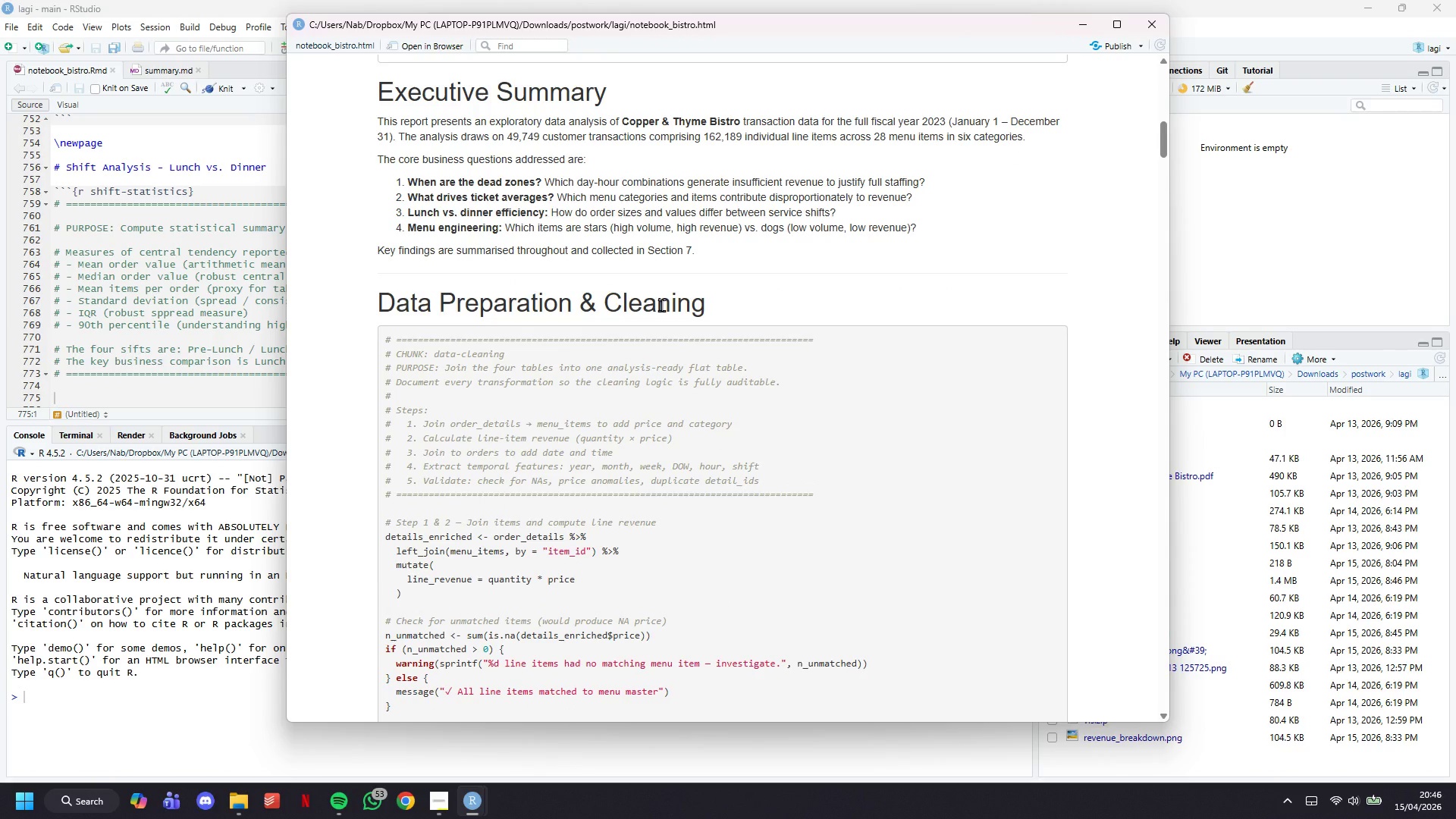 
wait(11.5)
 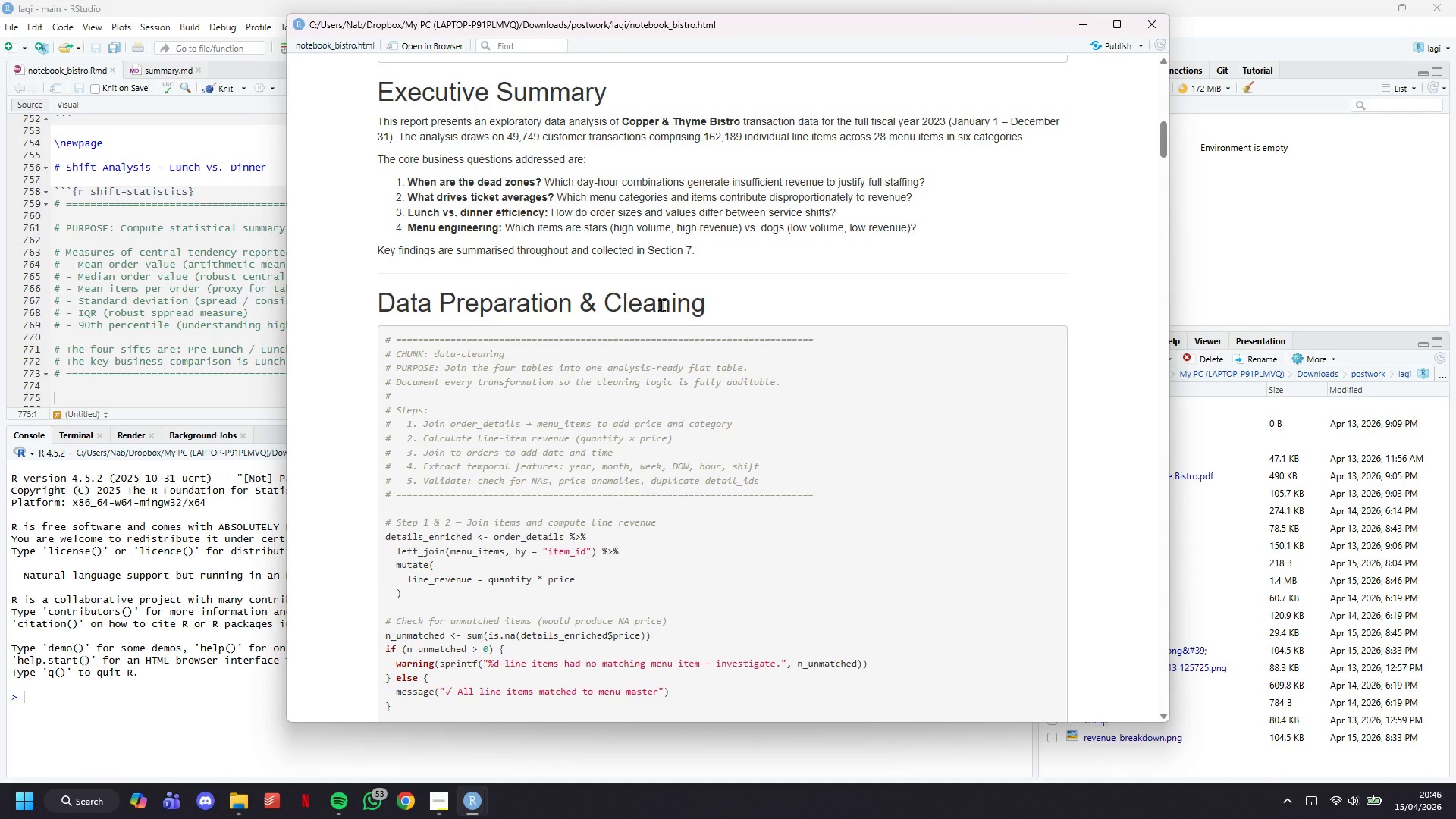 
left_click_drag(start_coordinate=[93, 358], to_coordinate=[99, 359])
 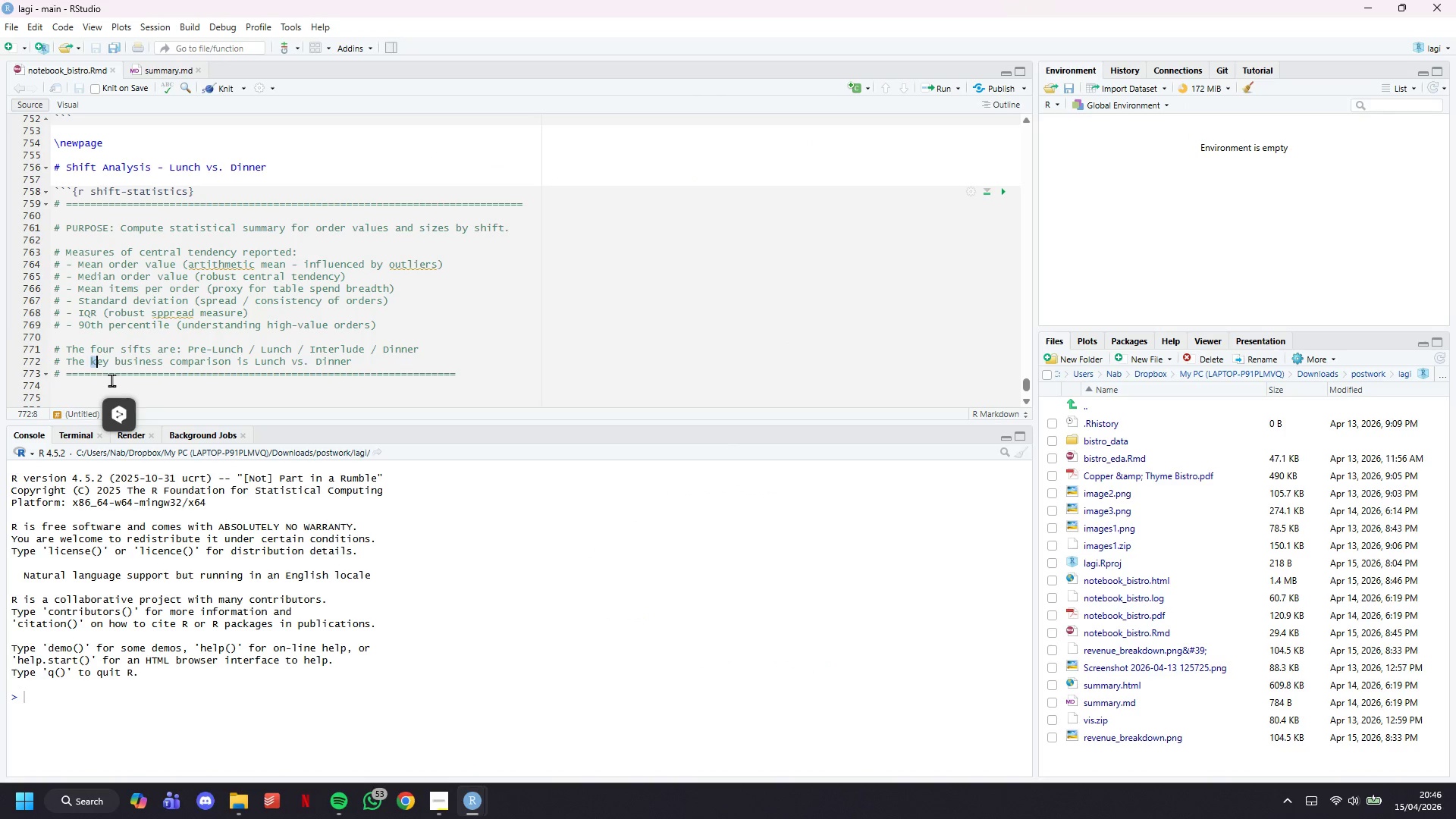 
double_click([111, 380])
 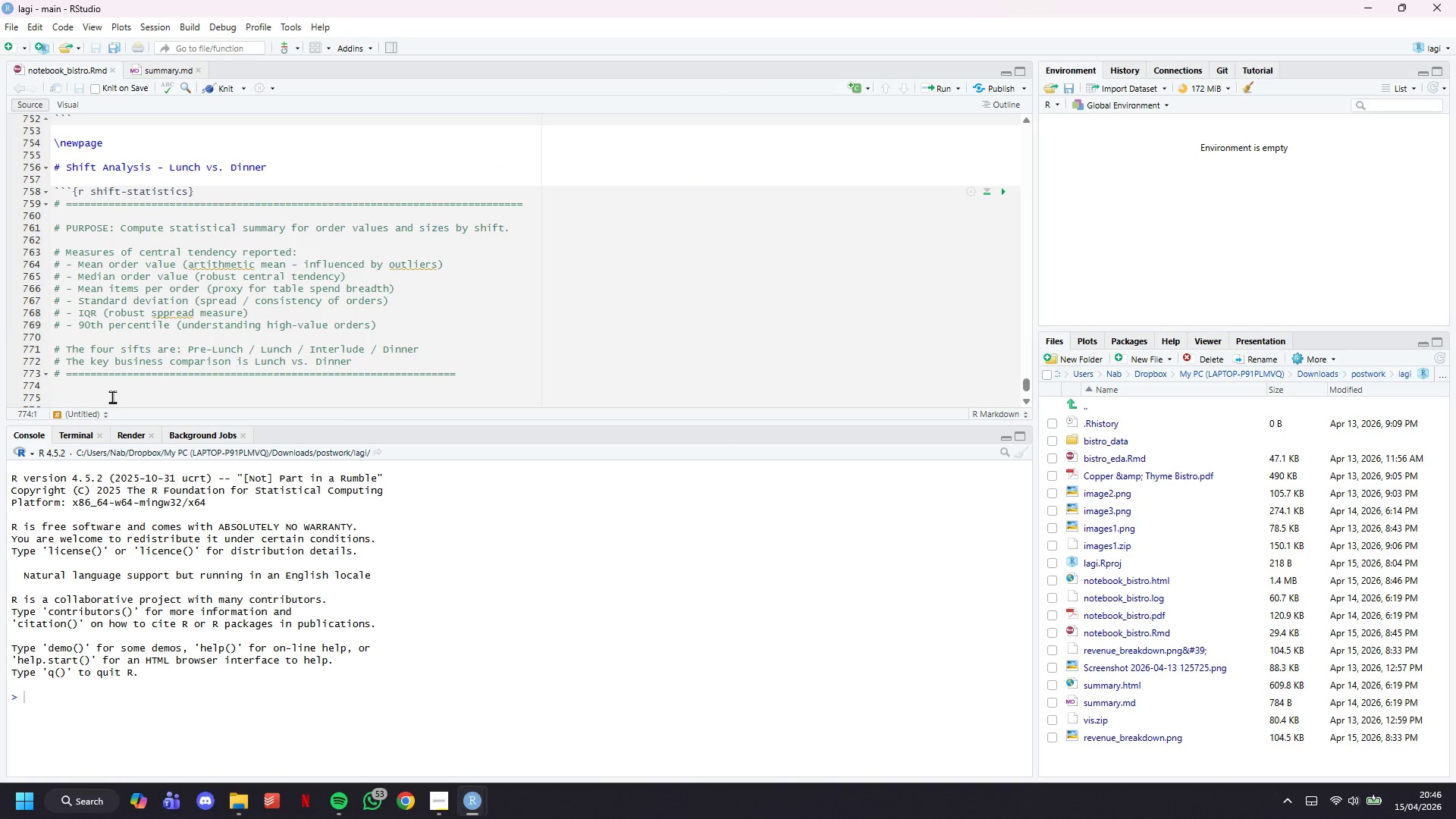 
key(Enter)
 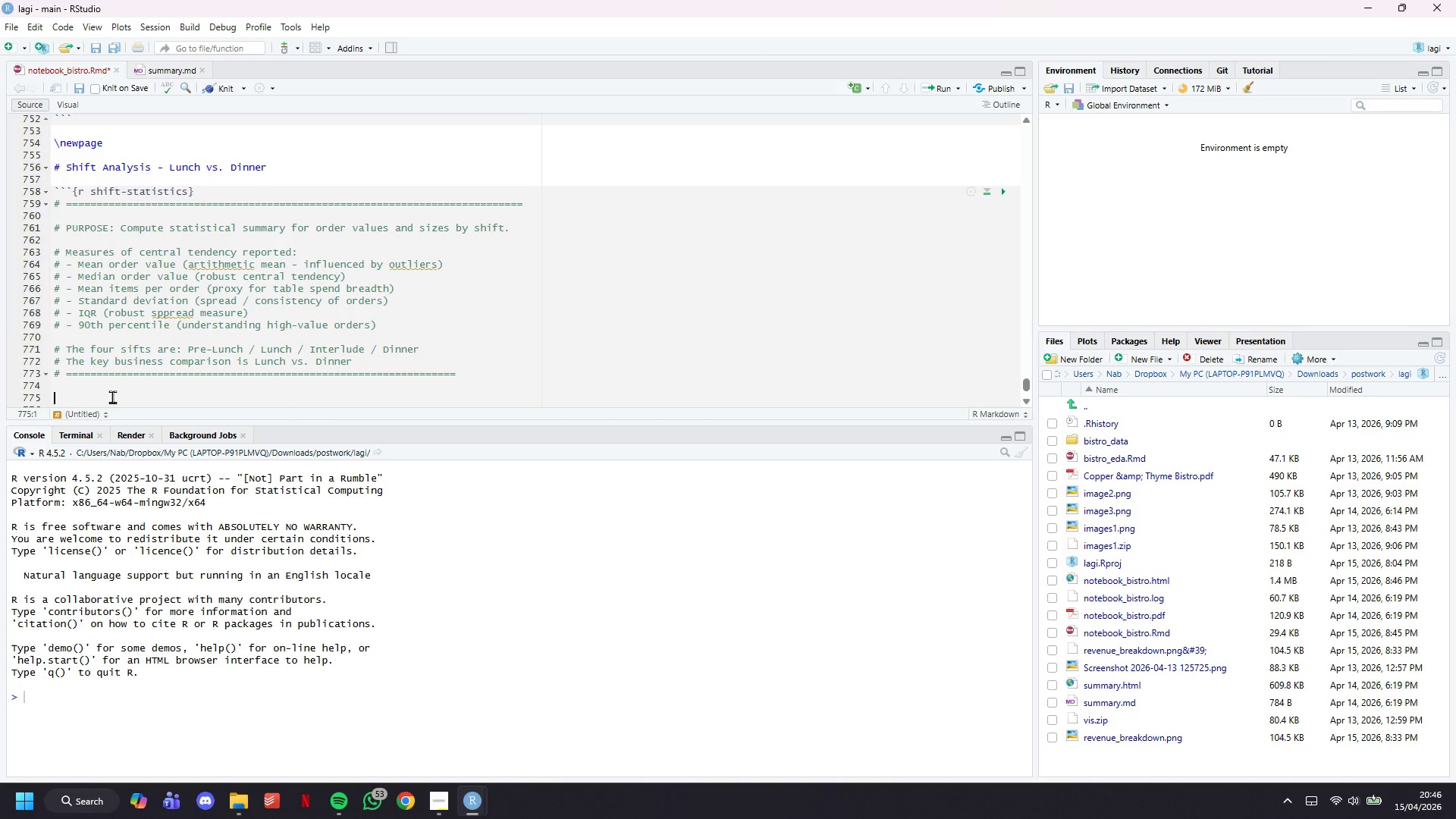 
wait(5.61)
 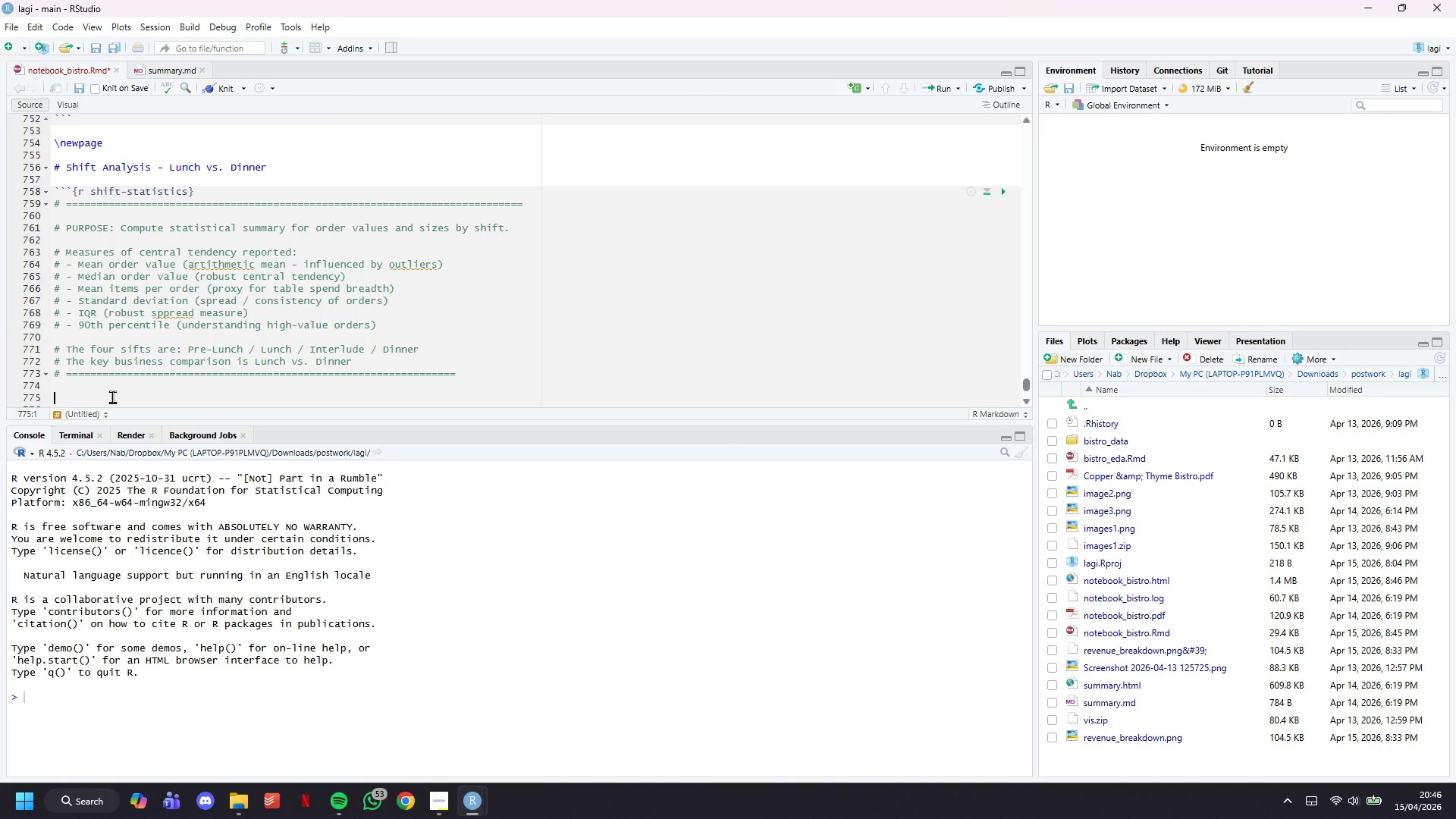 
type(shift_stats <- orders_summary()
key(Backspace)
type( %>%)
 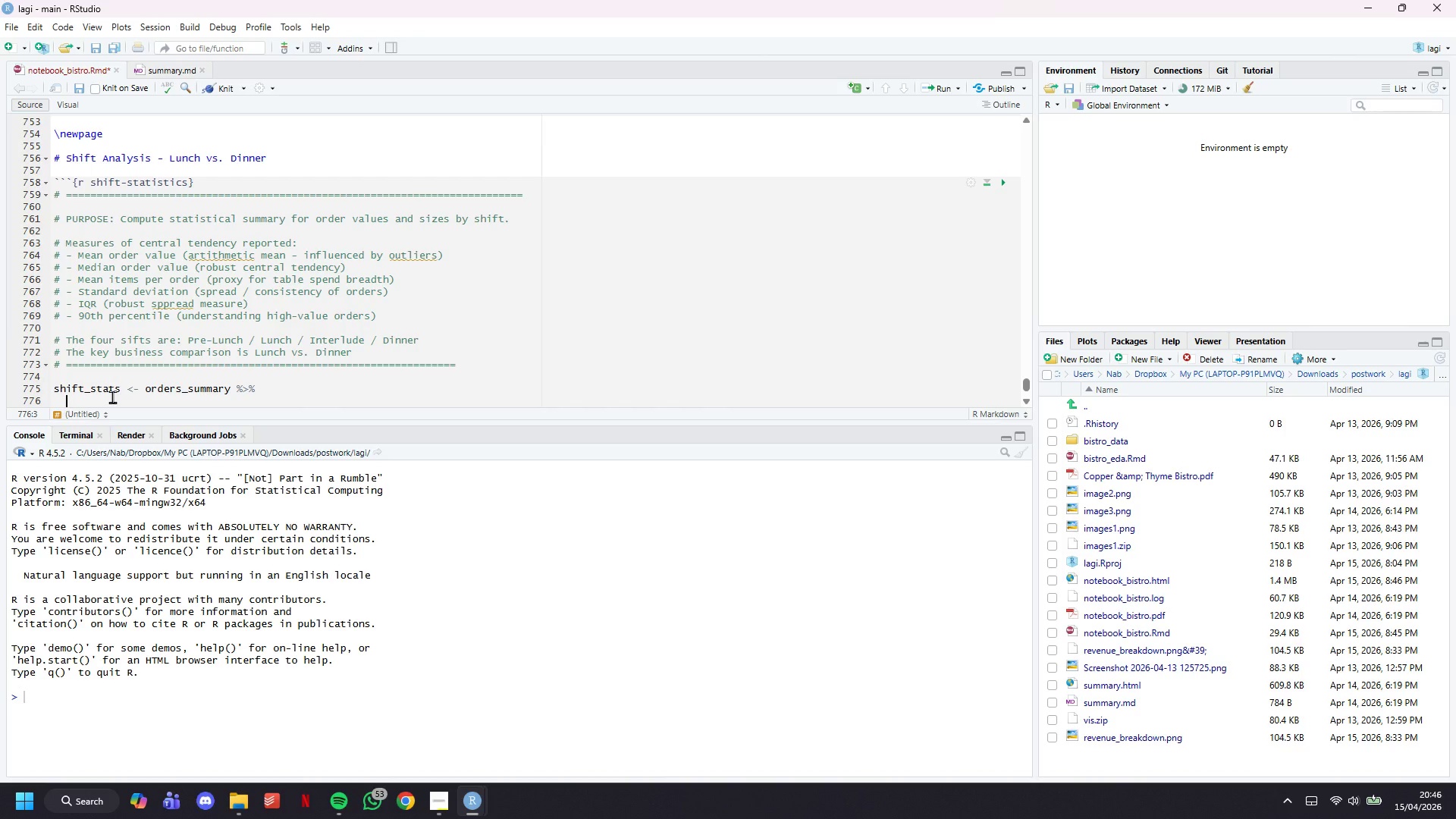 
 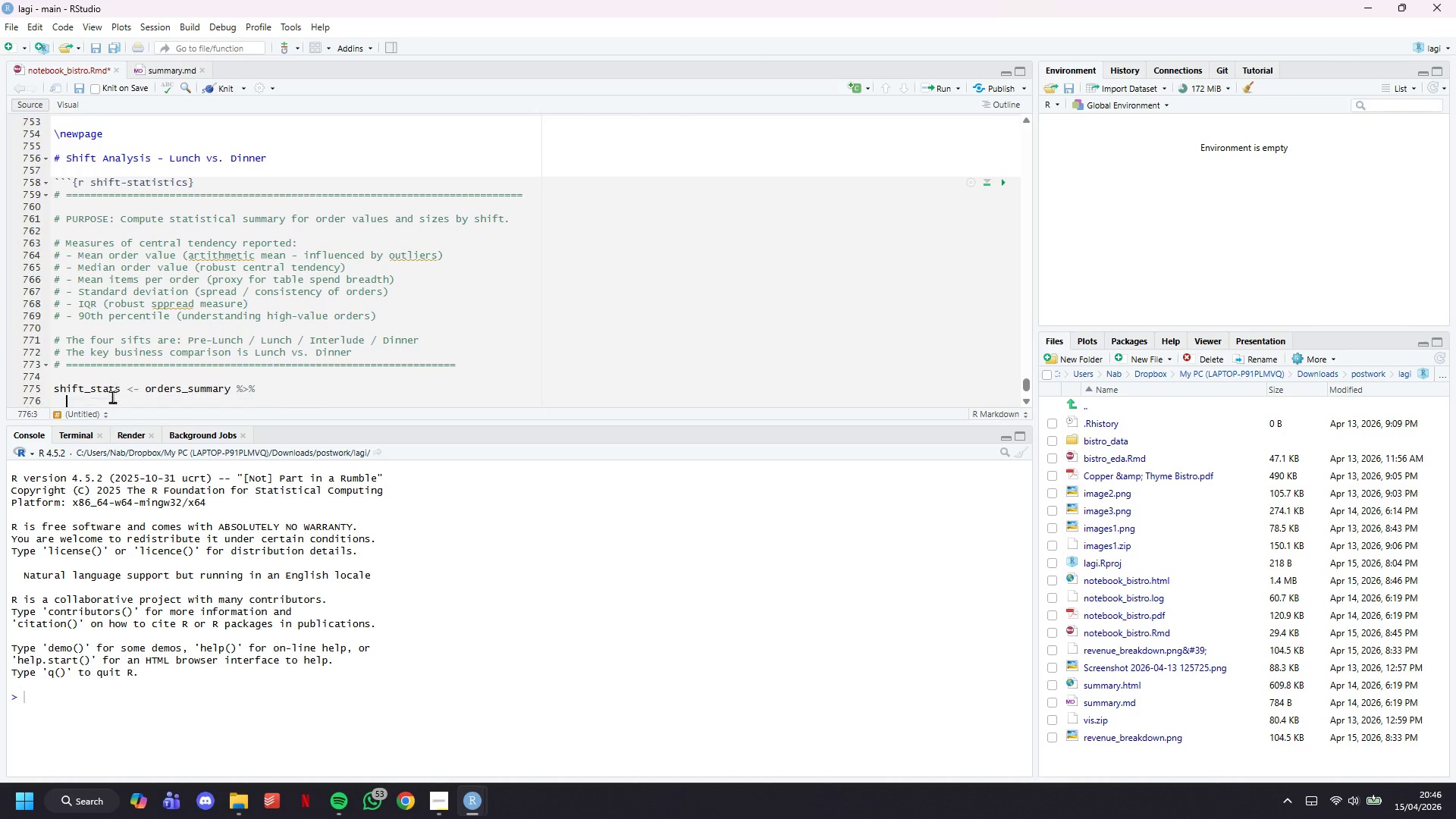 
key(Enter)
 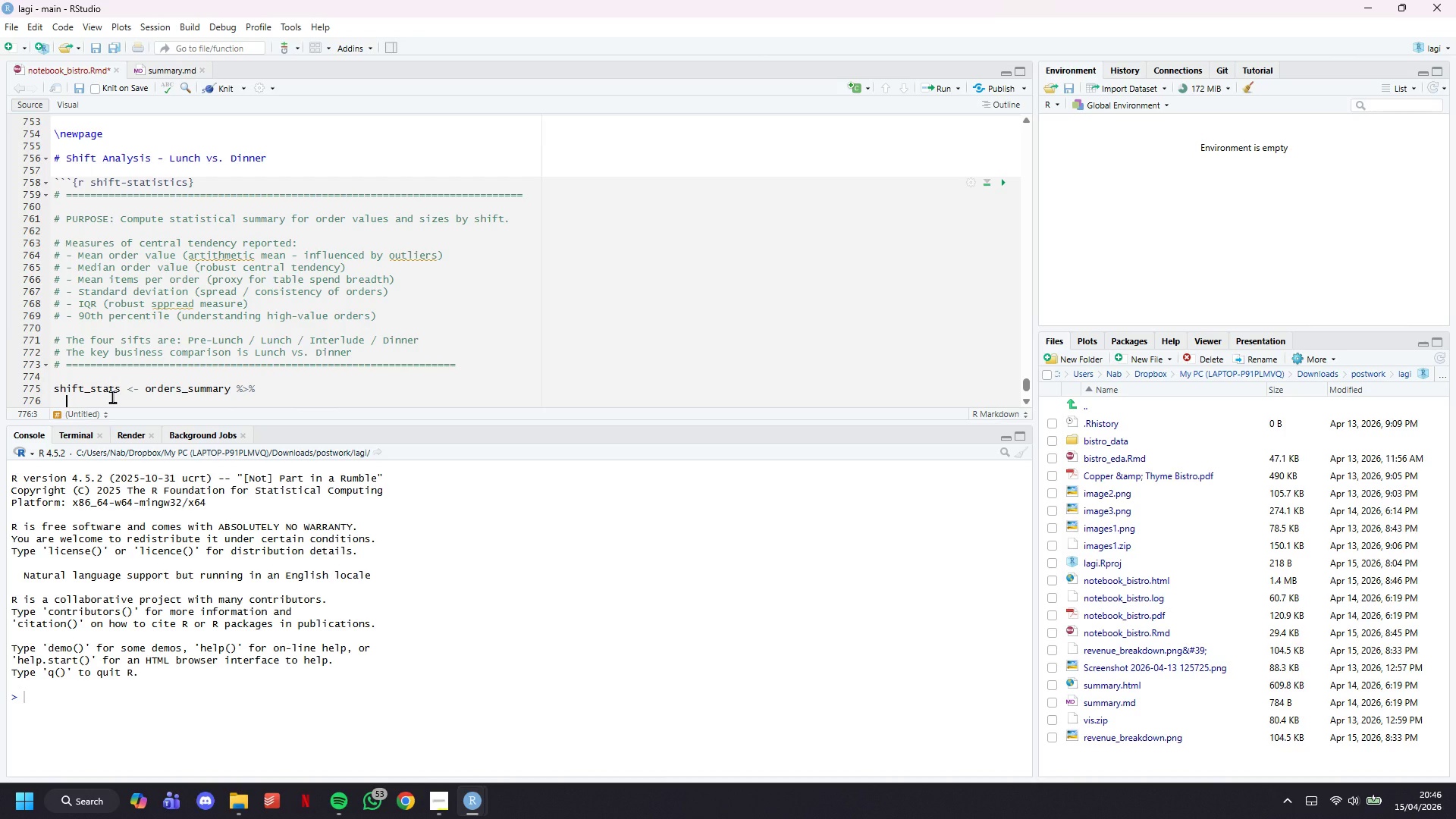 
type(filter(shift %in% c("Luncg)
 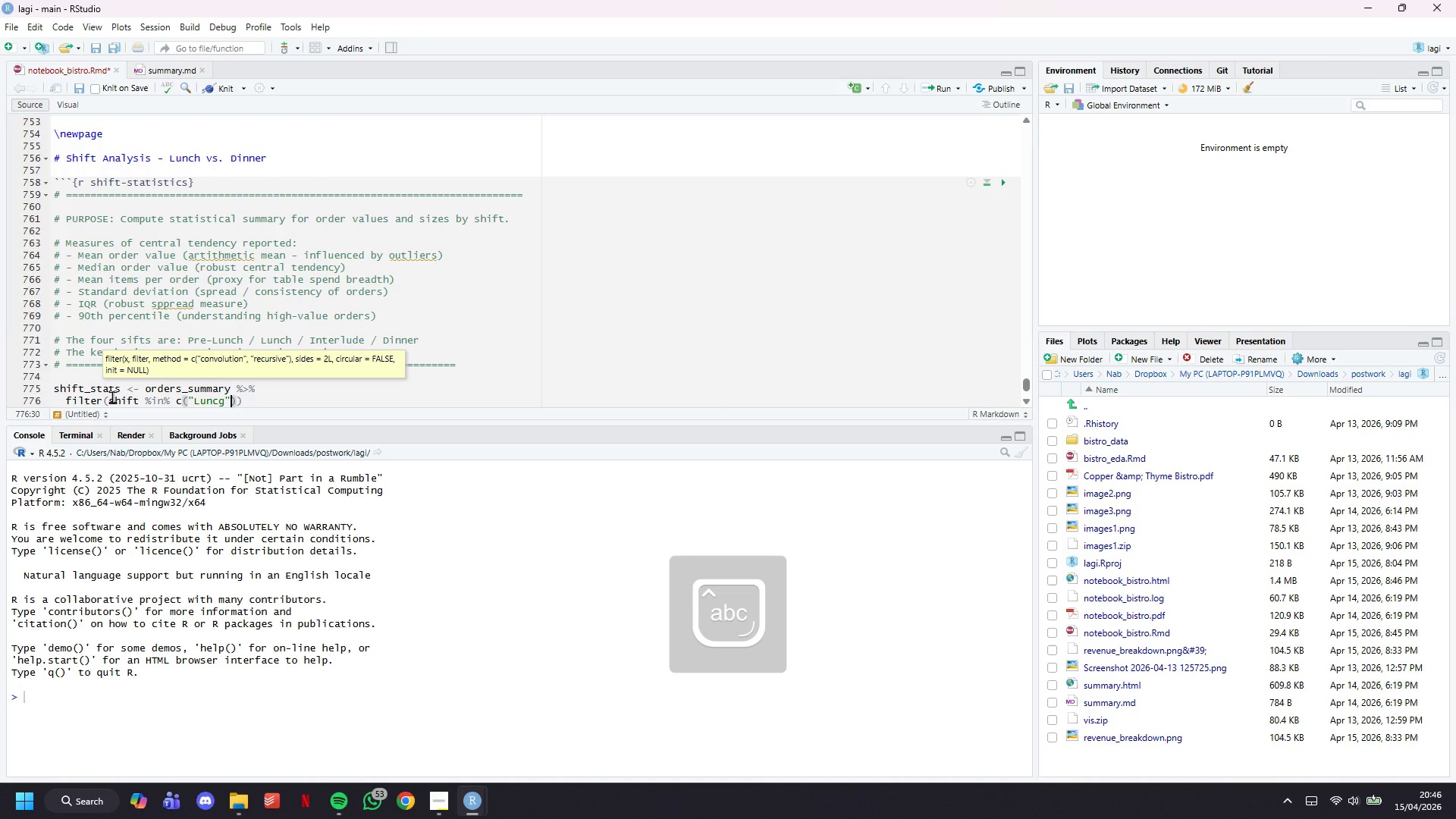 
 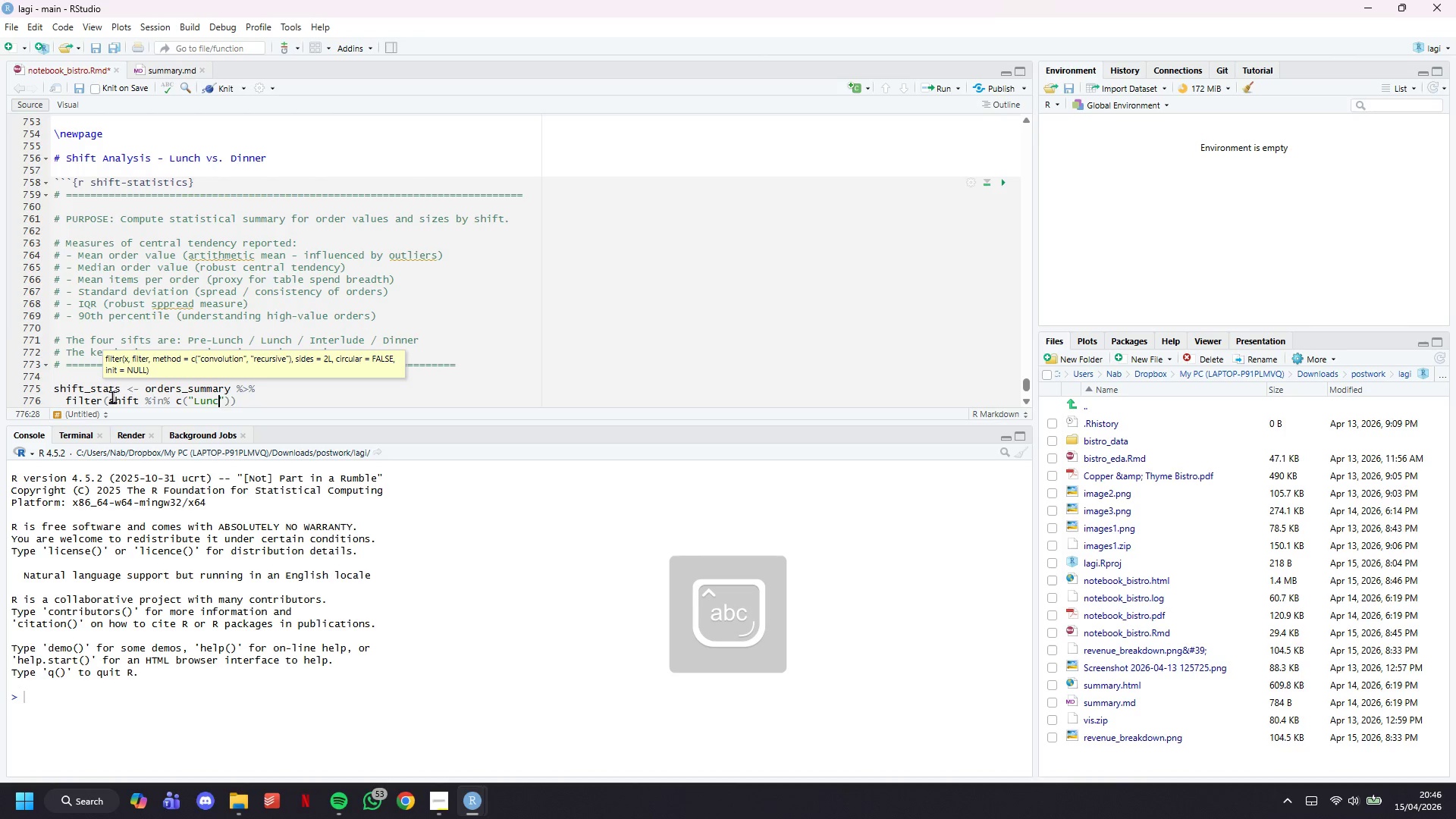 
key(ArrowRight)
 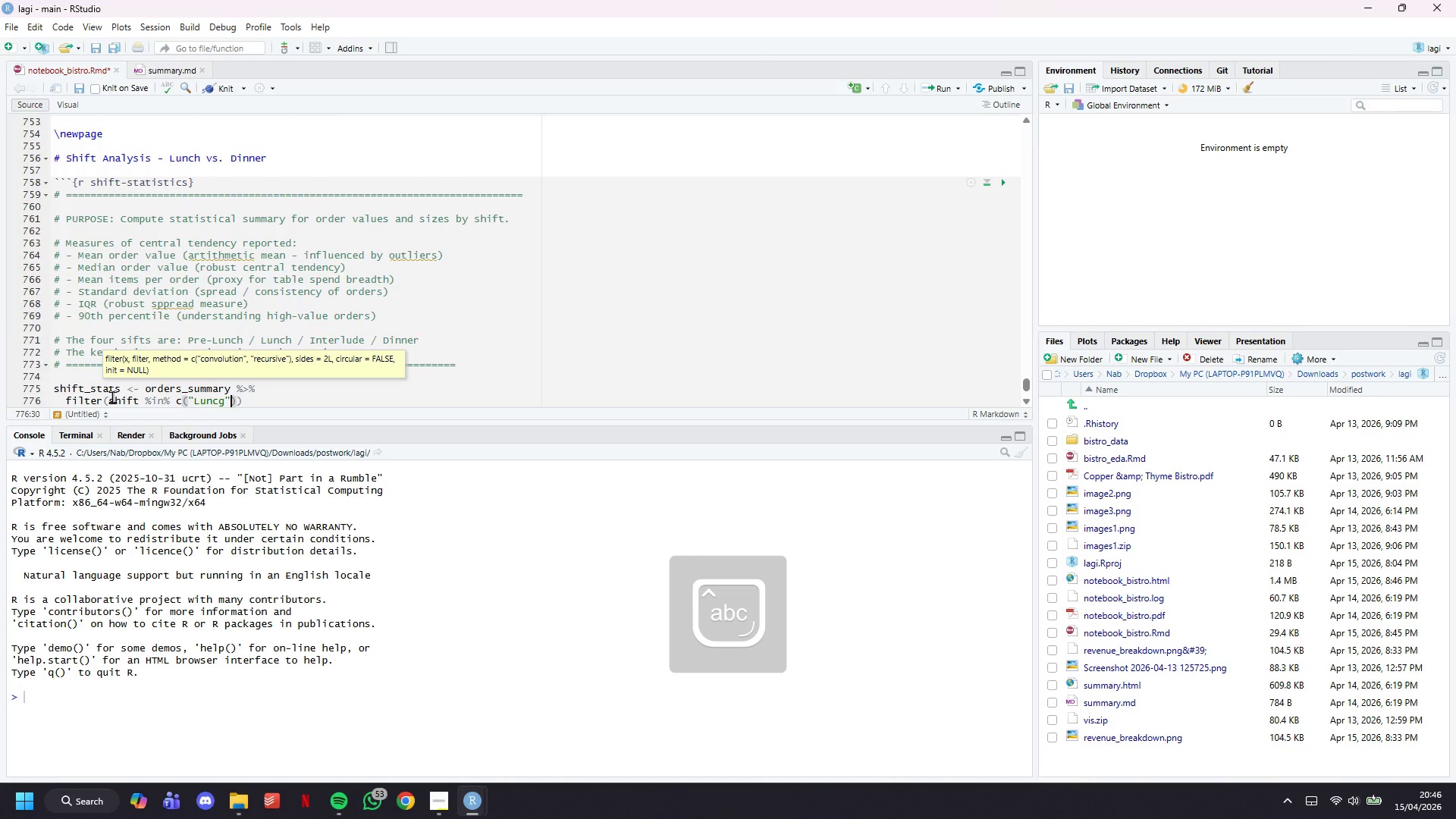 
key(ArrowLeft)
 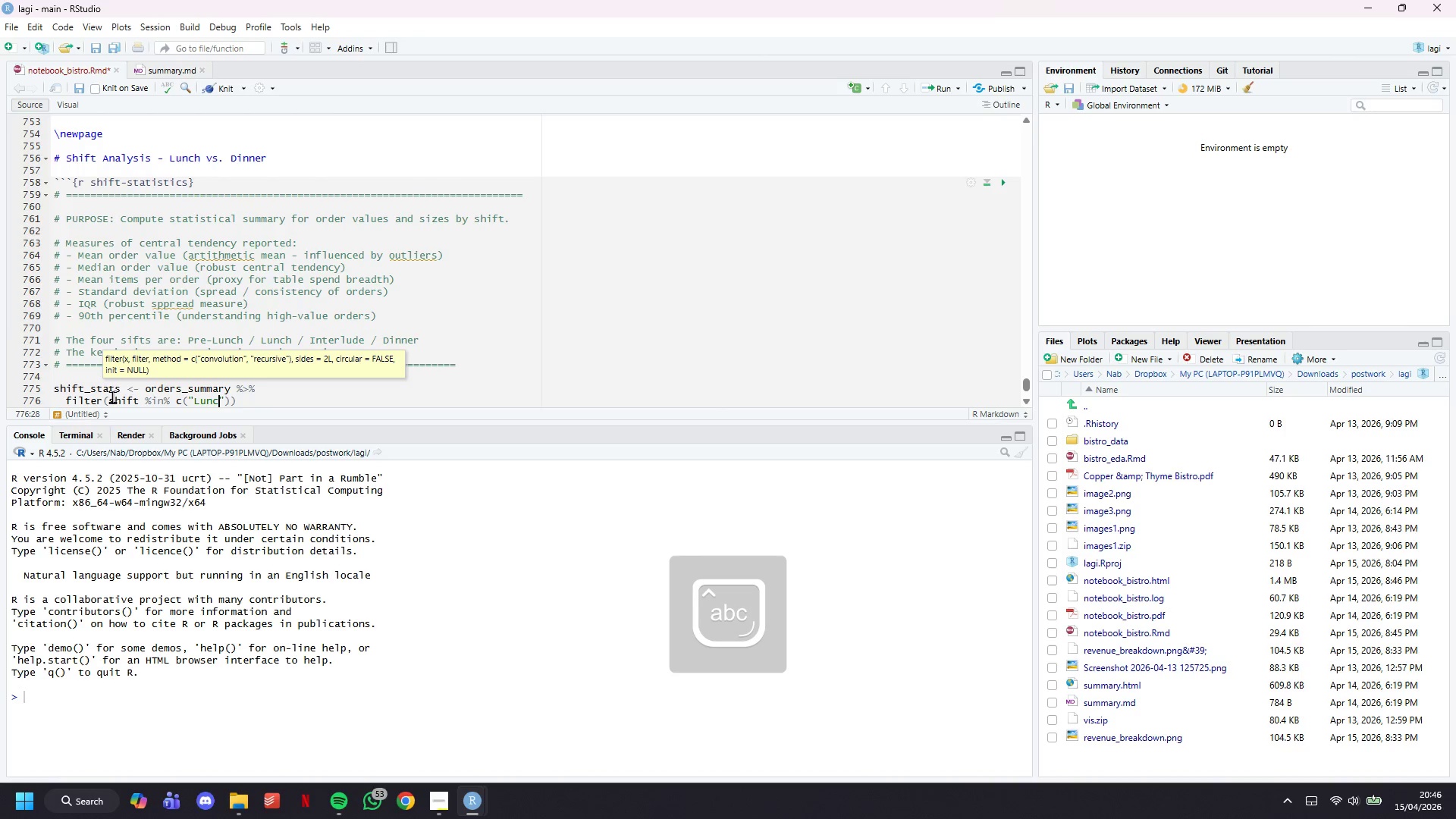 
key(Backspace)
 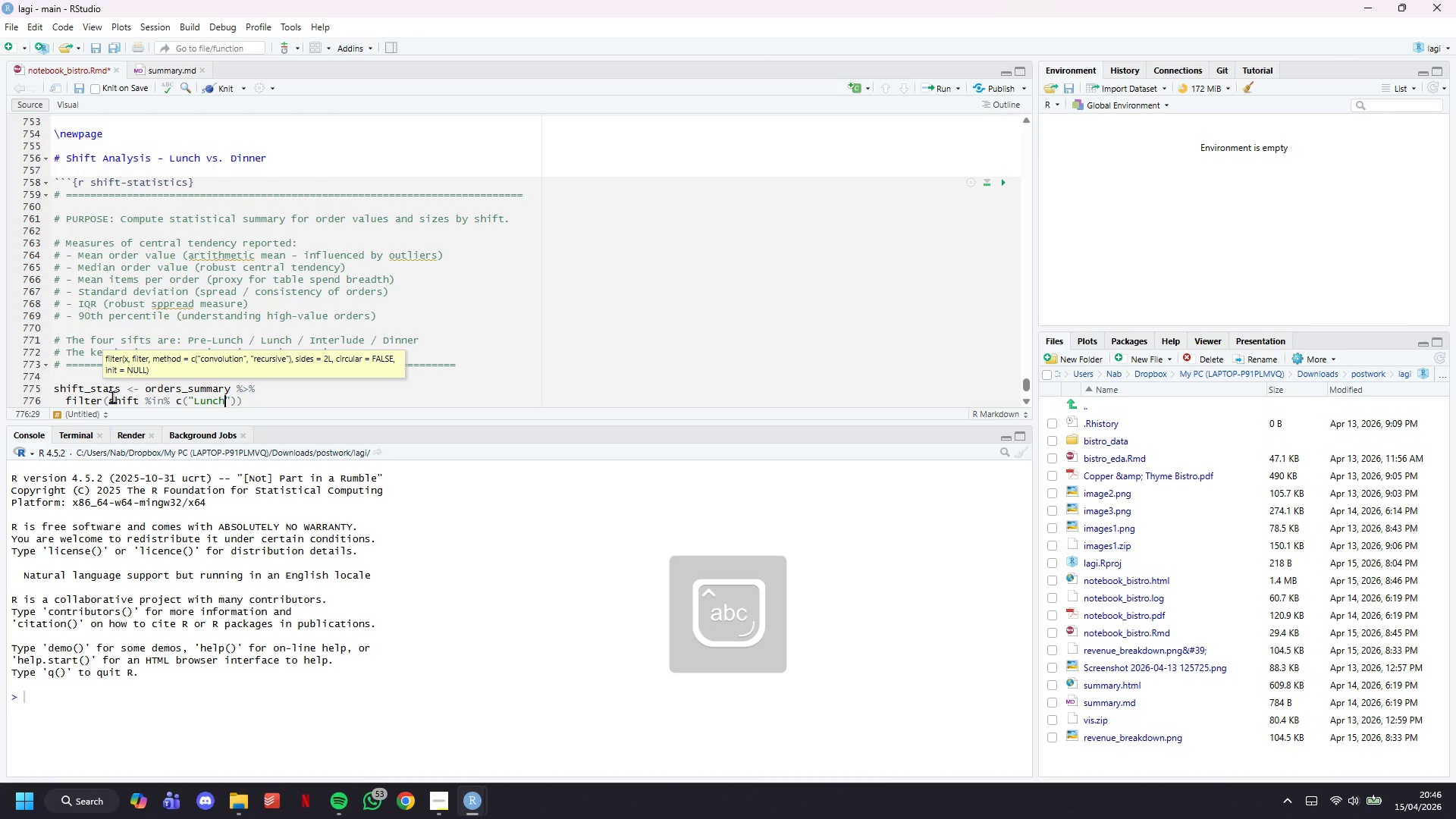 
key(H)
 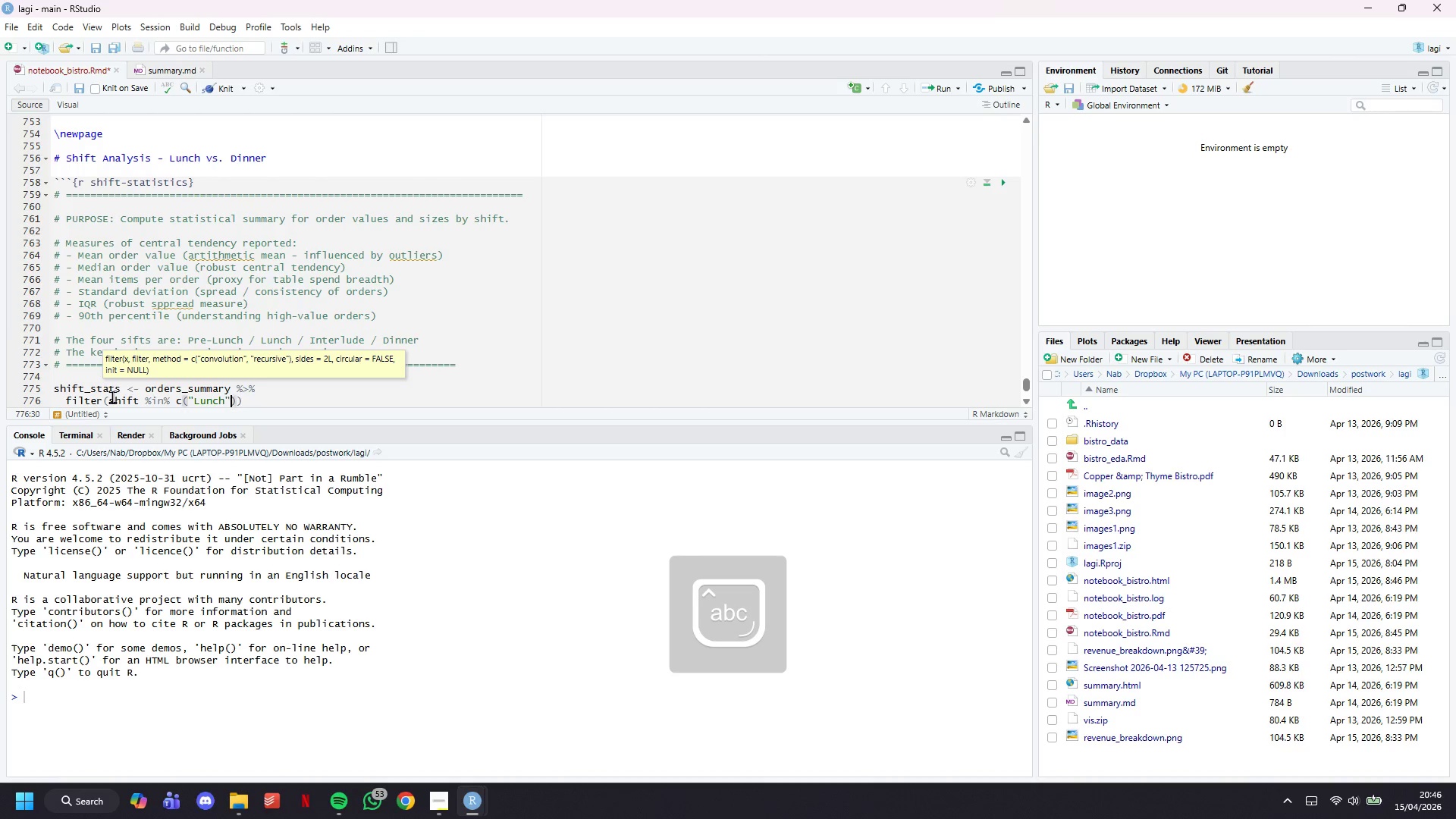 
key(ArrowRight)
 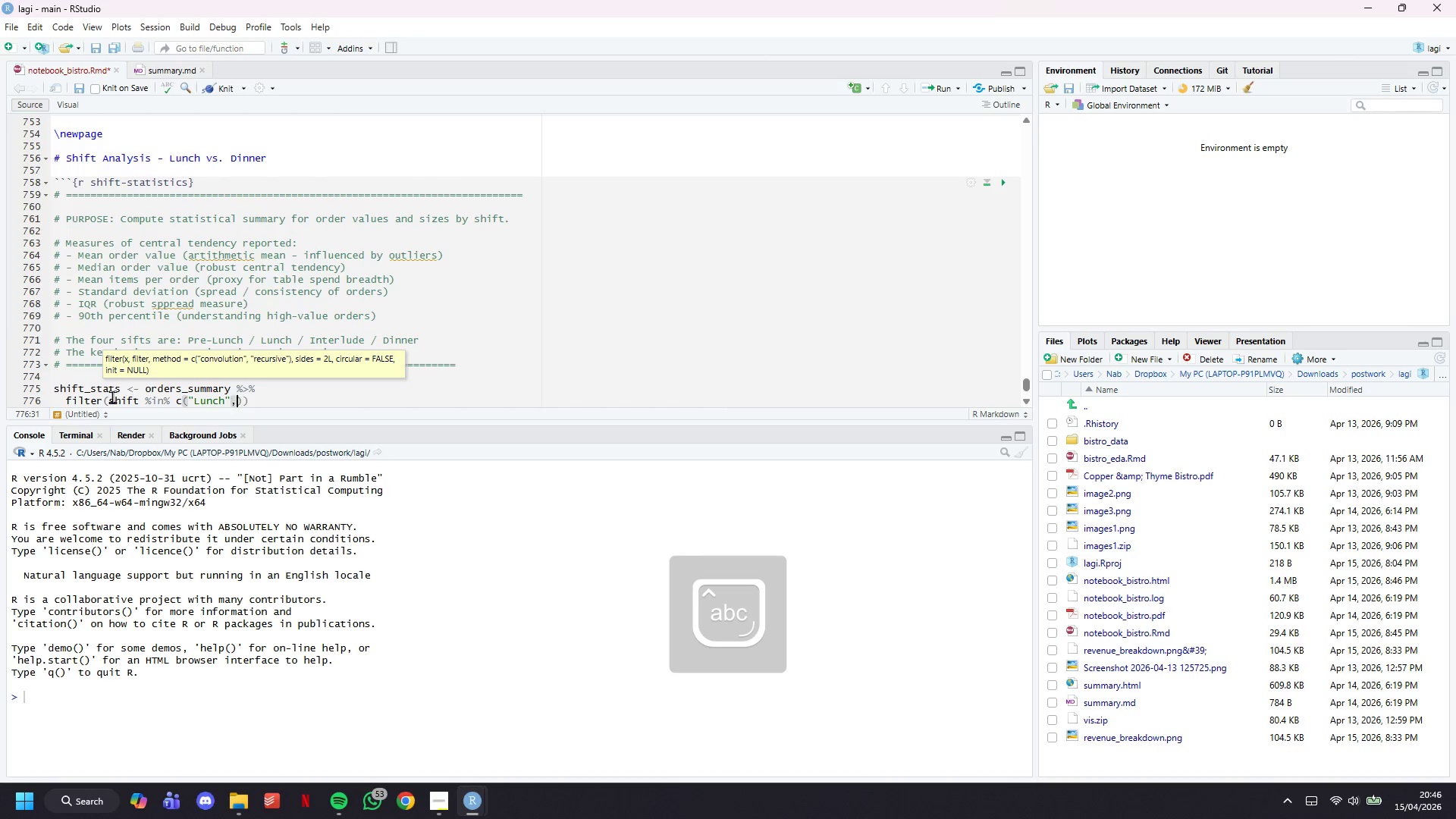 
type(, "Dinner)
 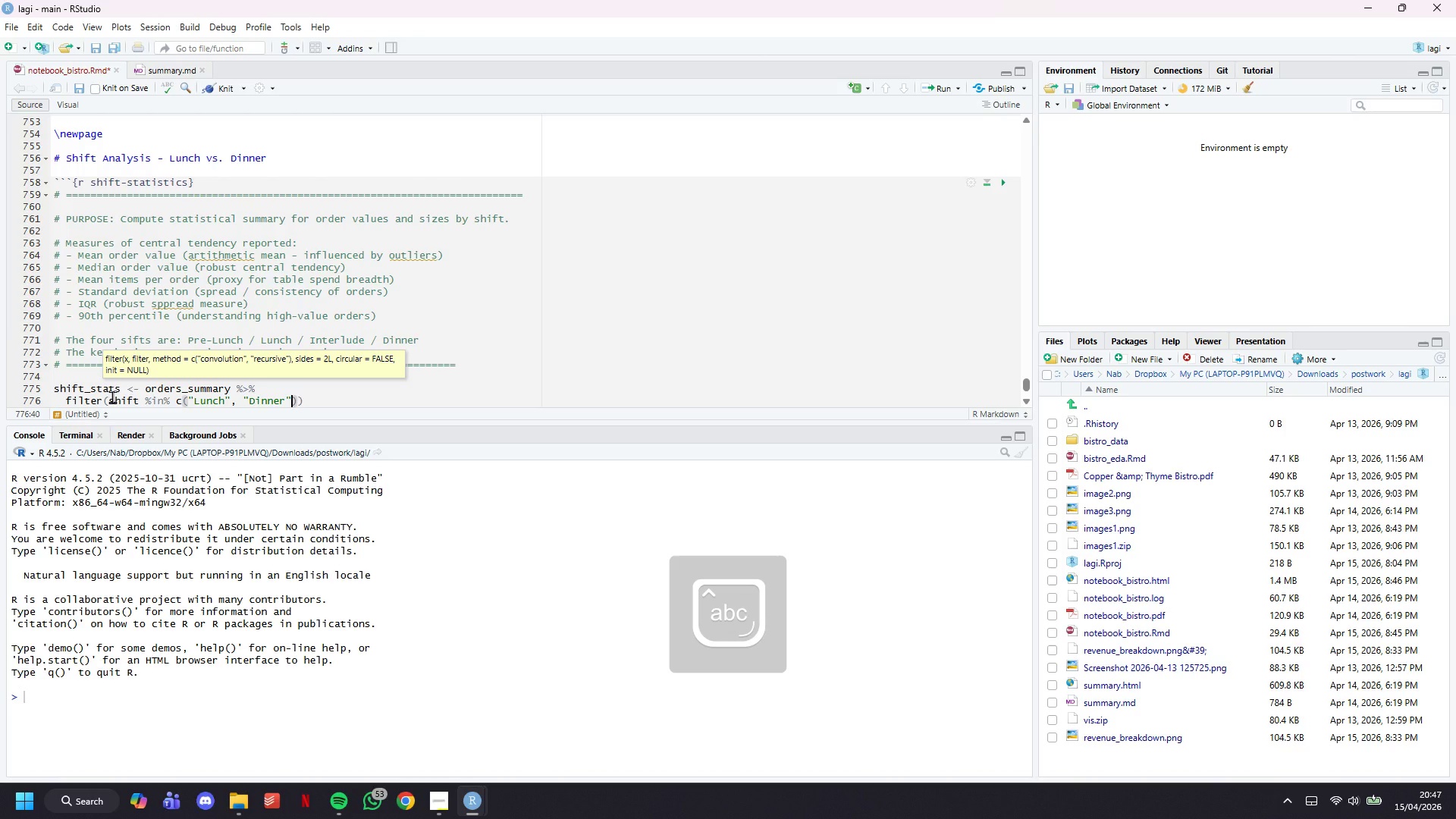 
 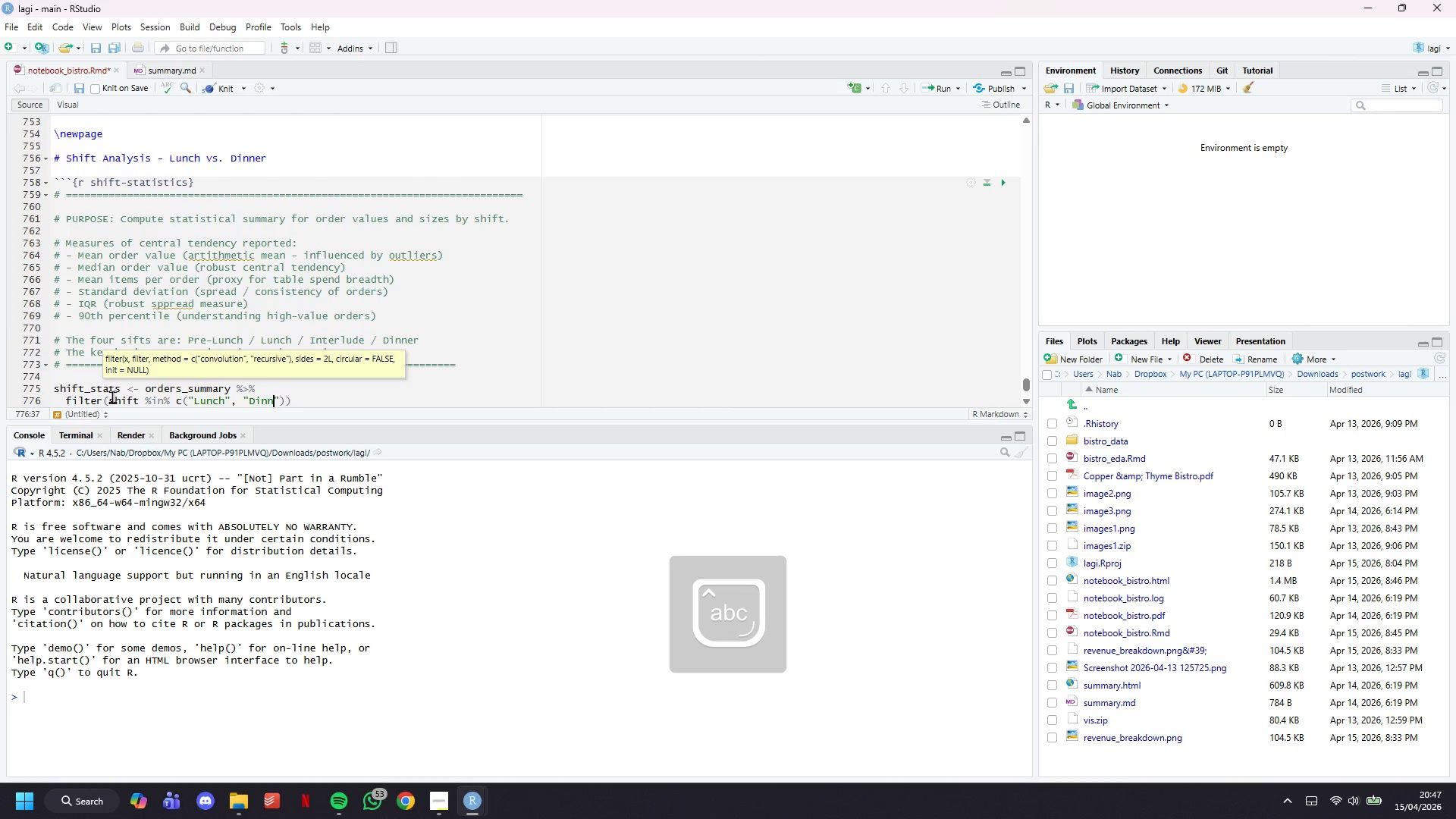 
key(ArrowRight)
 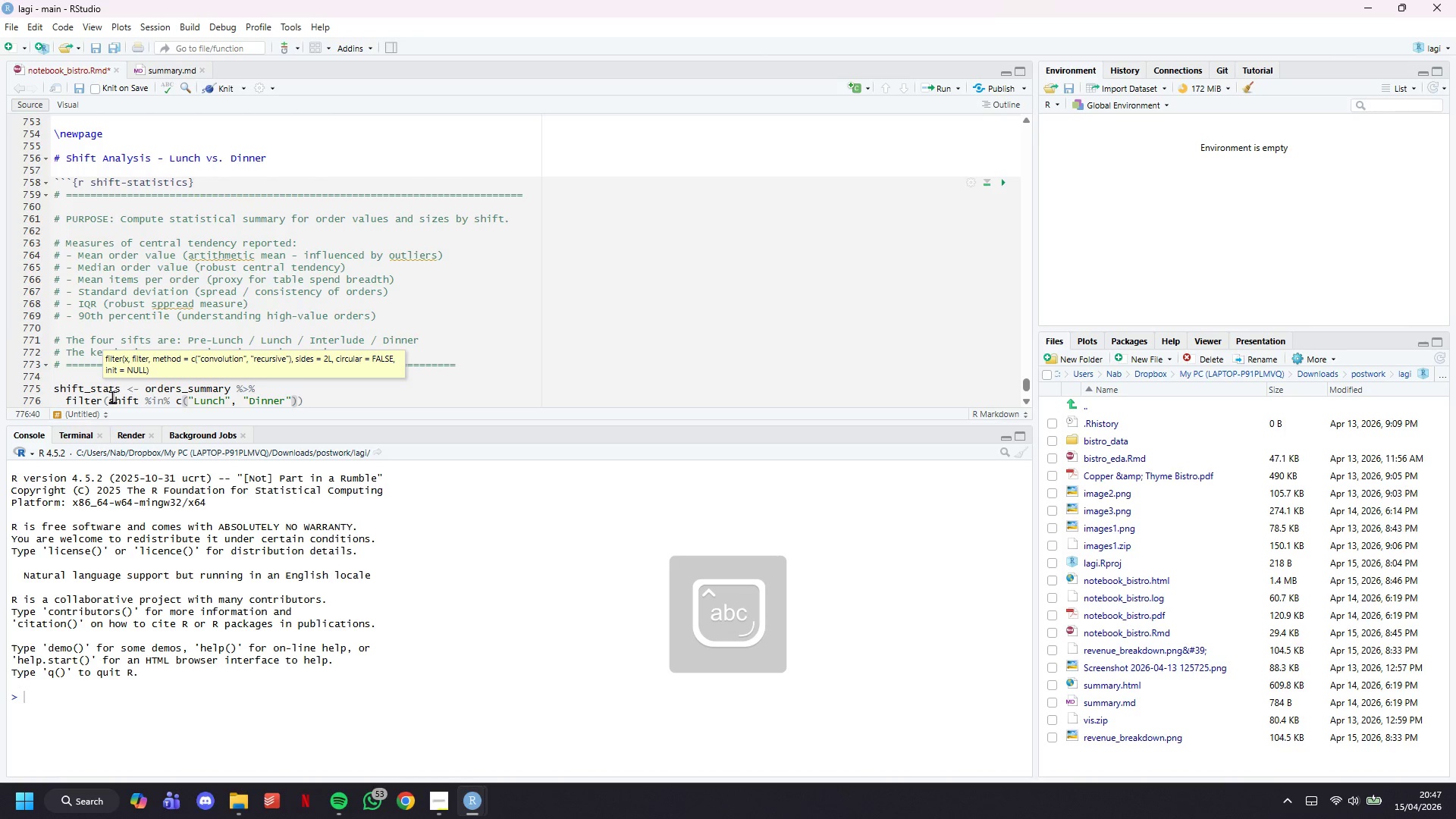 
key(ArrowRight)
 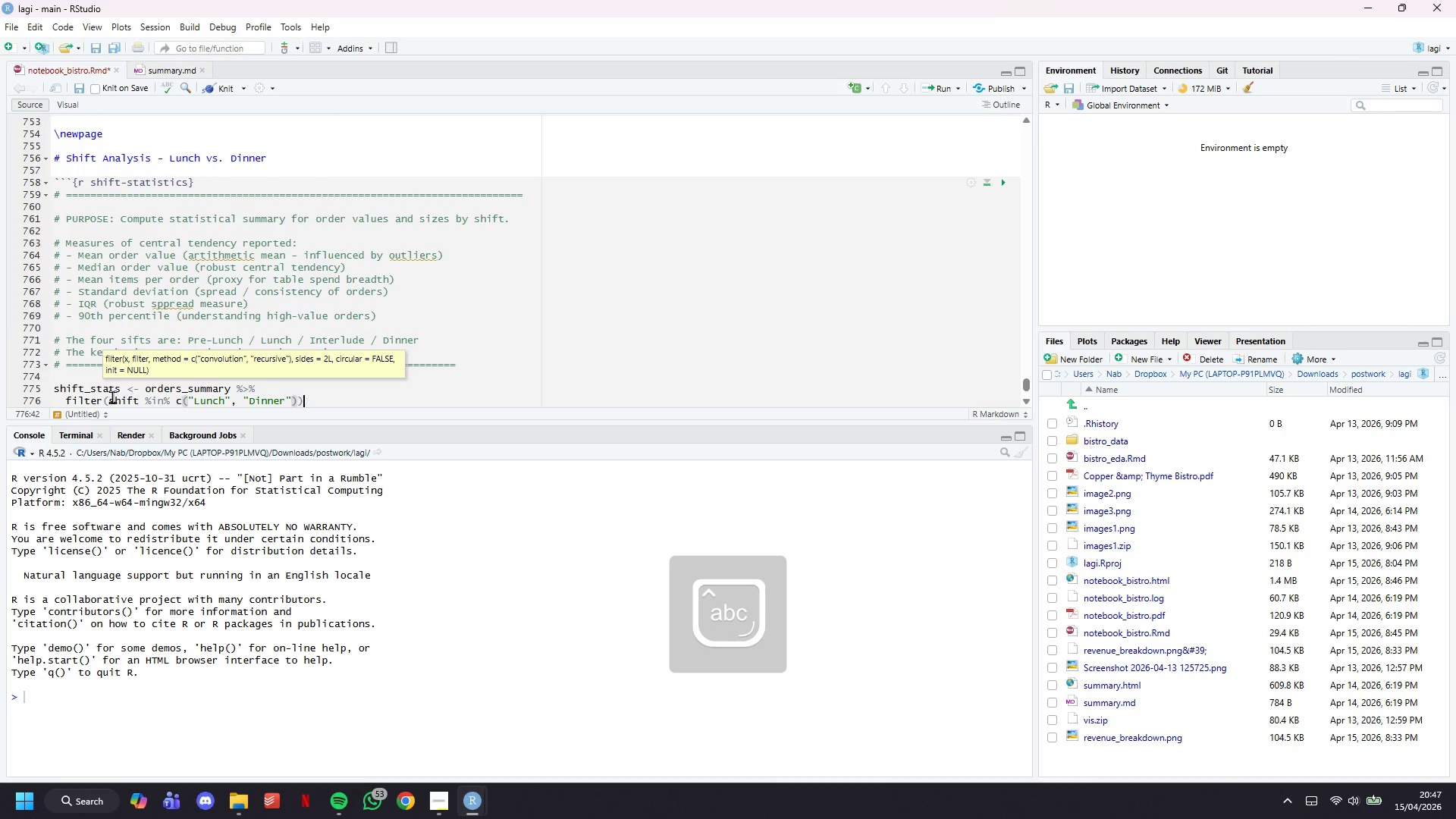 
key(ArrowRight)
 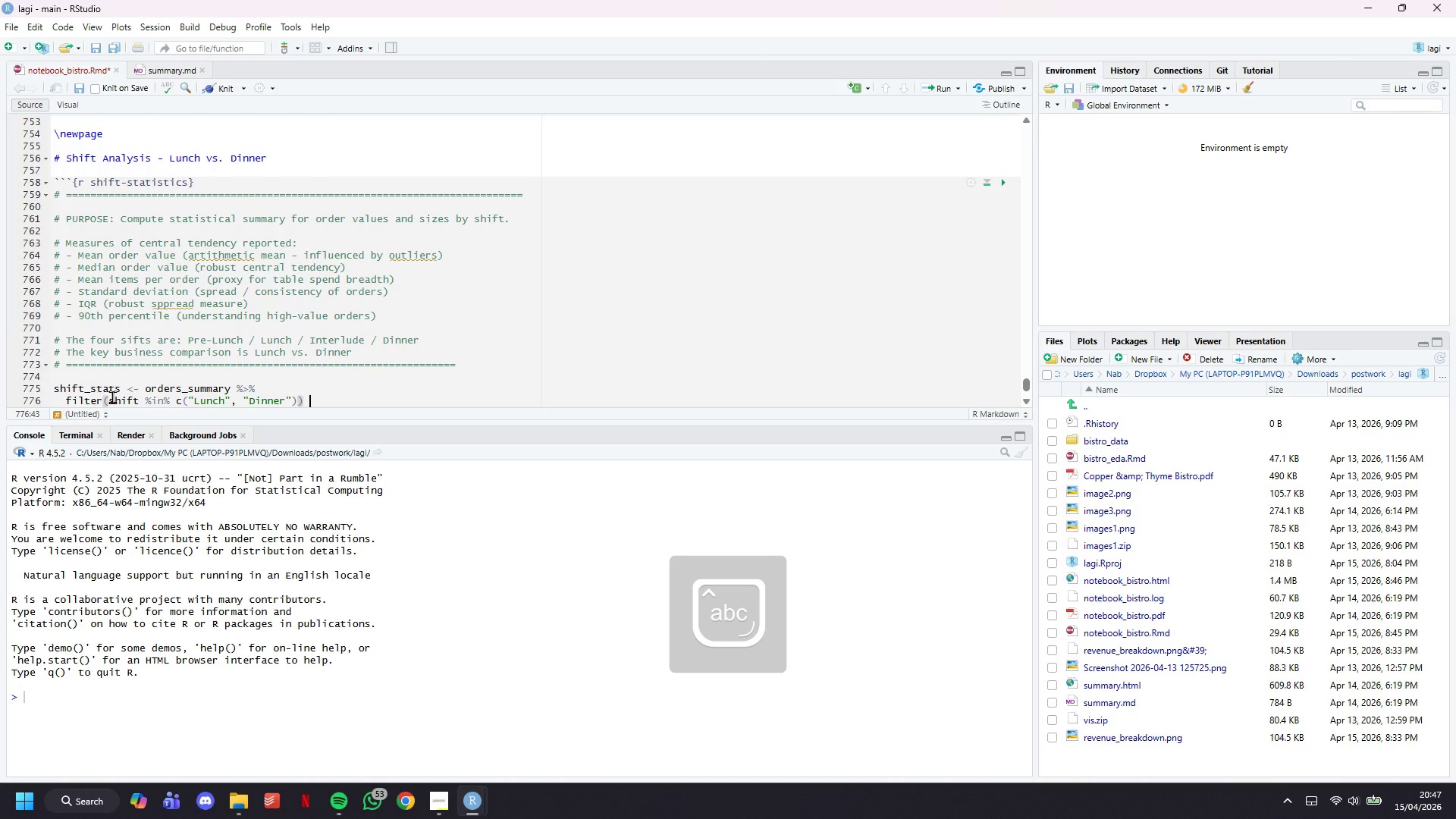 
key(Space)
 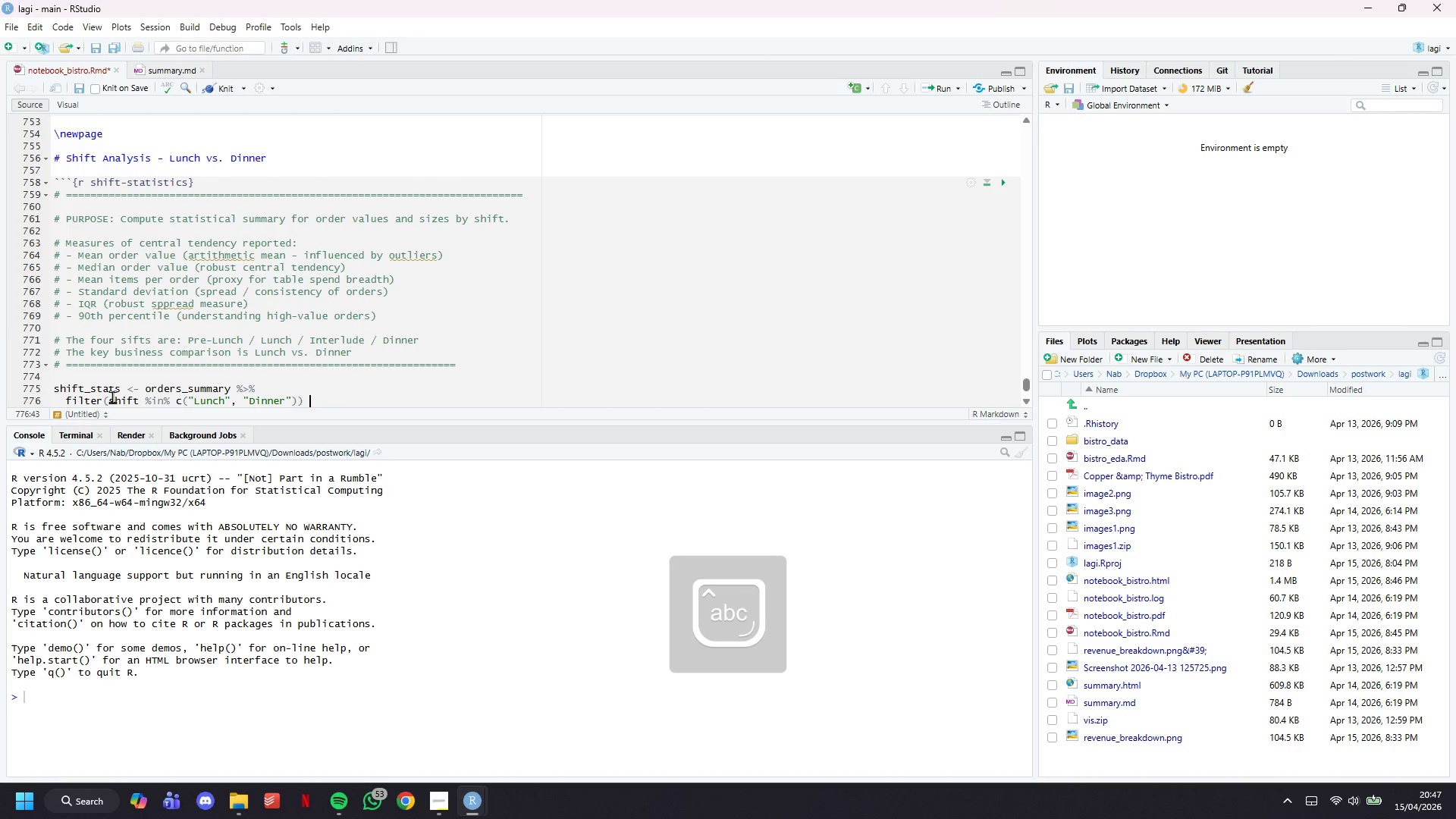 
key(Shift+5)
 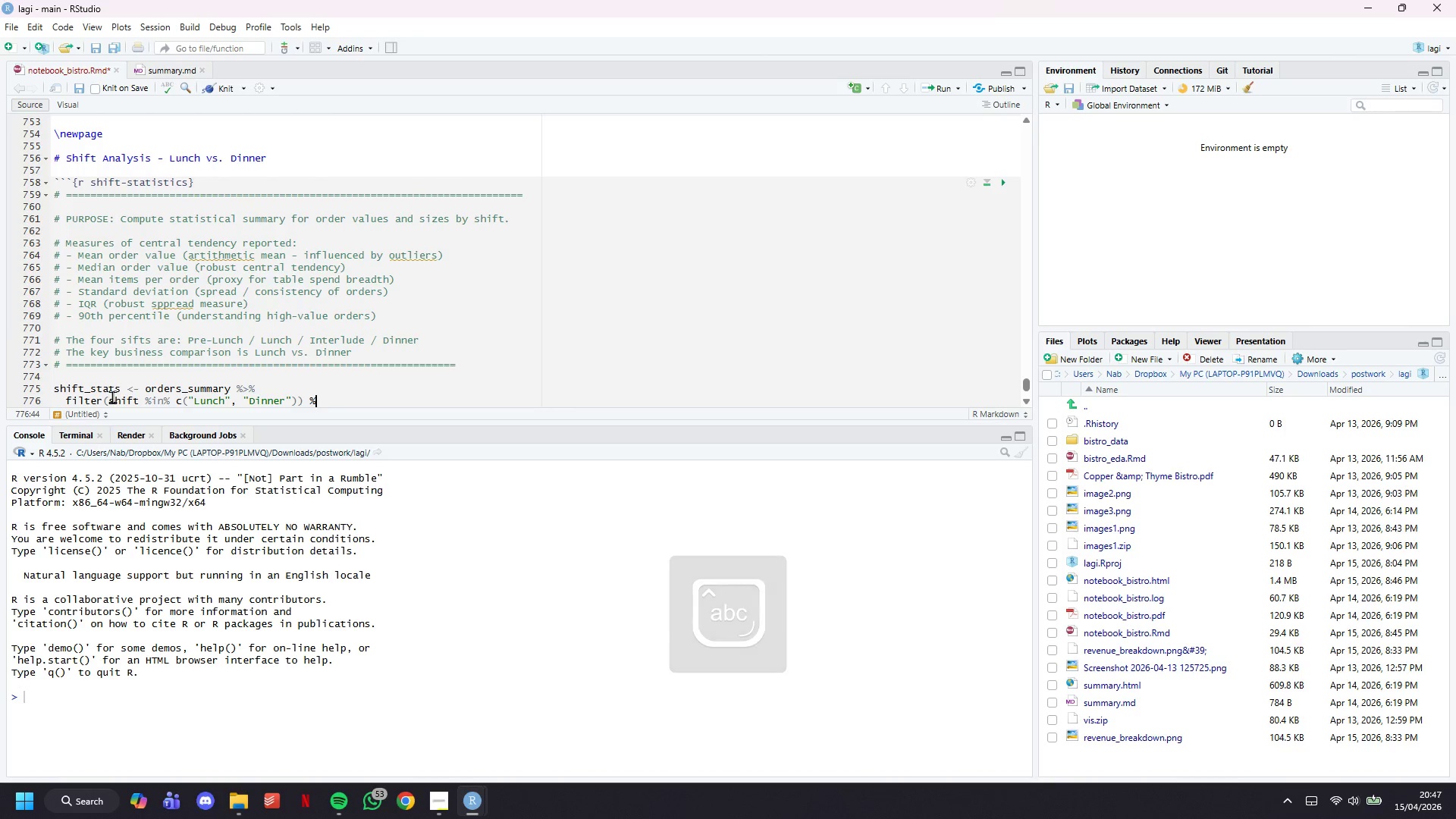 
key(Shift+Period)
 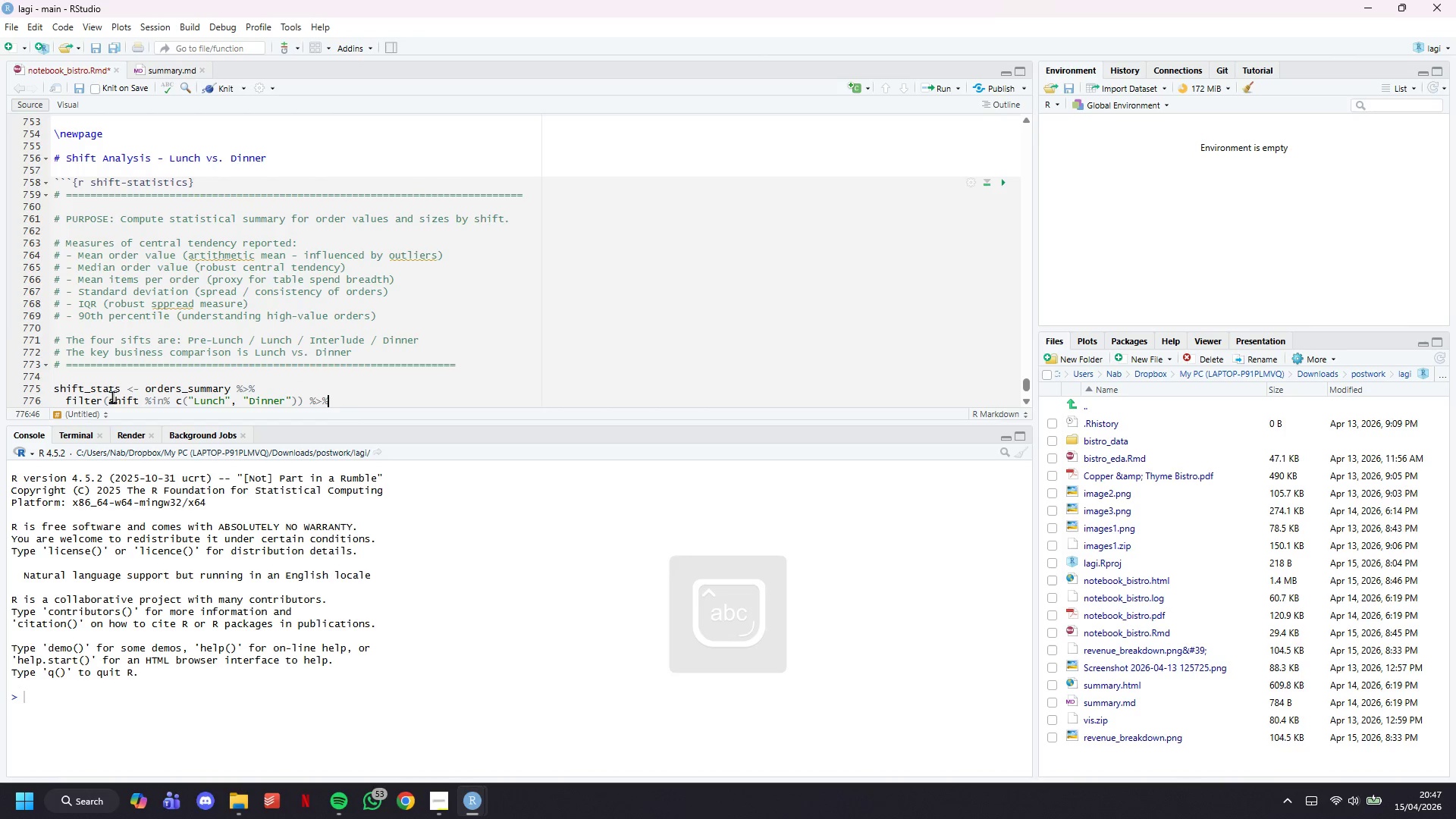 
key(Shift+5)
 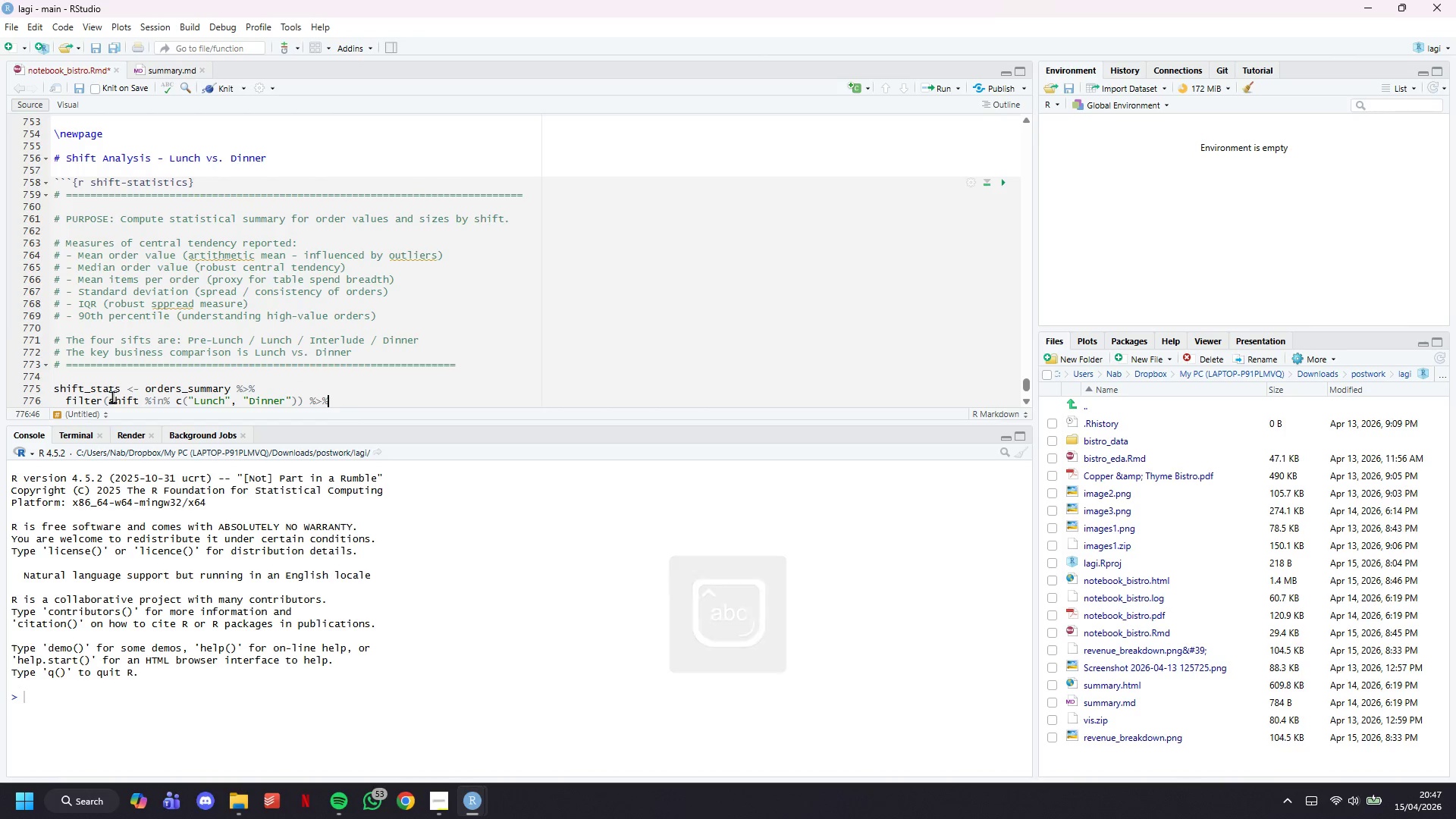 
key(Enter)
 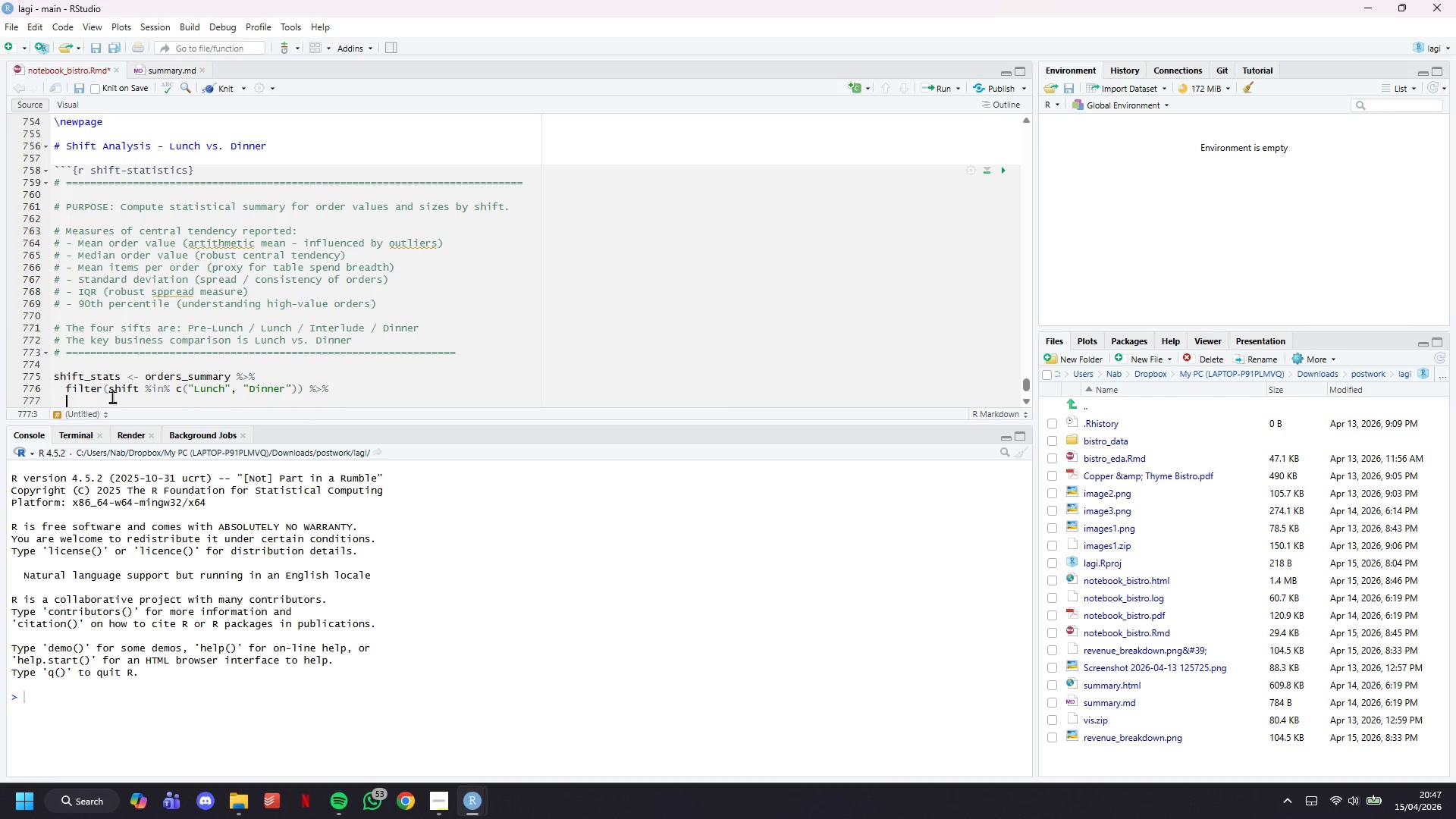 
type(group_BY)
key(Backspace)
key(Backspace)
type(by(shift)
 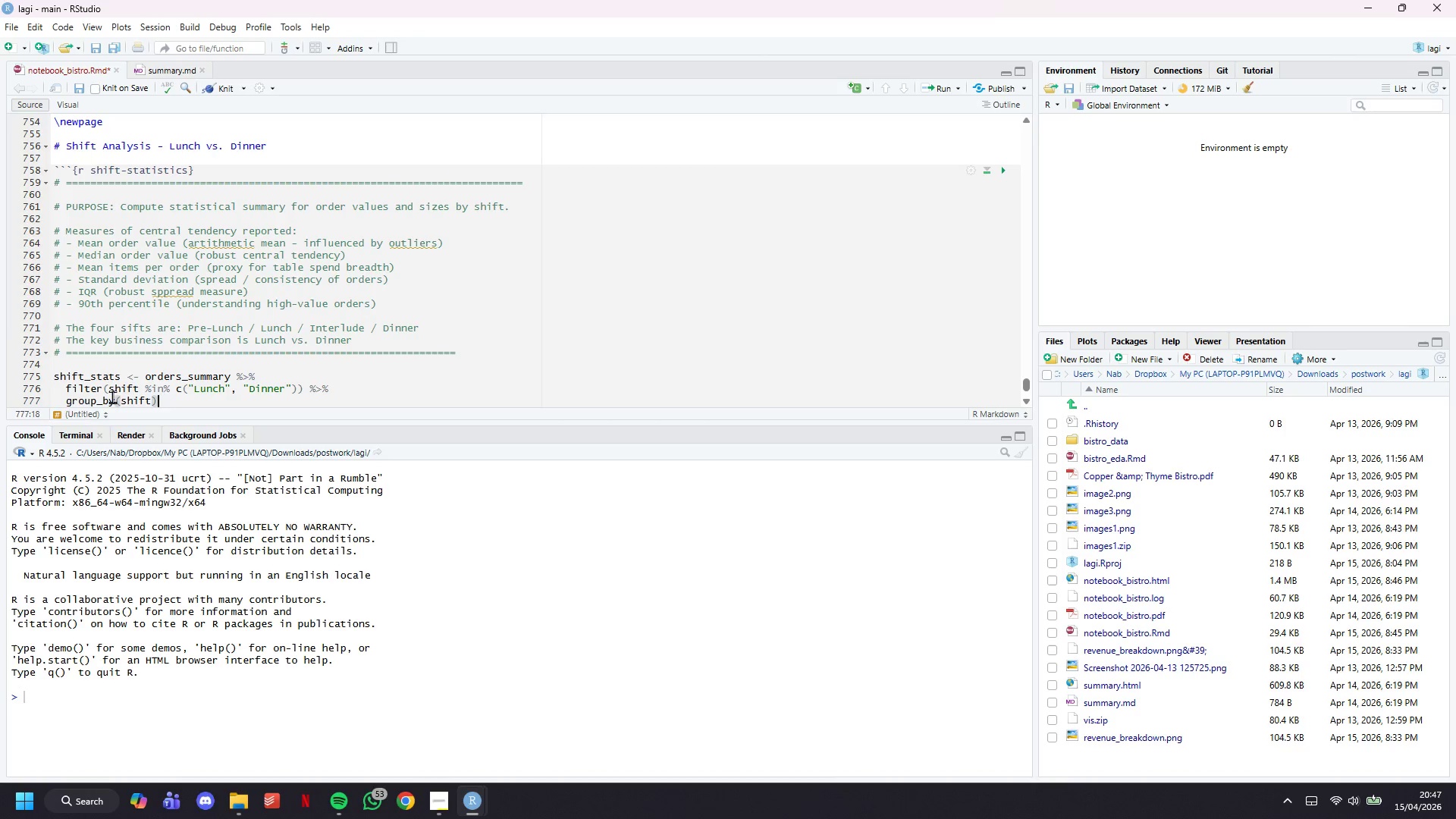 
 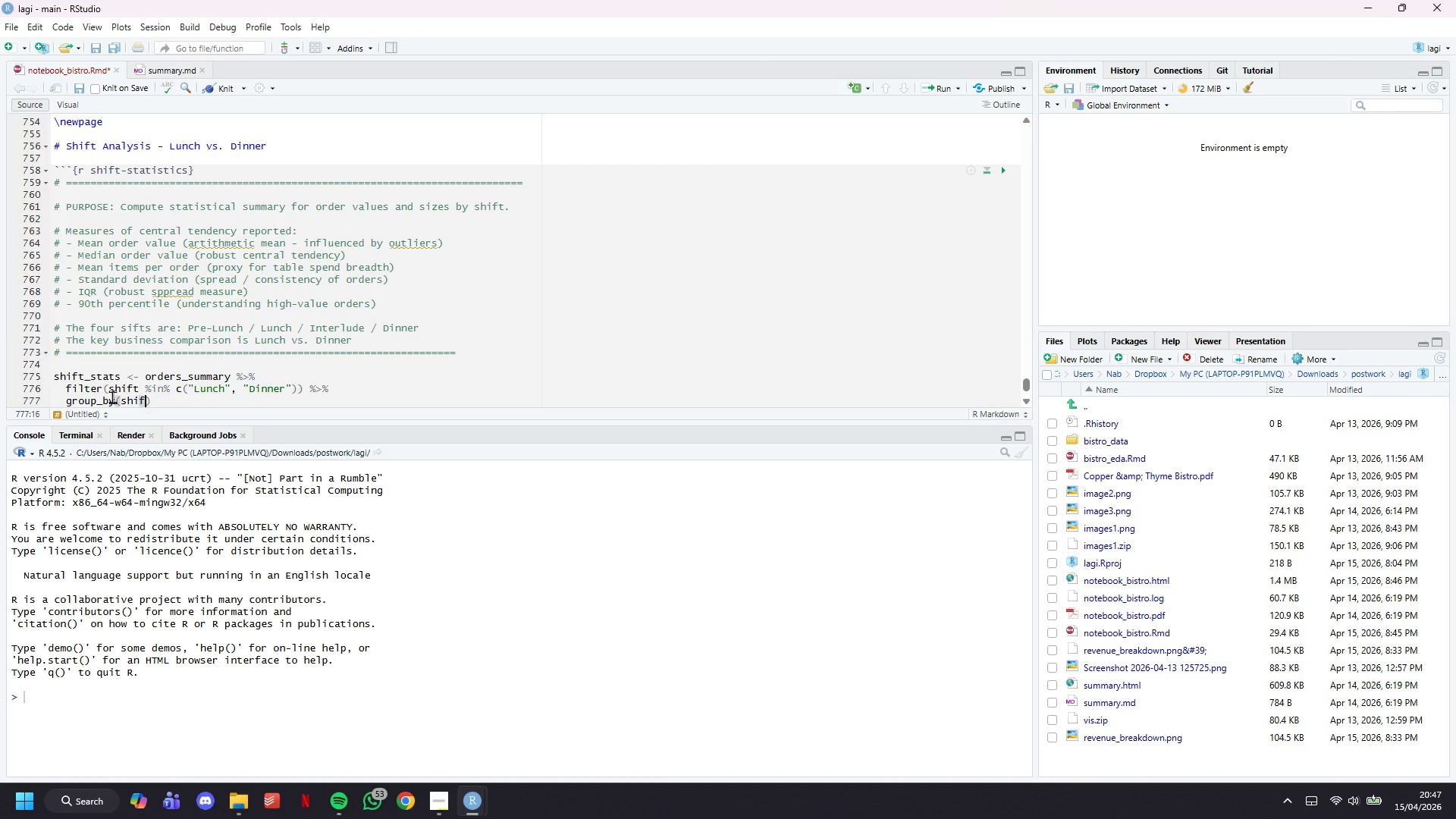 
key(ArrowRight)
 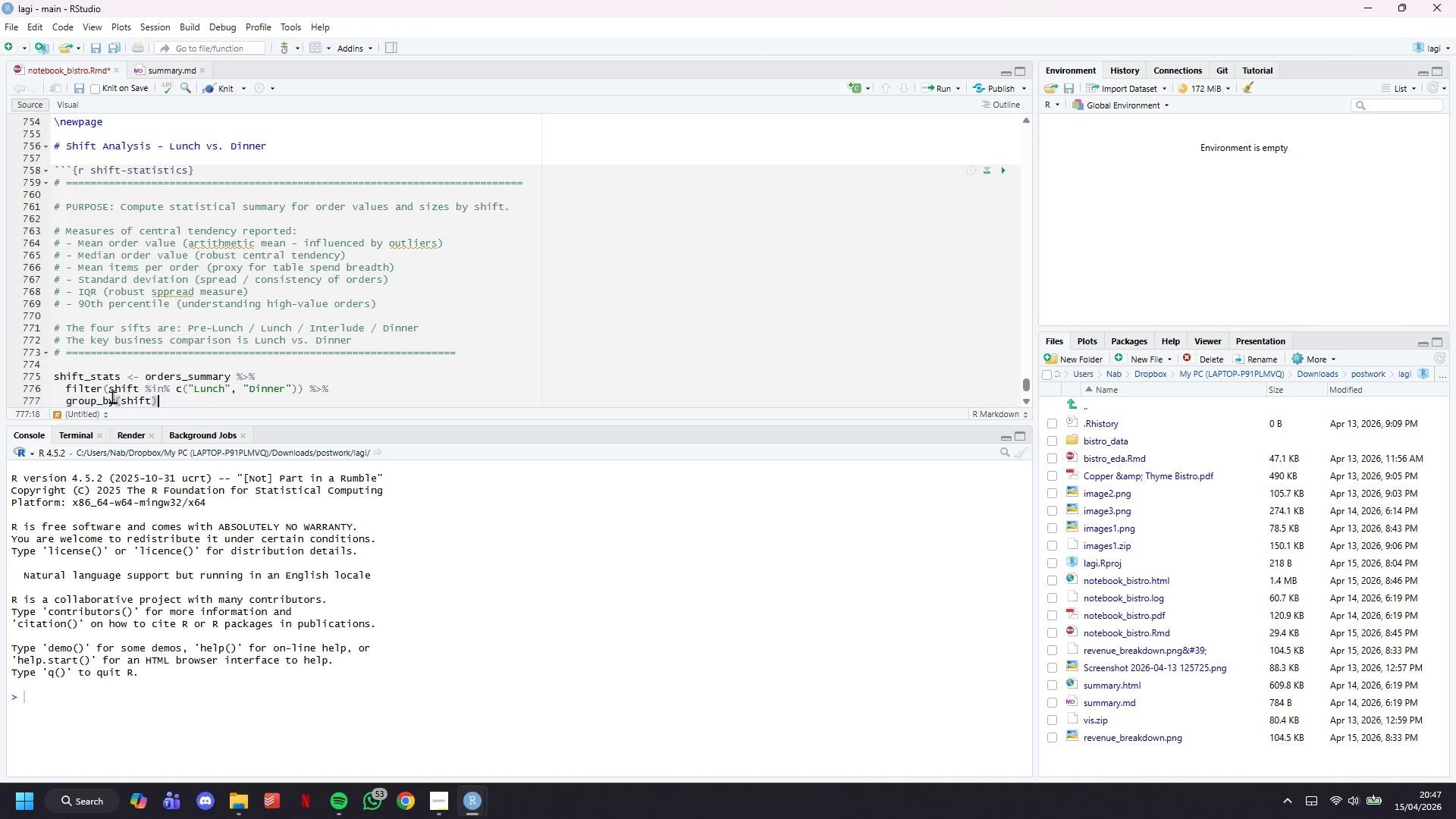 
key(Space)
 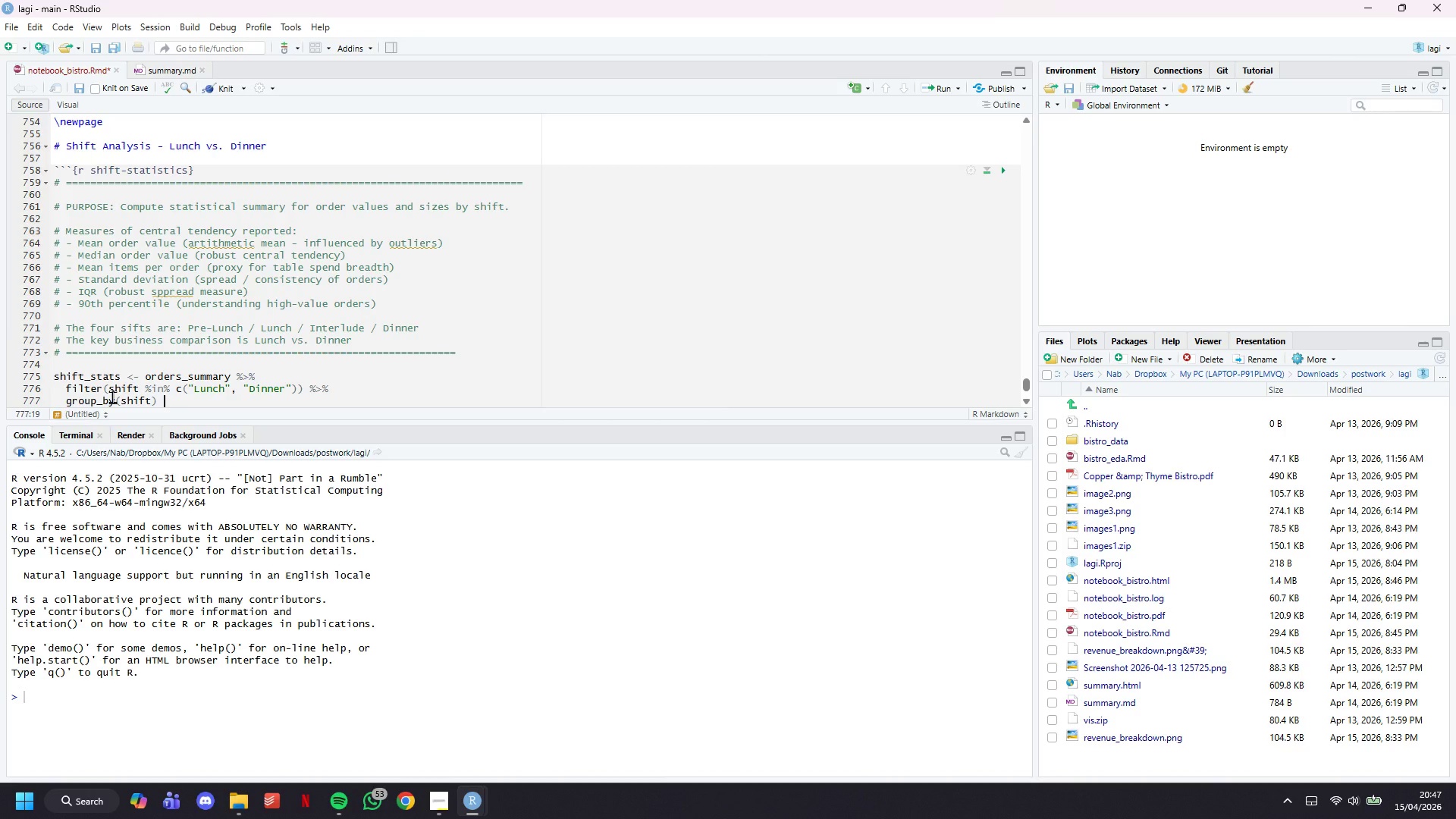 
key(Shift+5)
 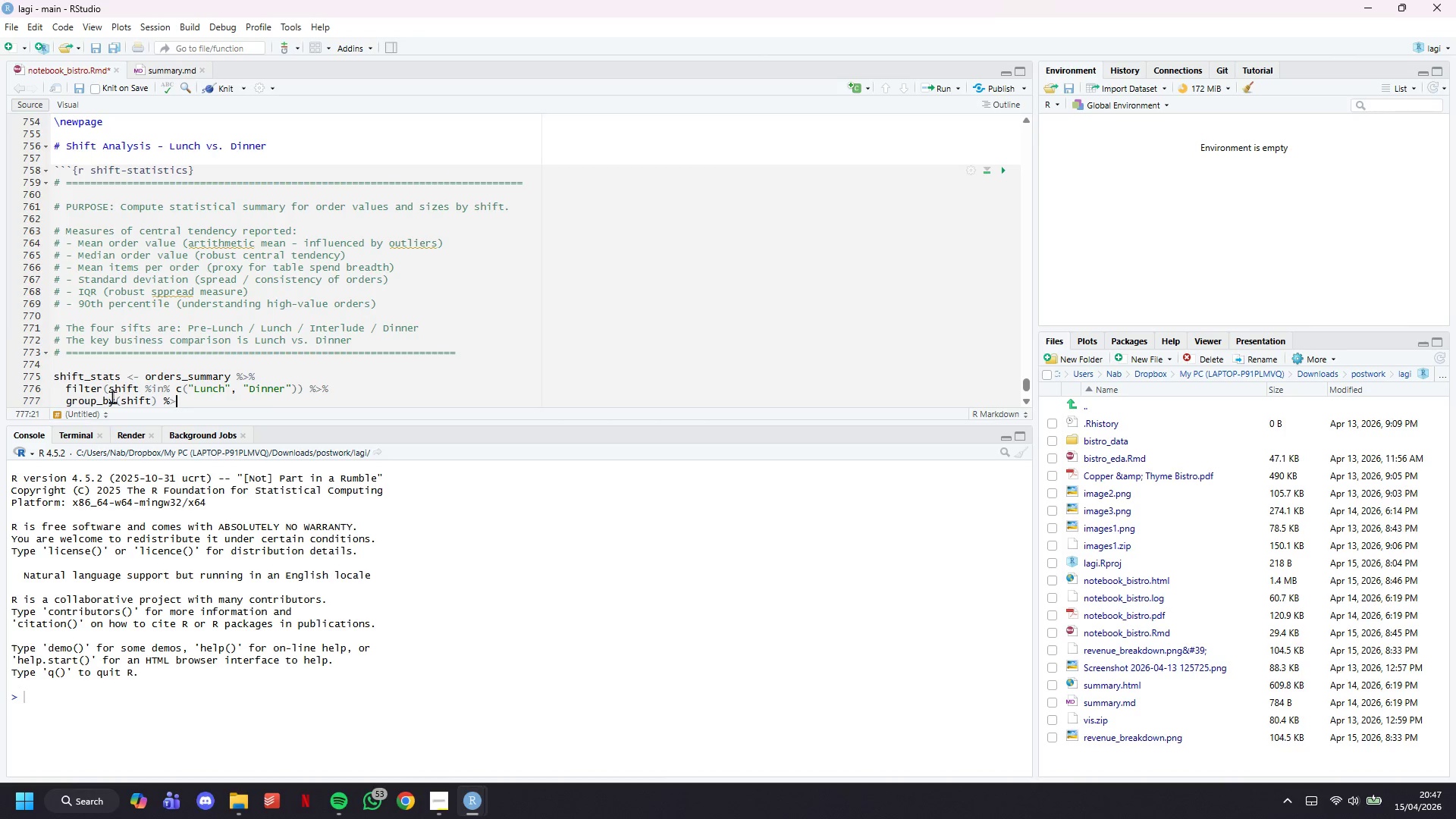 
key(Shift+Period)
 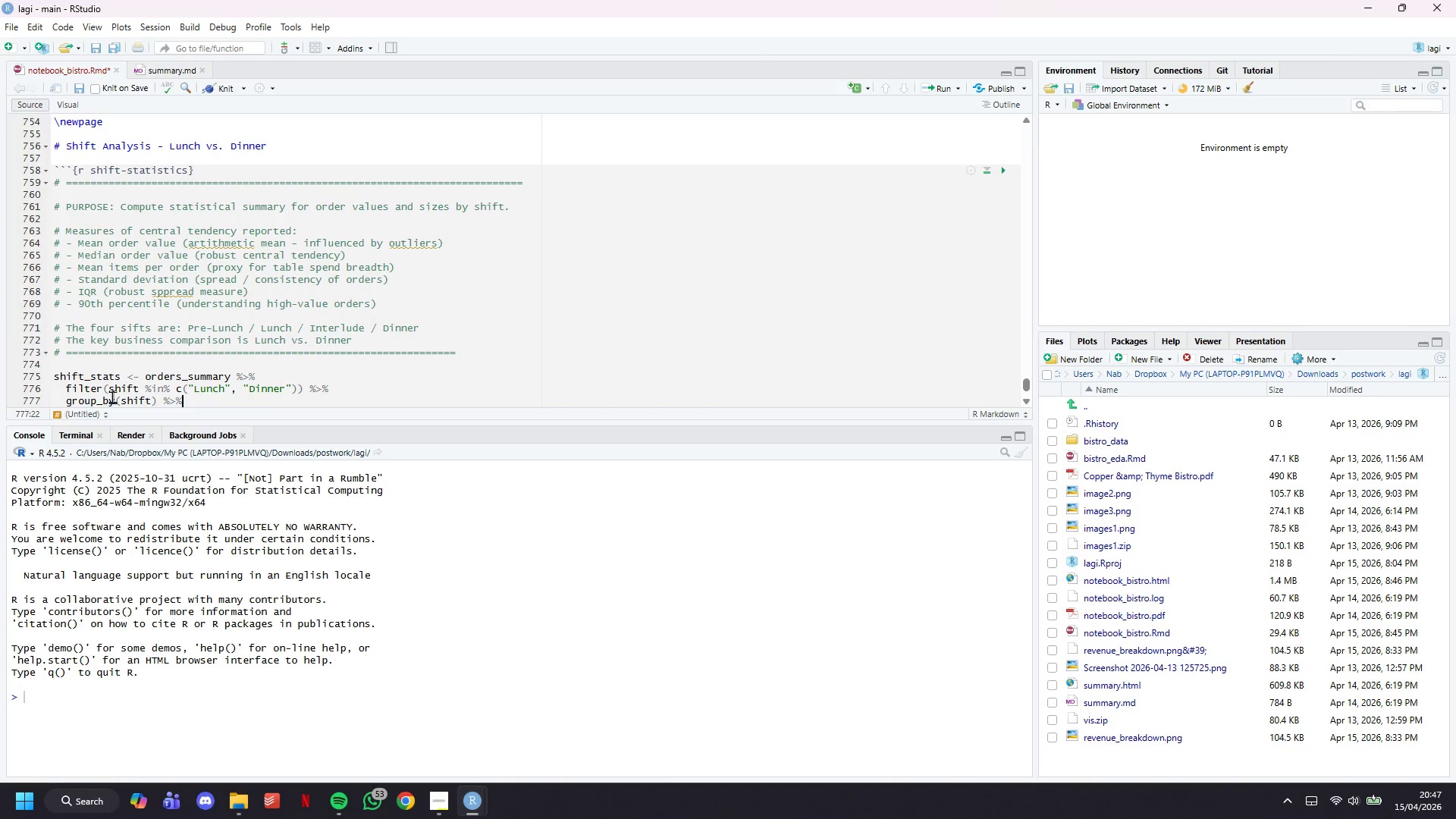 
key(Shift+5)
 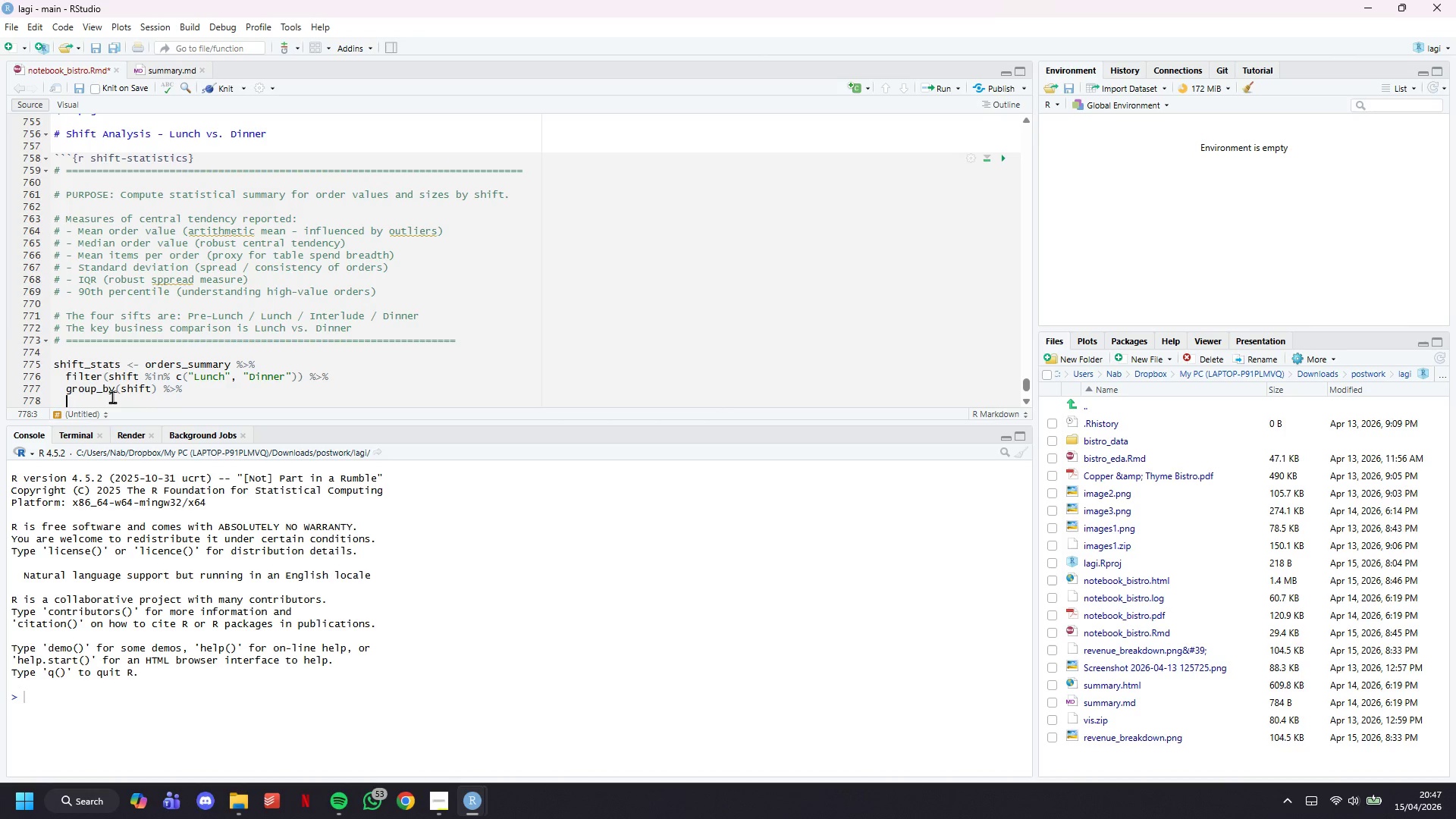 
key(Enter)
 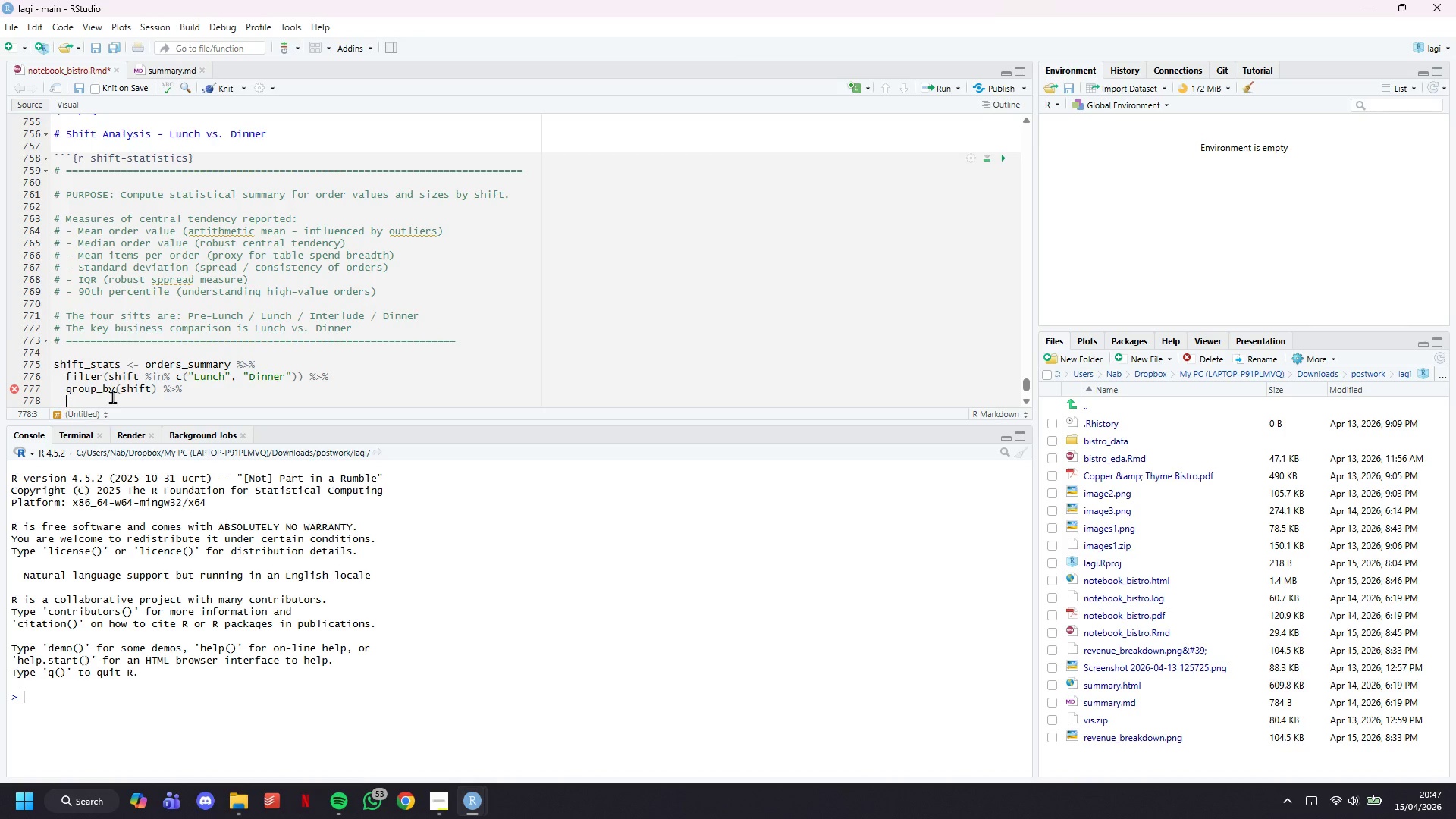 
type(summarise()
 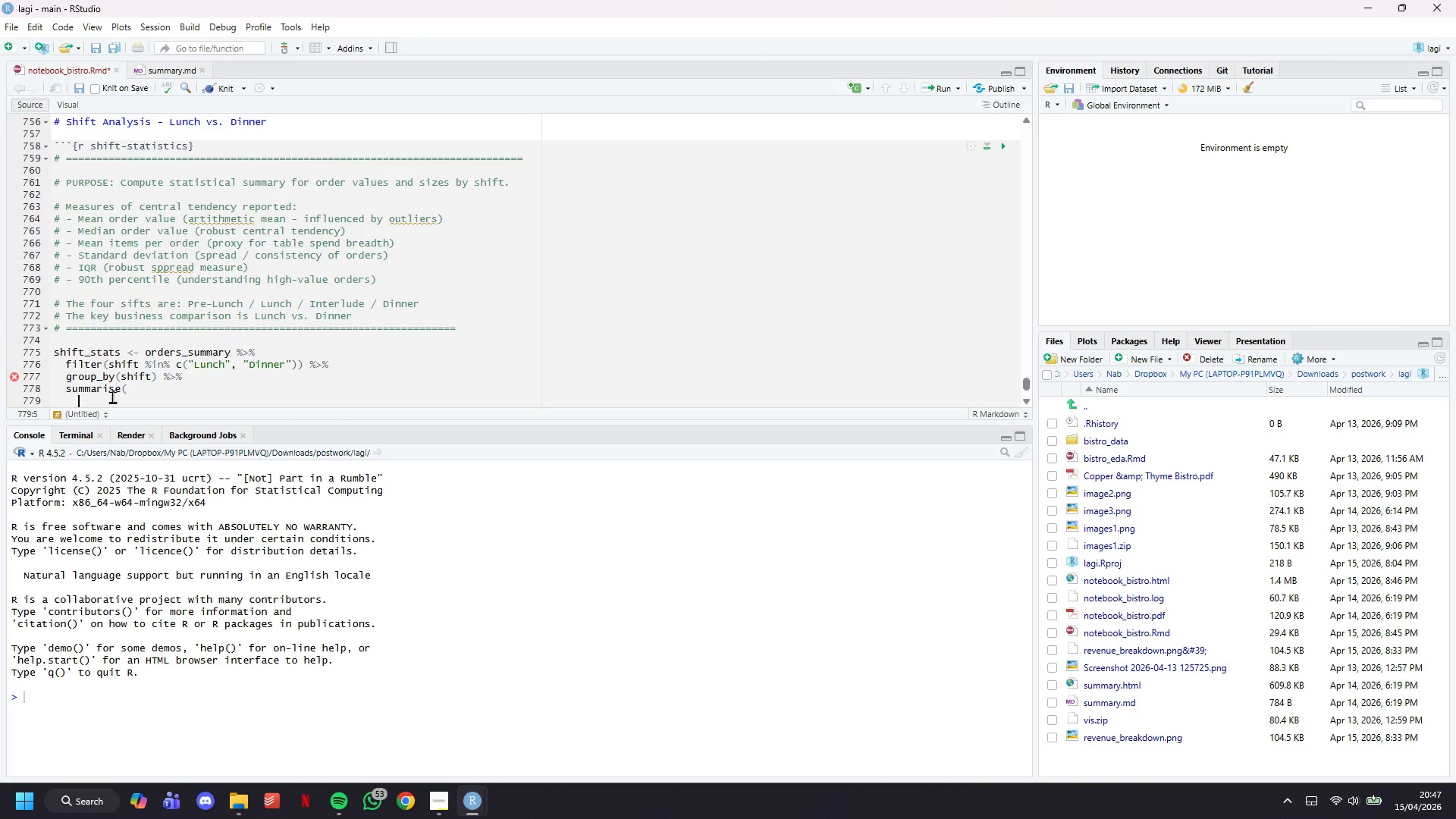 
 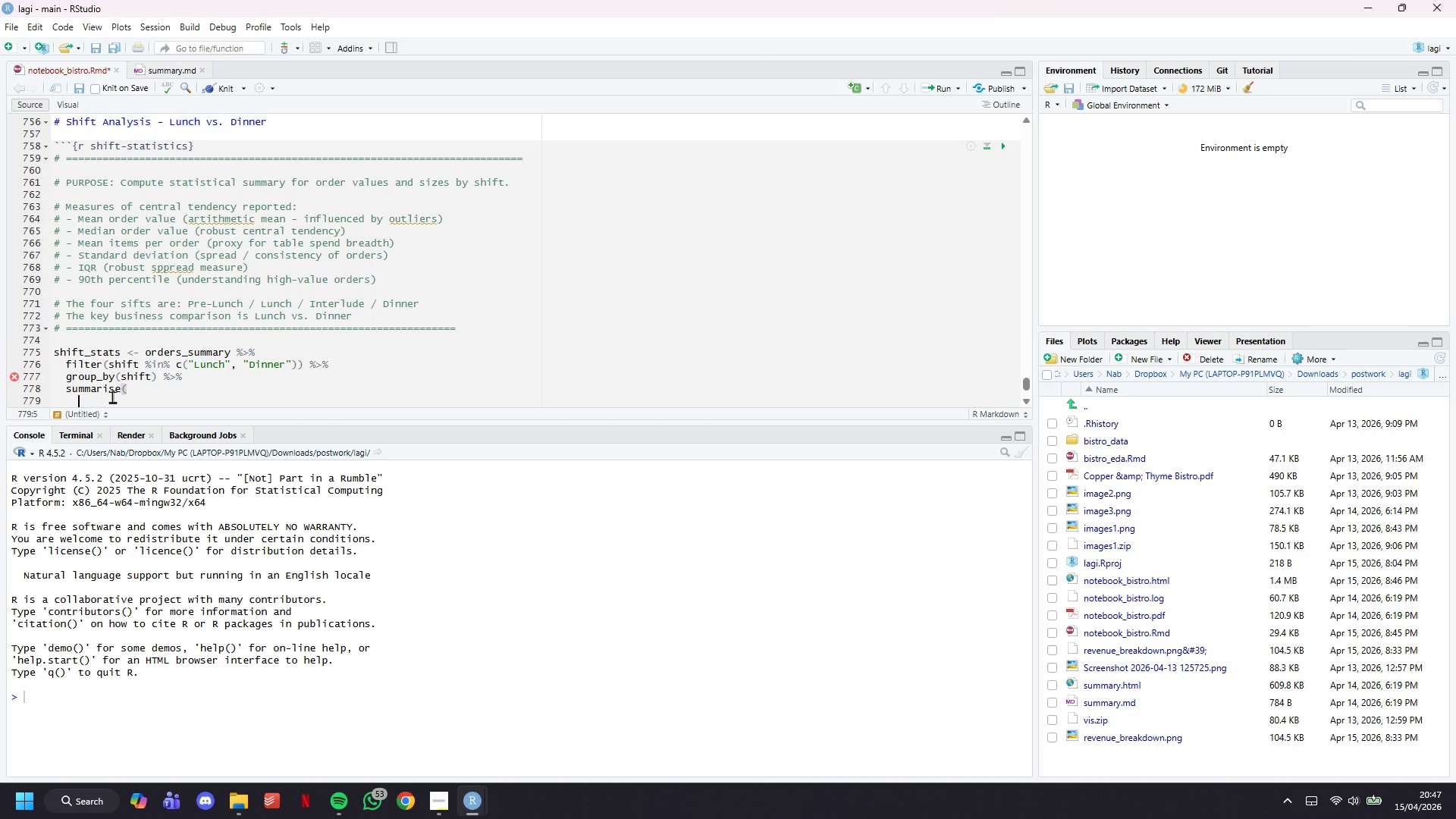 
key(Enter)
 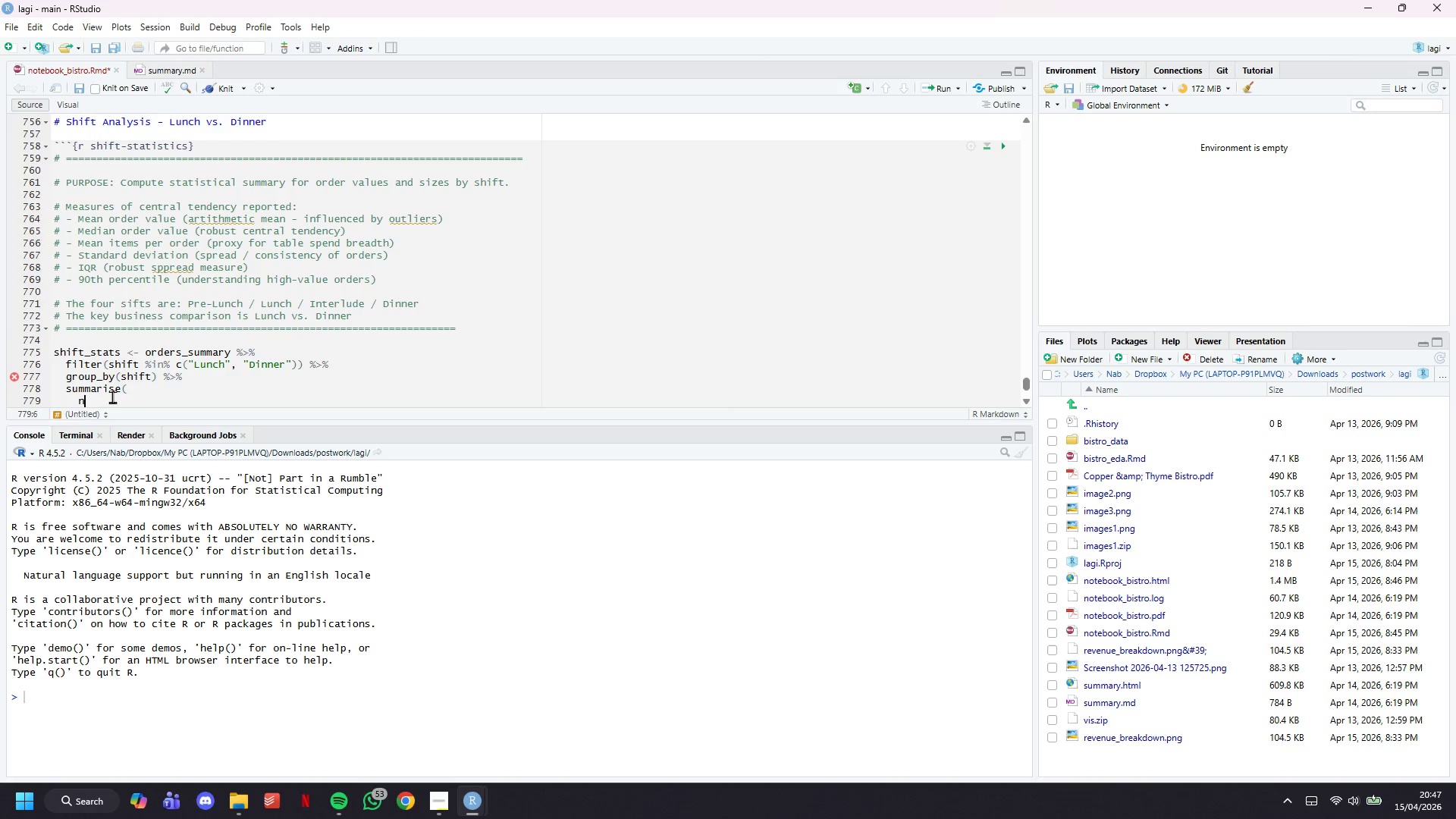 
type(n_orders = n()
 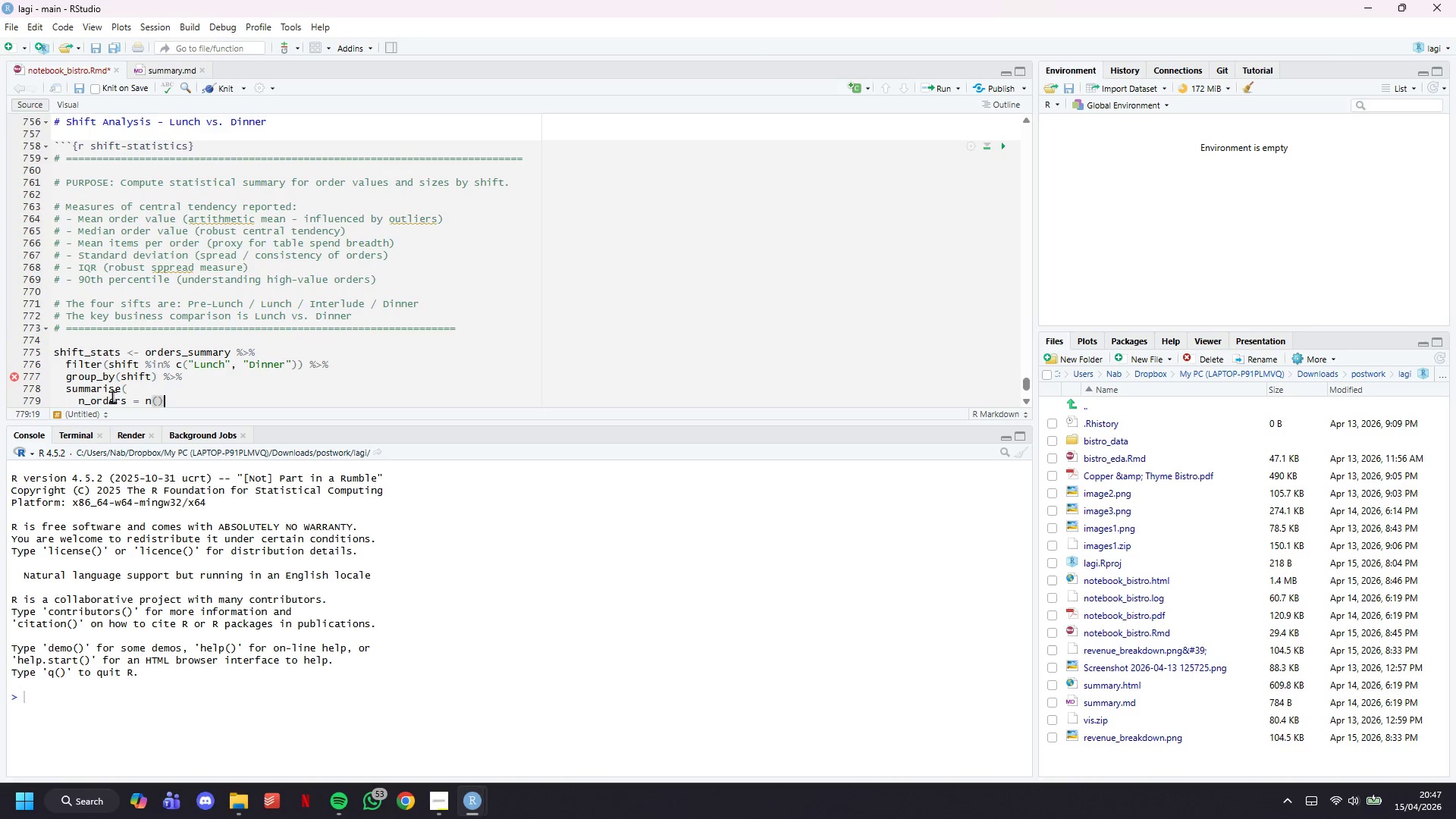 
 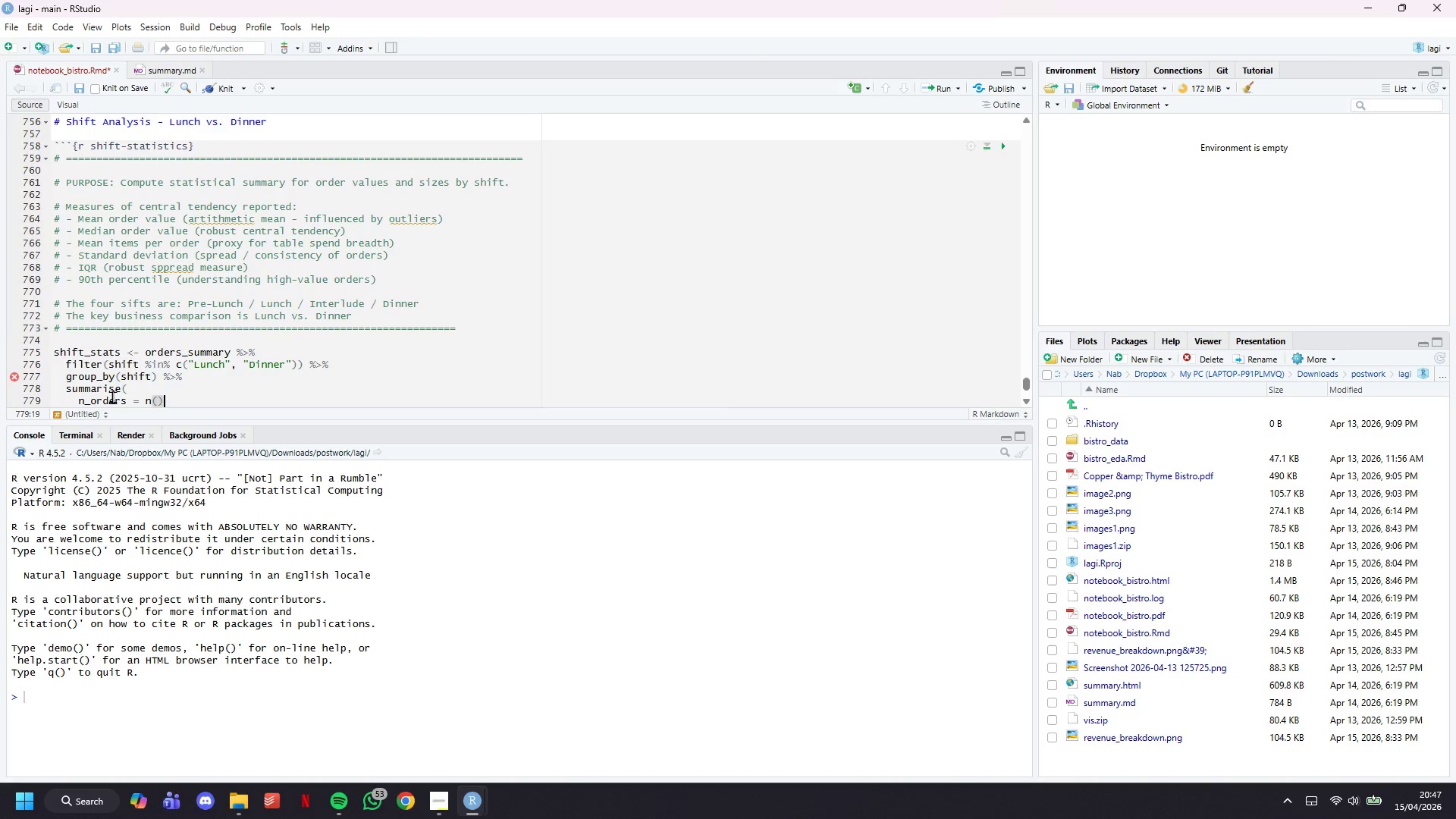 
key(ArrowRight)
 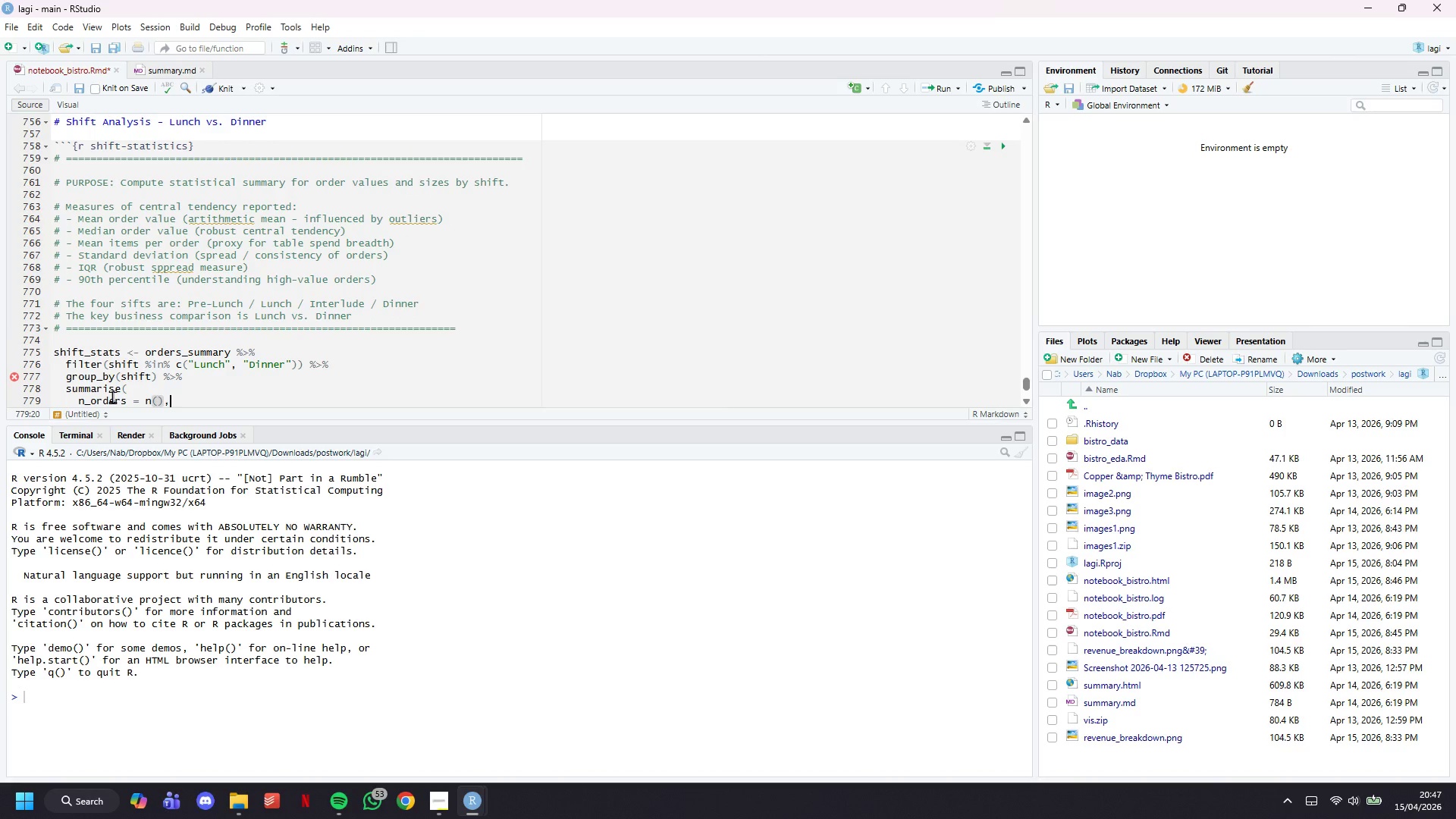 
key(Comma)
 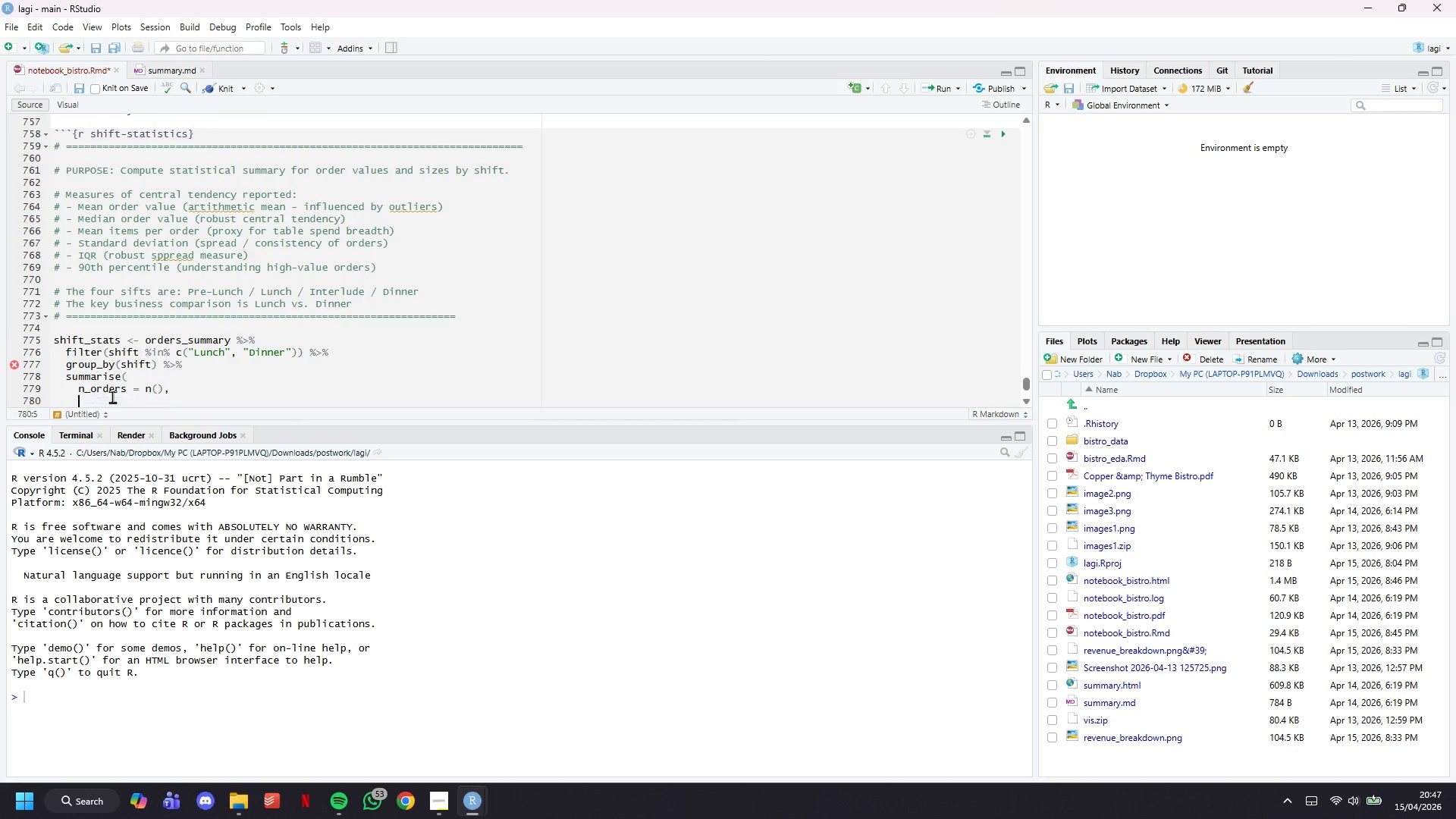 
key(Enter)
 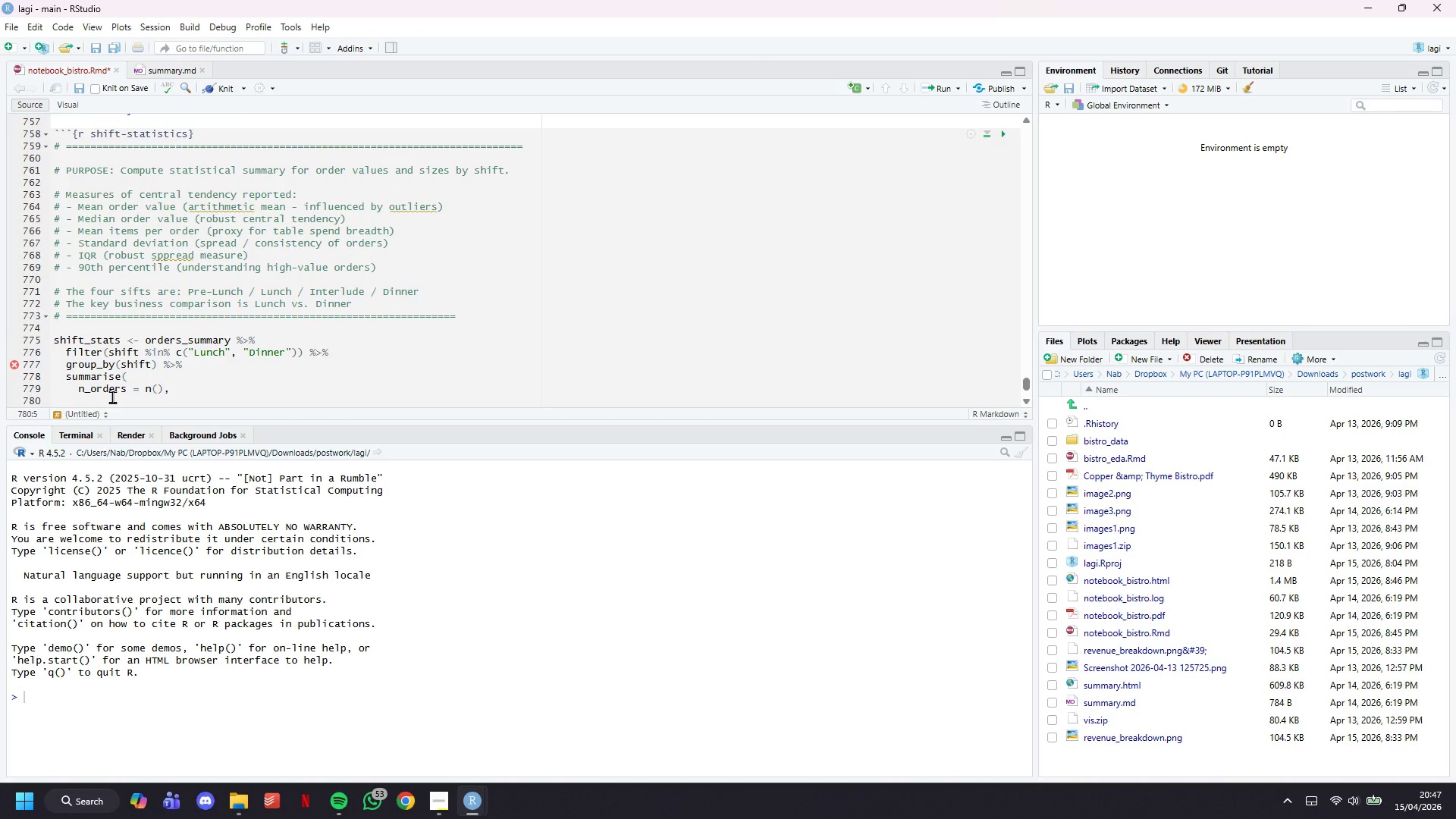 
type(mean_rev = mean(total_revenue)
 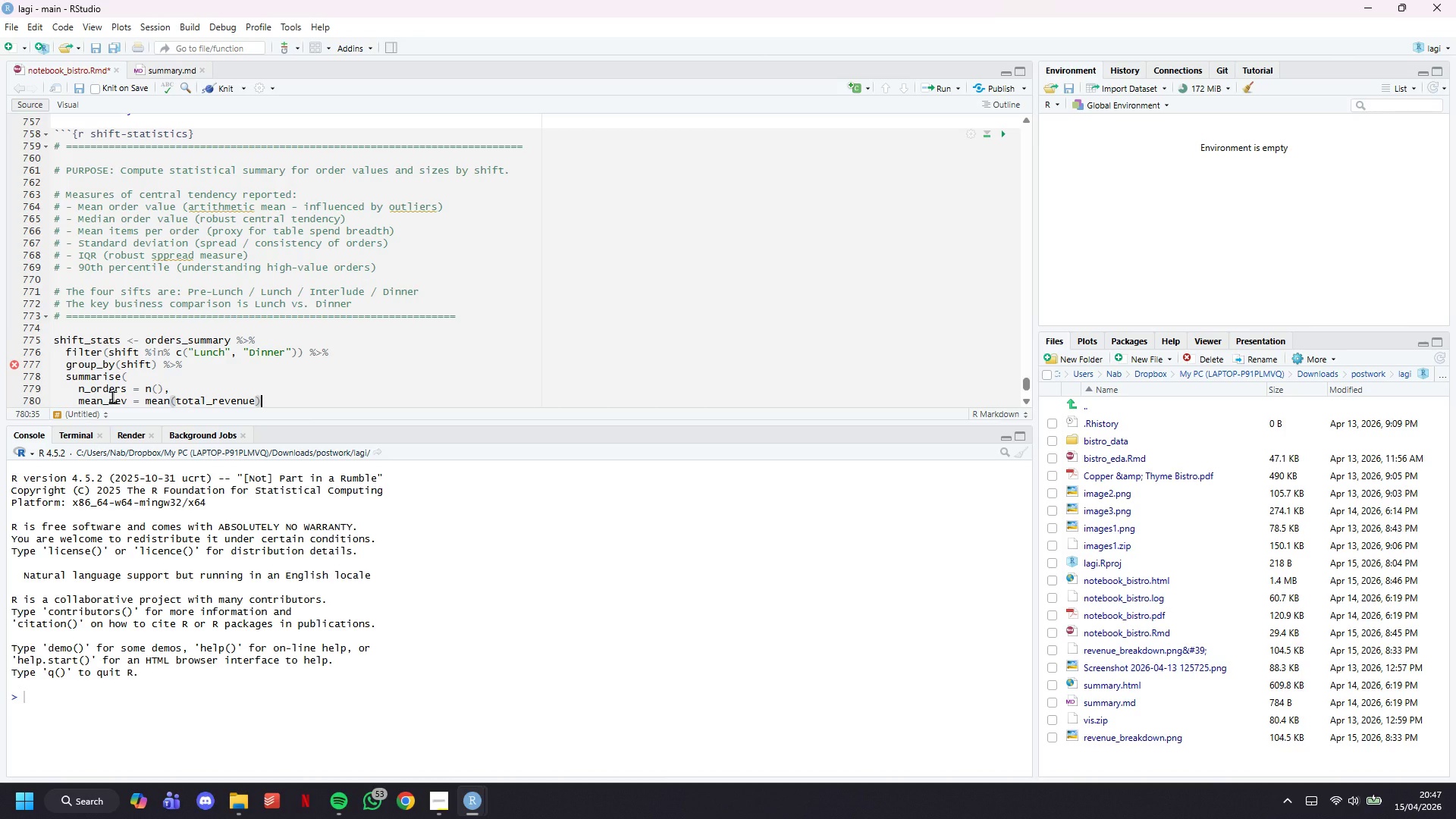 
 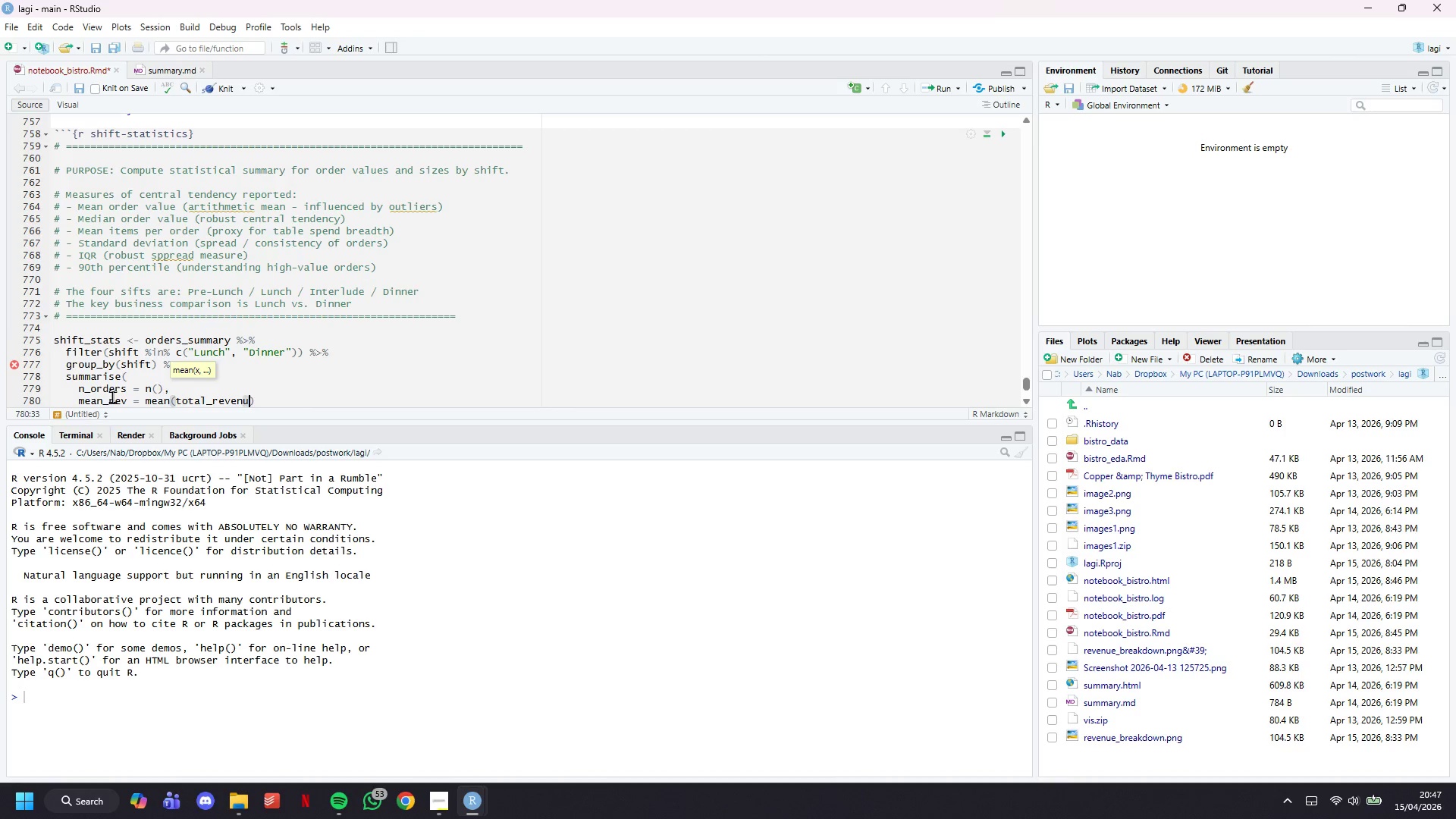 
key(ArrowRight)
 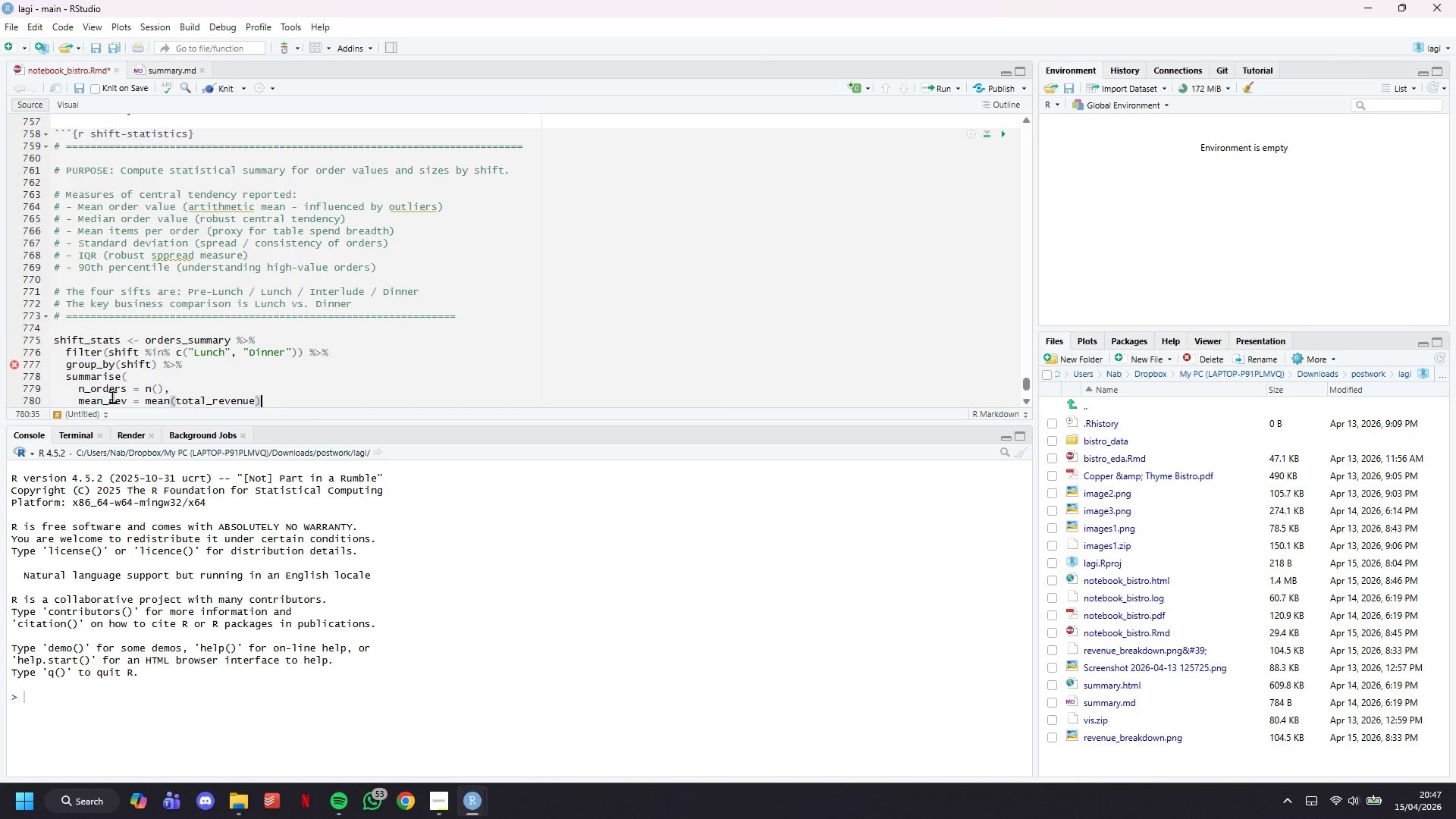 
key(Comma)
 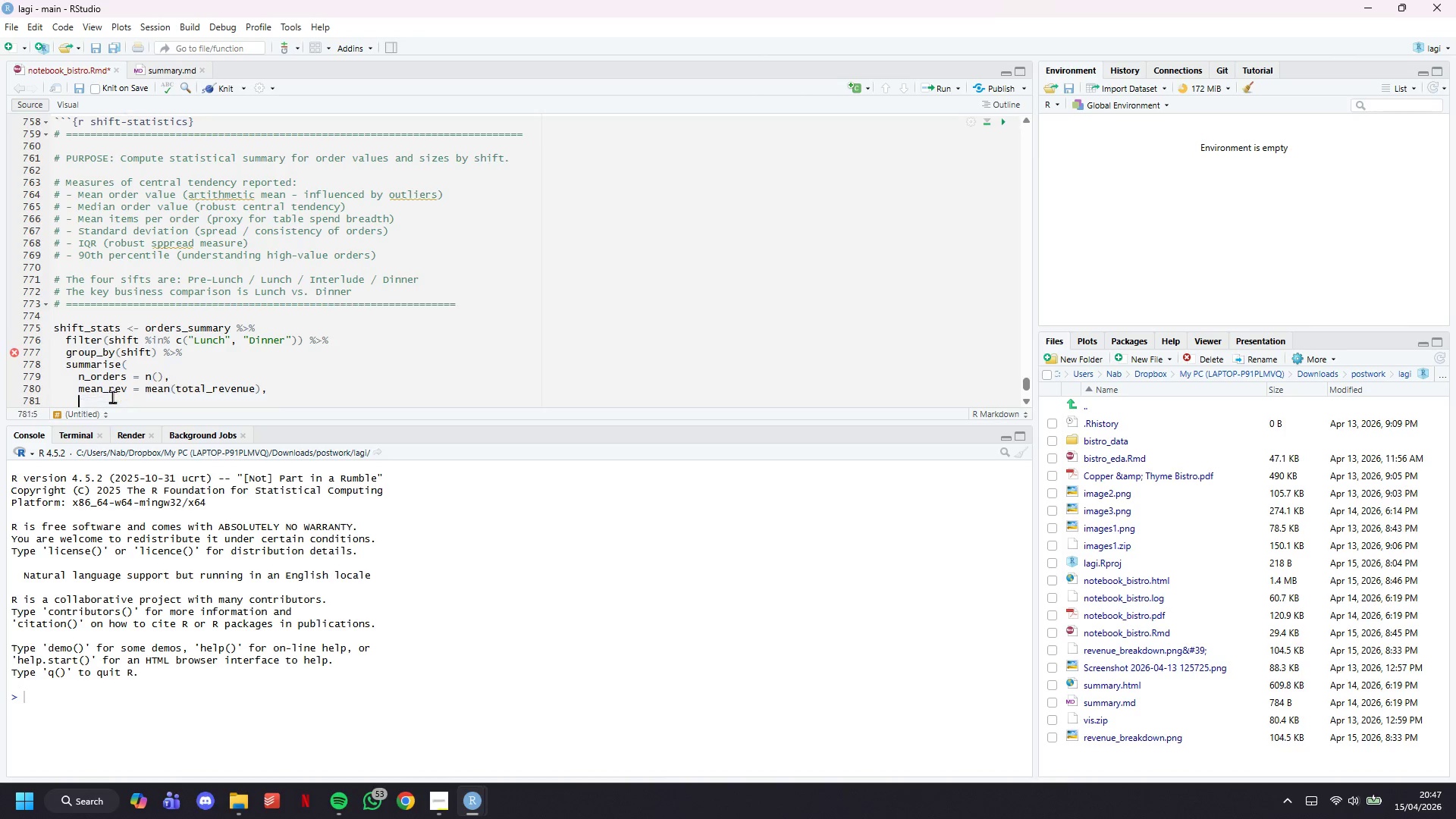 
key(Enter)
 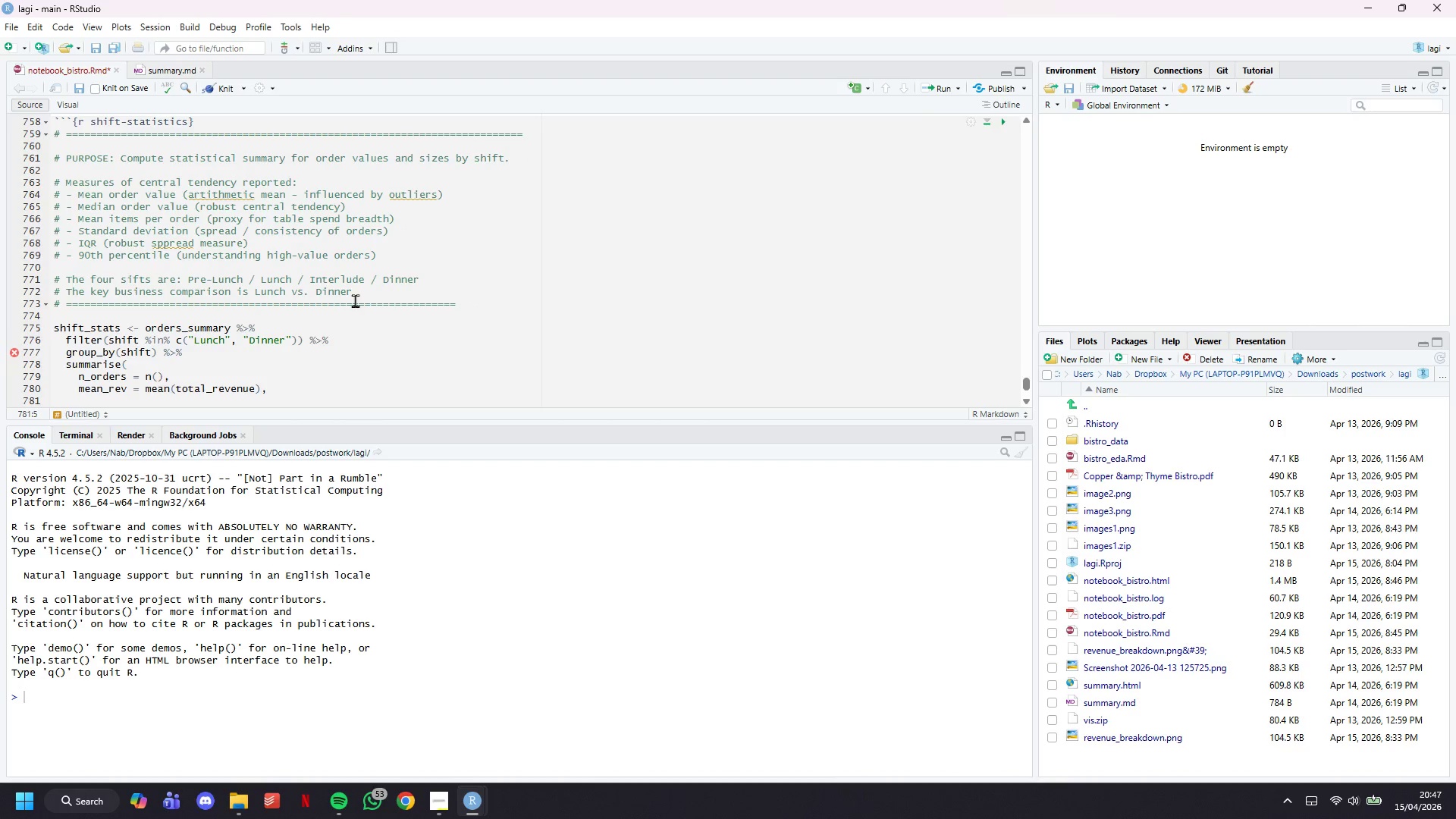 
scroll: coordinate [355, 293], scroll_direction: down, amount: 4.0
 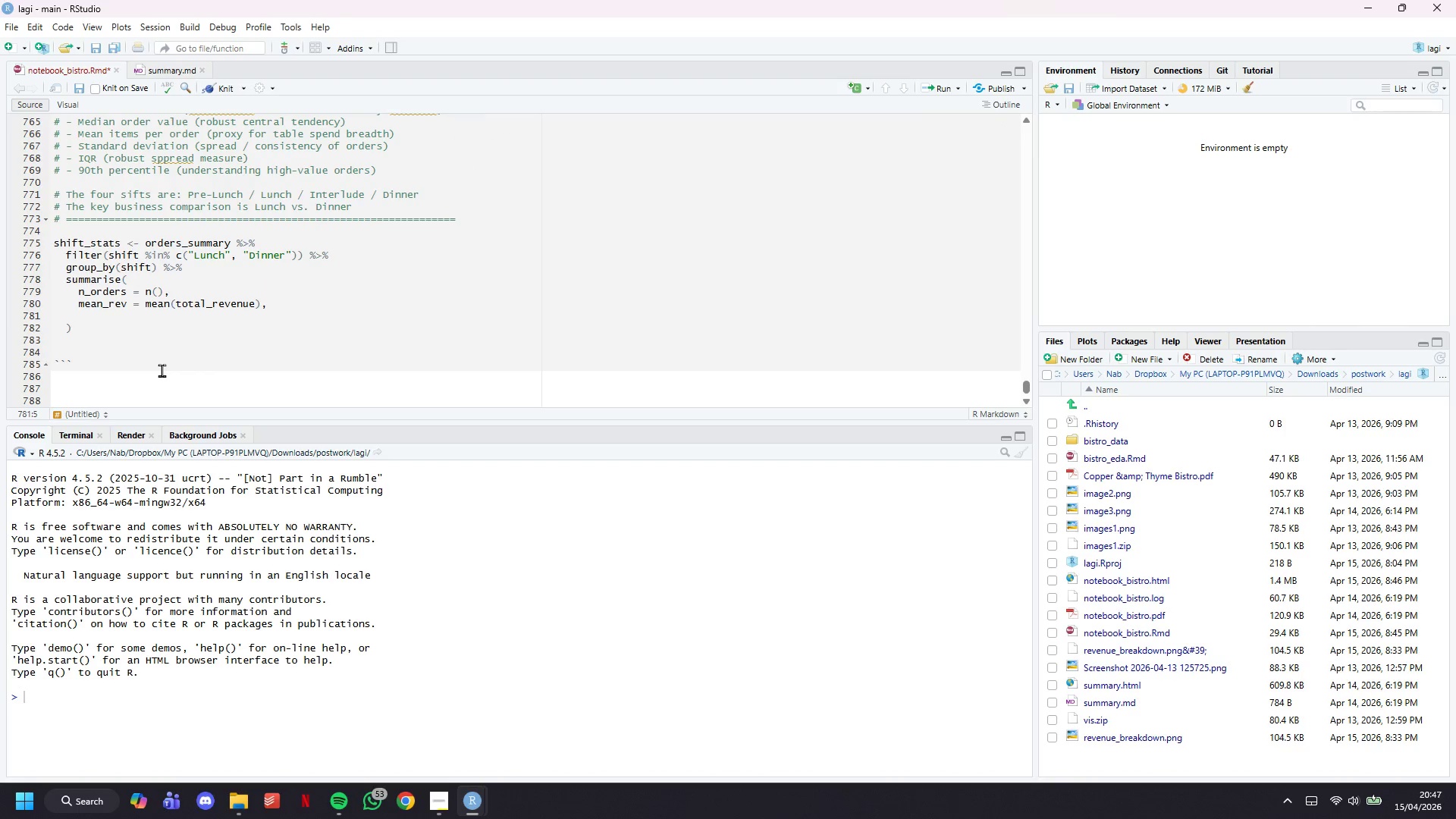 
type(median_rev = median)
 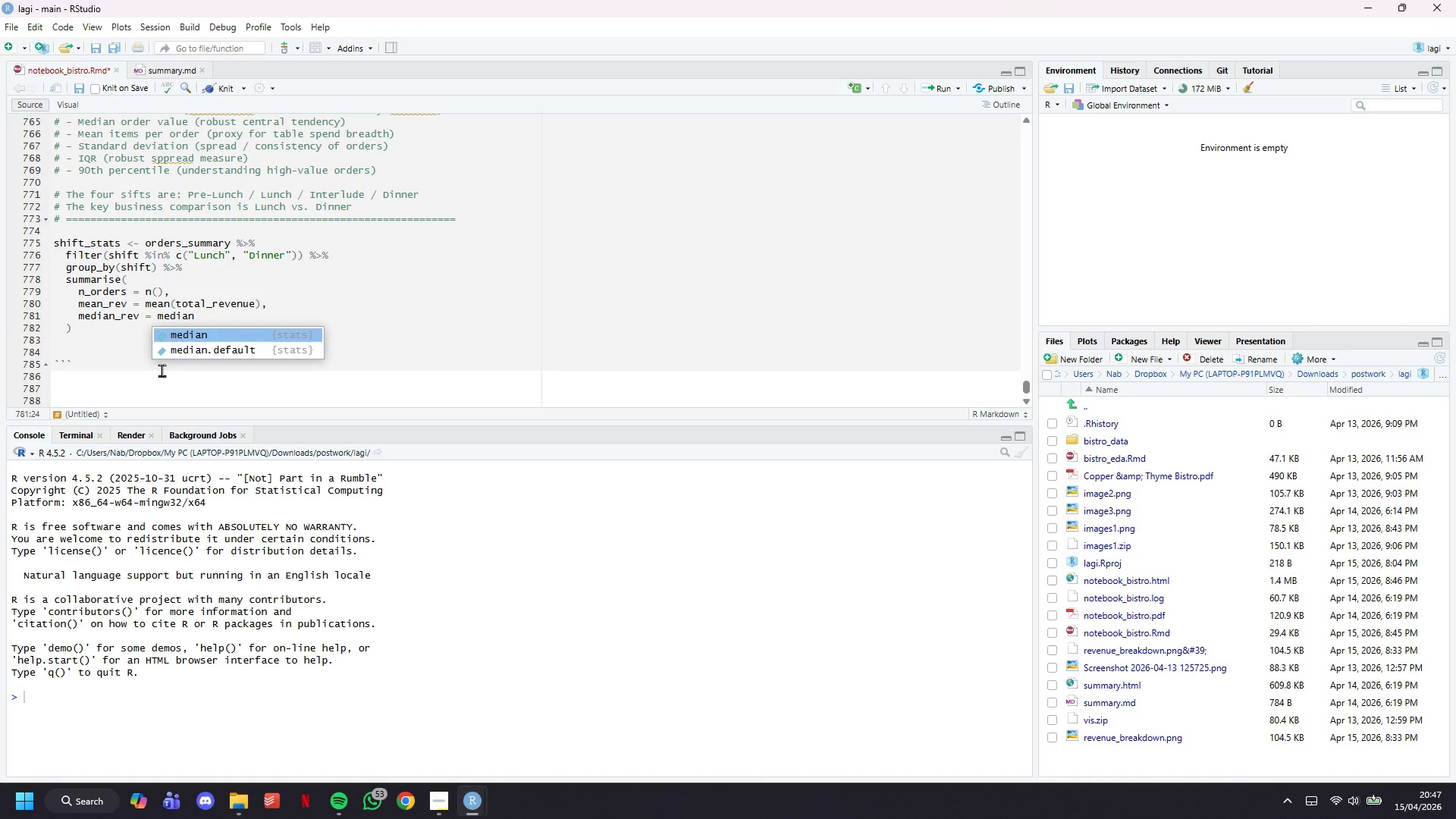 
wait(8.12)
 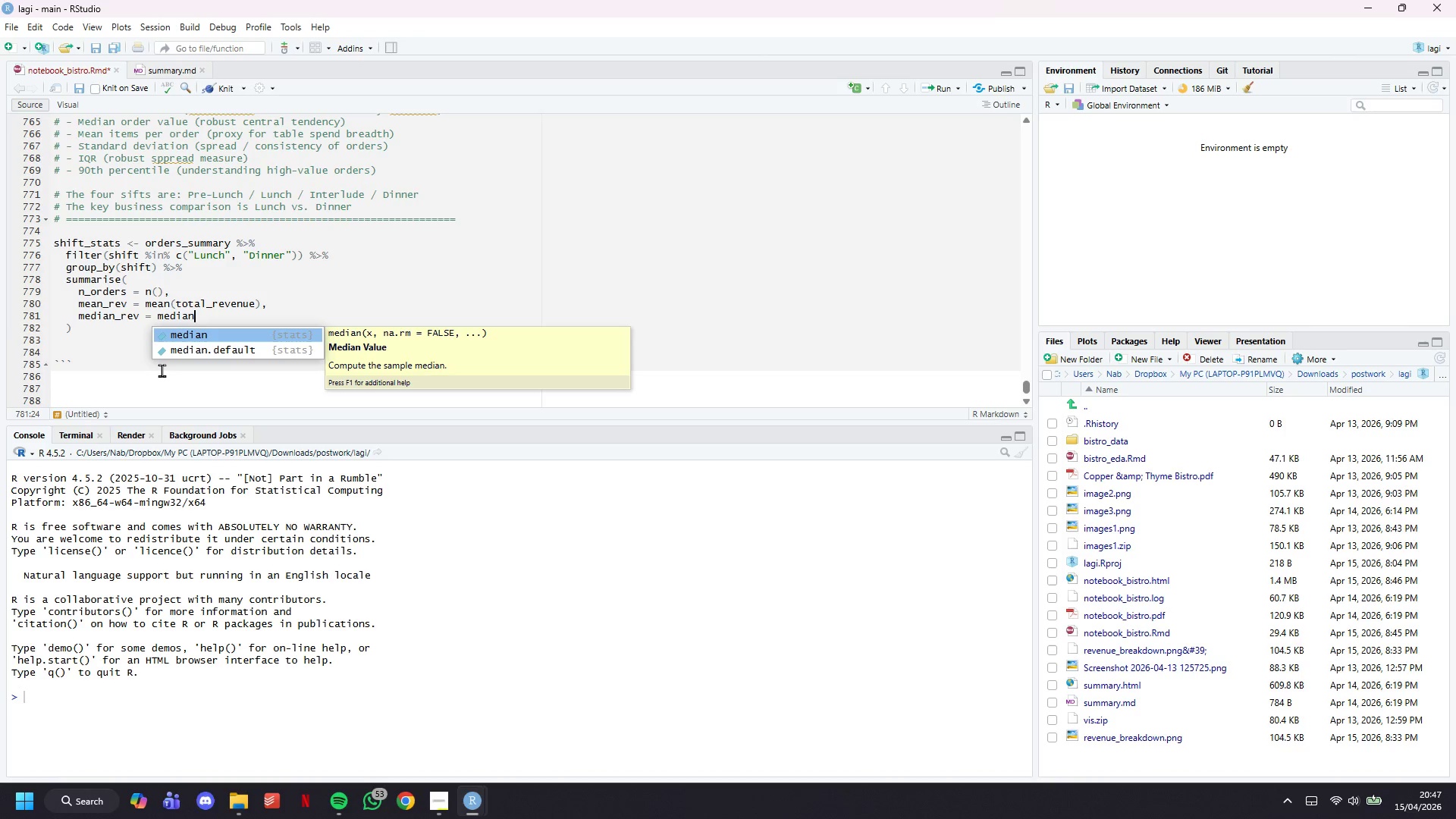 
type((total_revenue)
 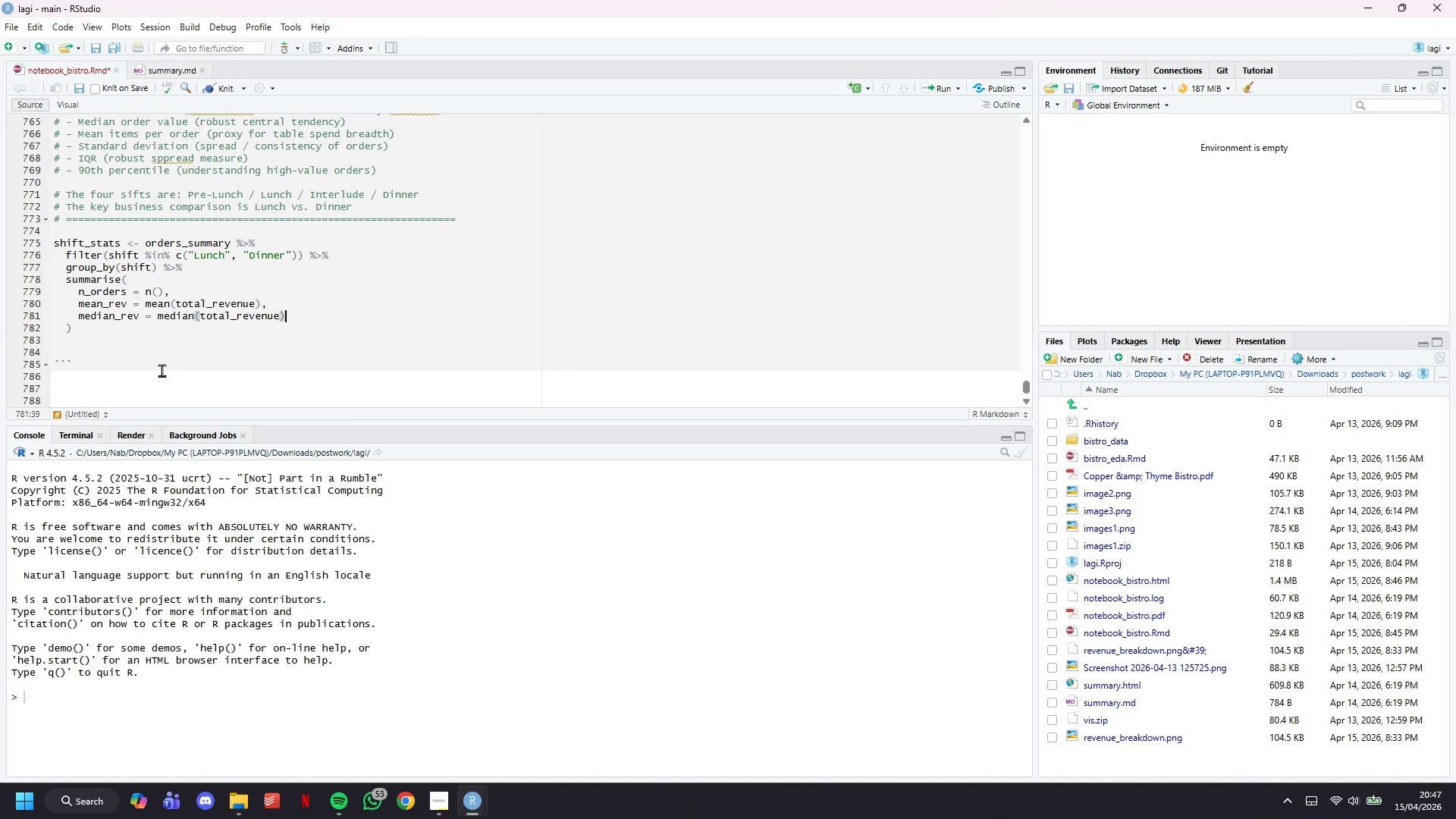 
 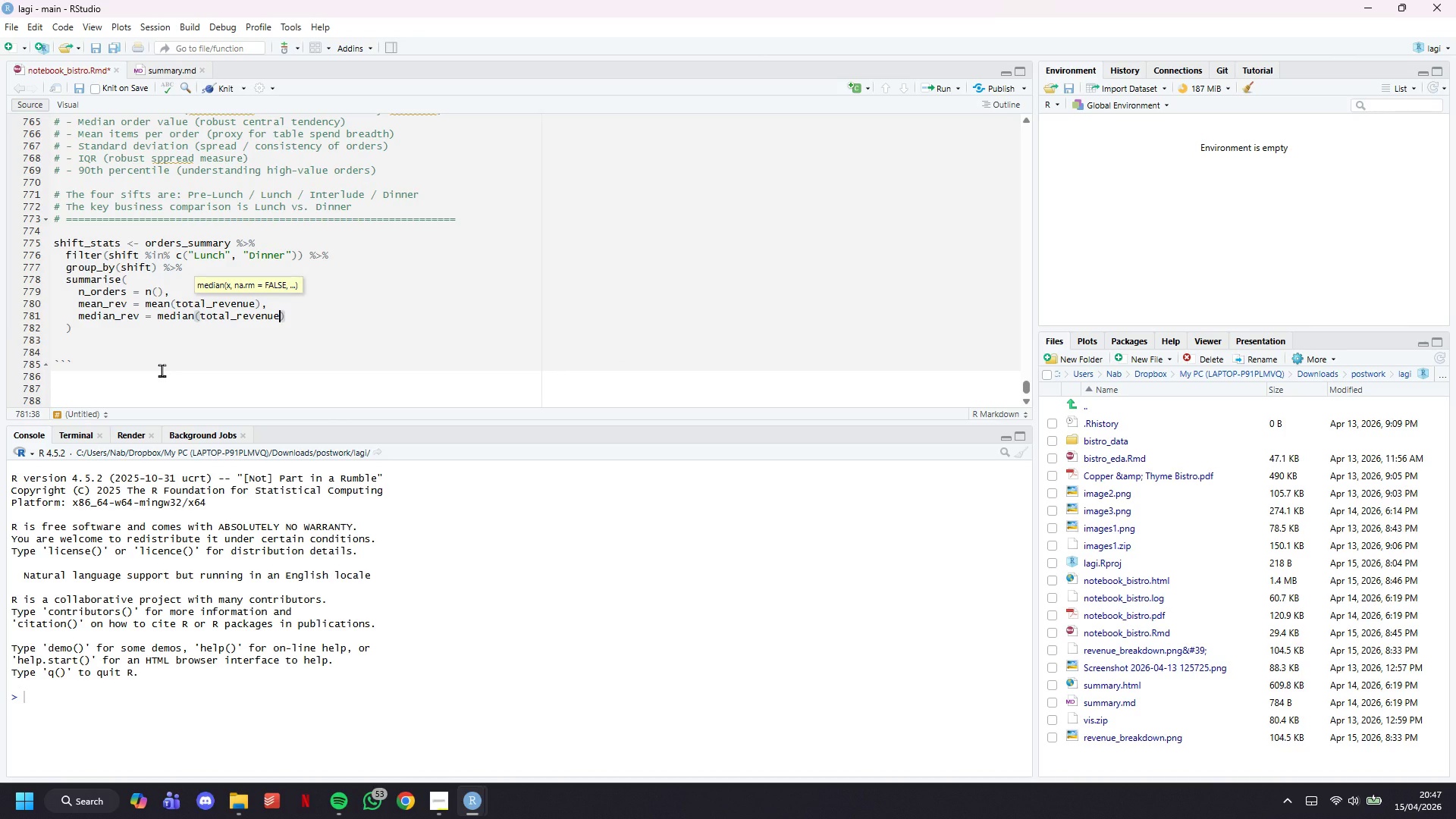 
key(ArrowRight)
 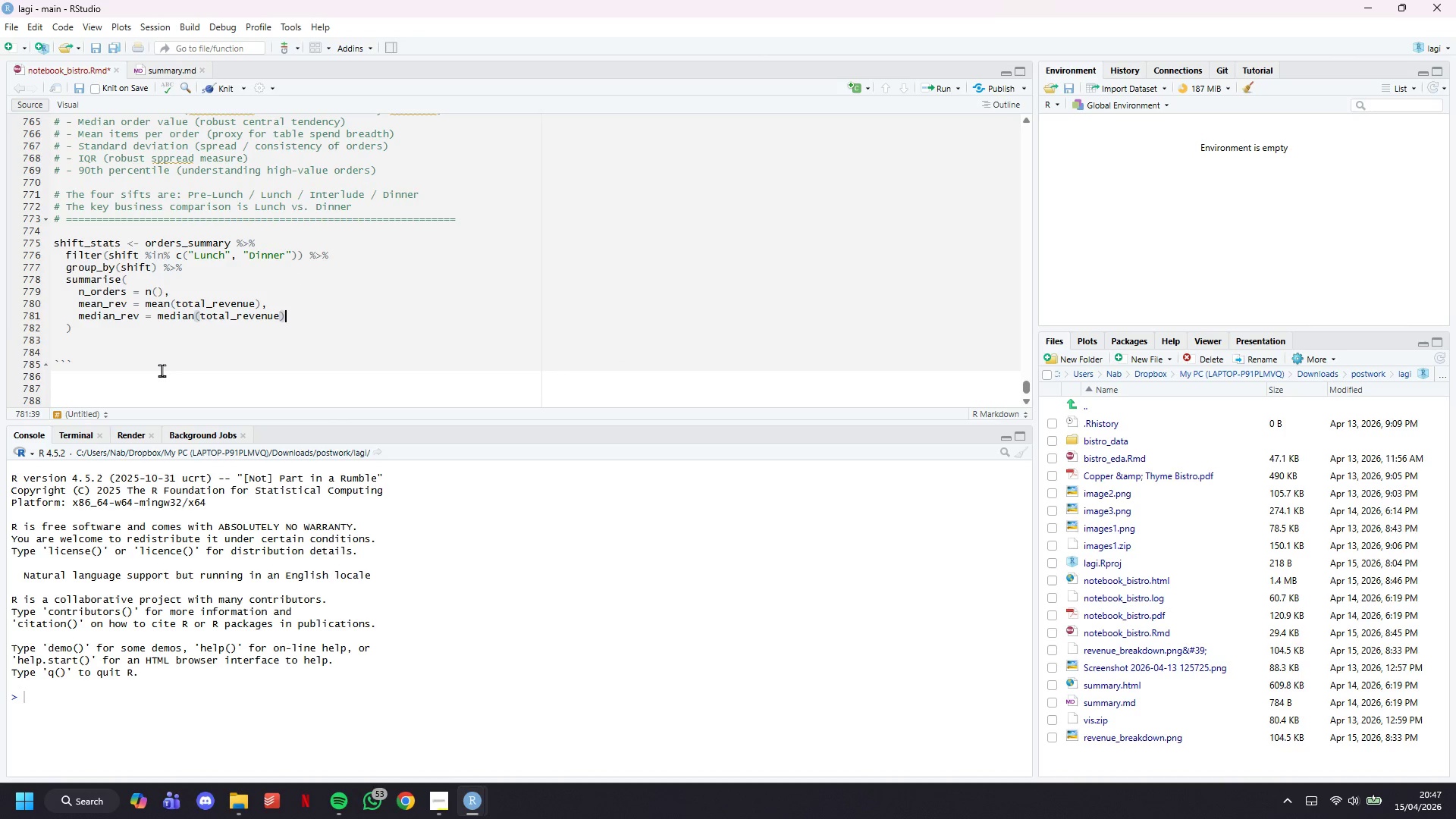 
key(Comma)
 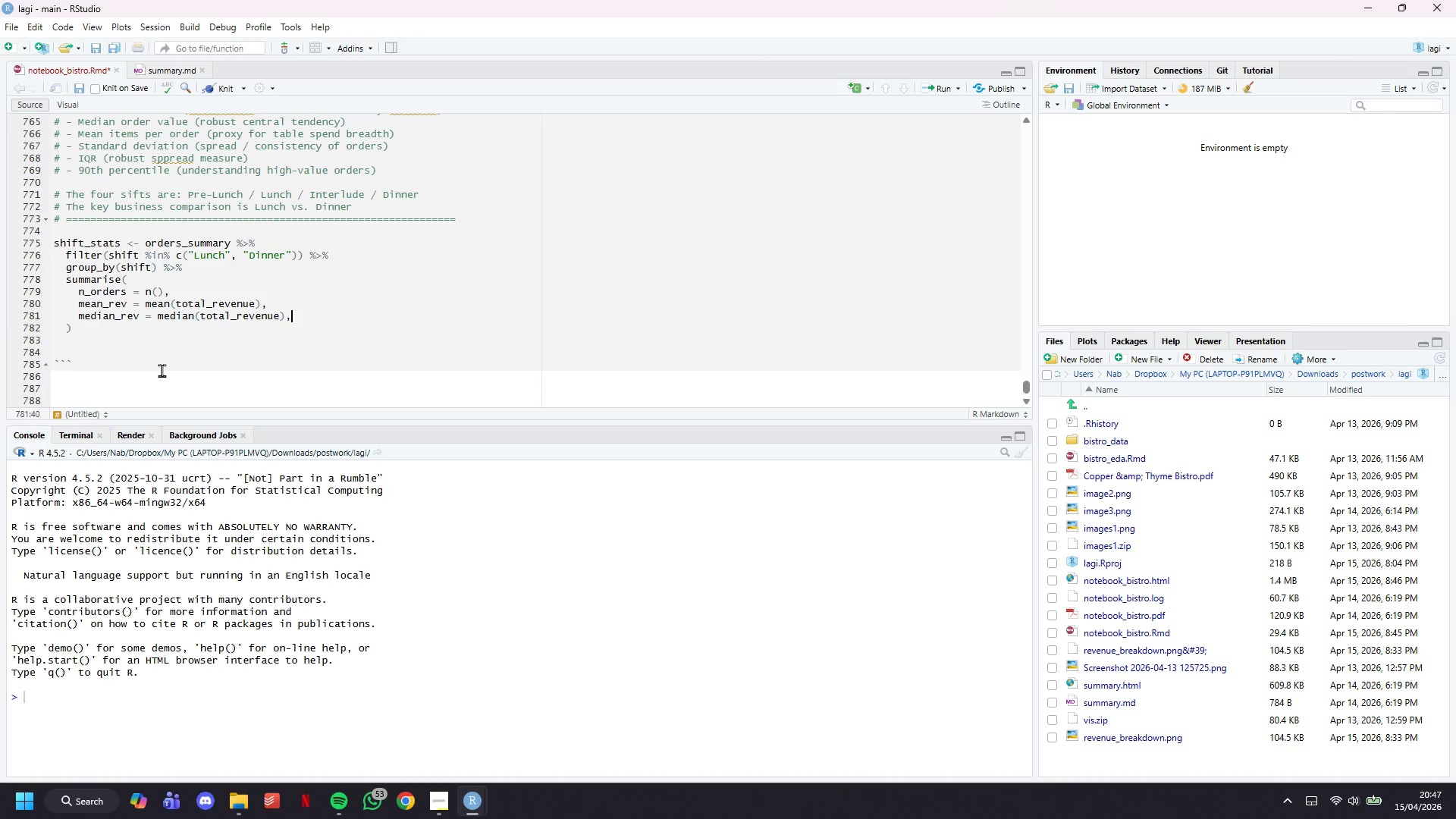 
key(Enter)
 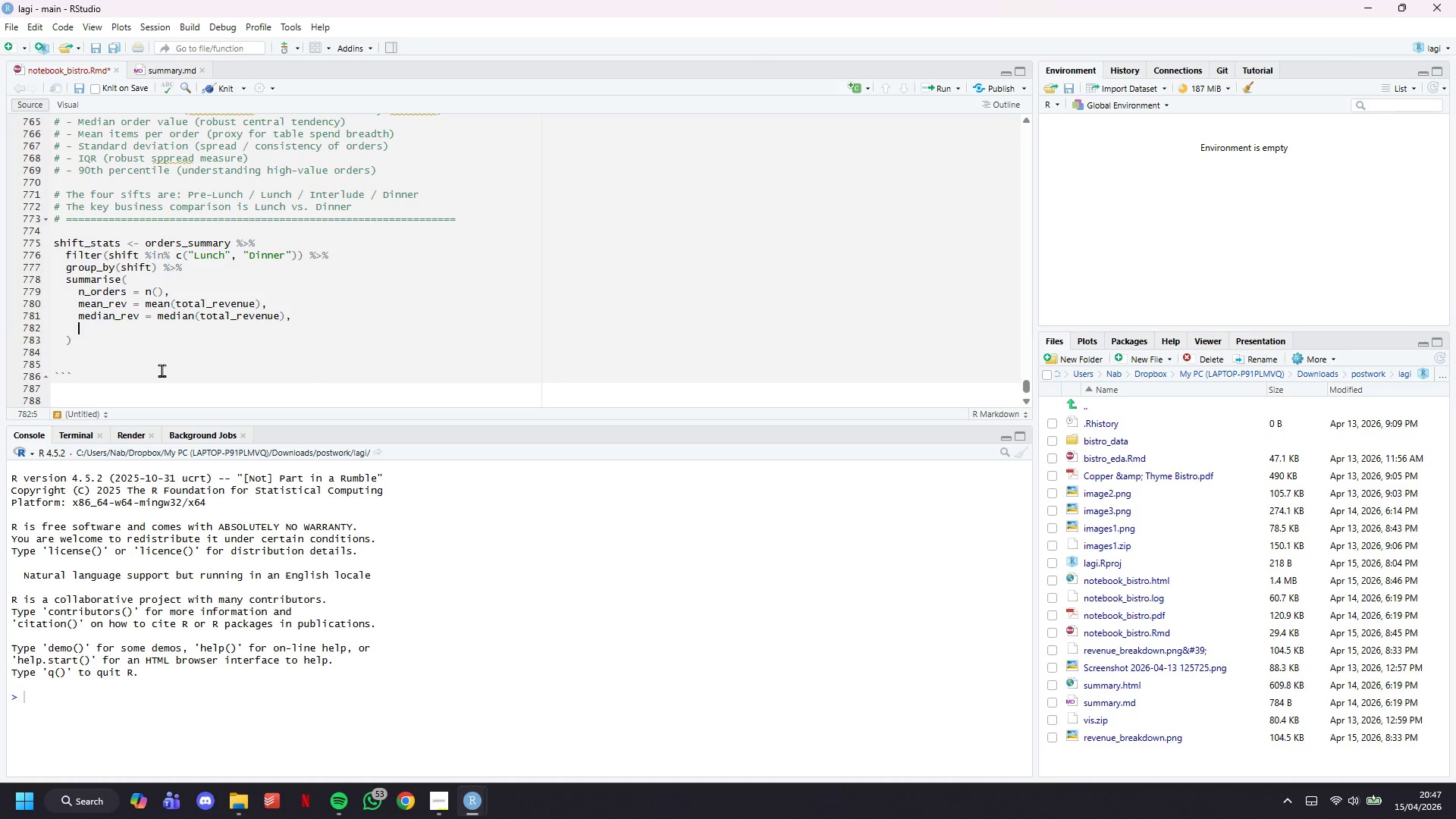 
type(sd_rev )
key(Backspace)
type(=)
key(Backspace)
type( = sd(total_revenue)
 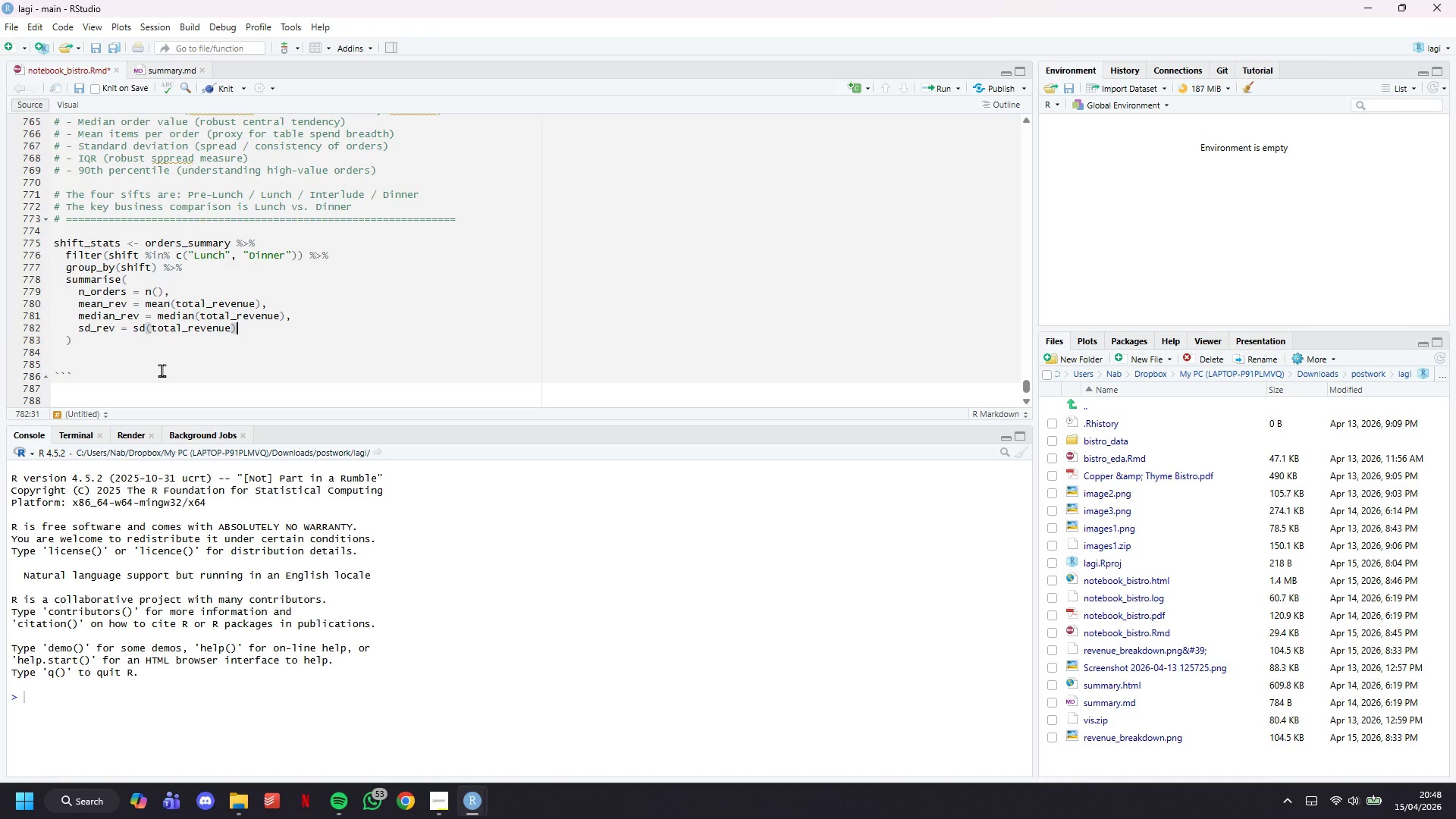 
 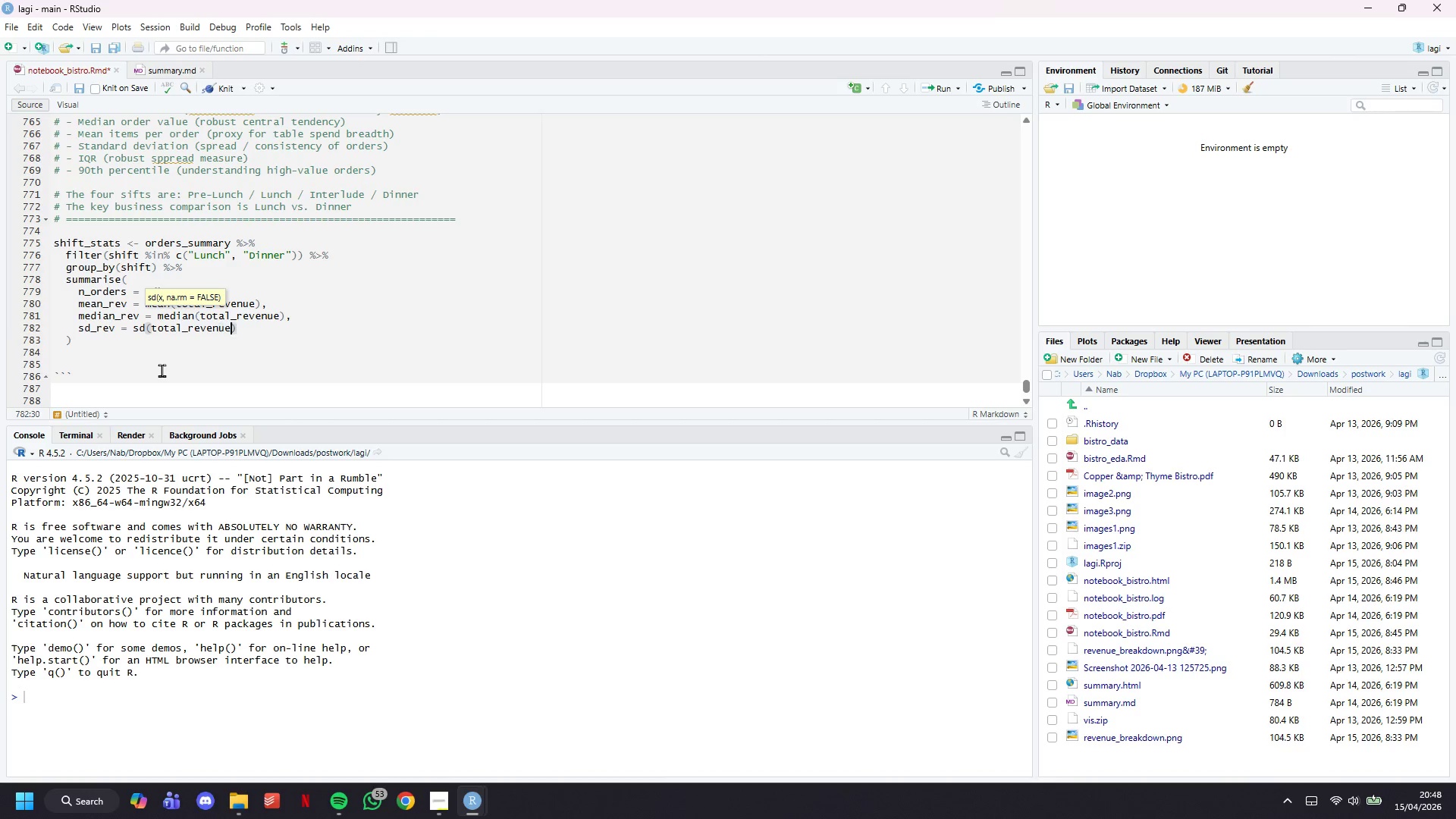 
key(ArrowRight)
 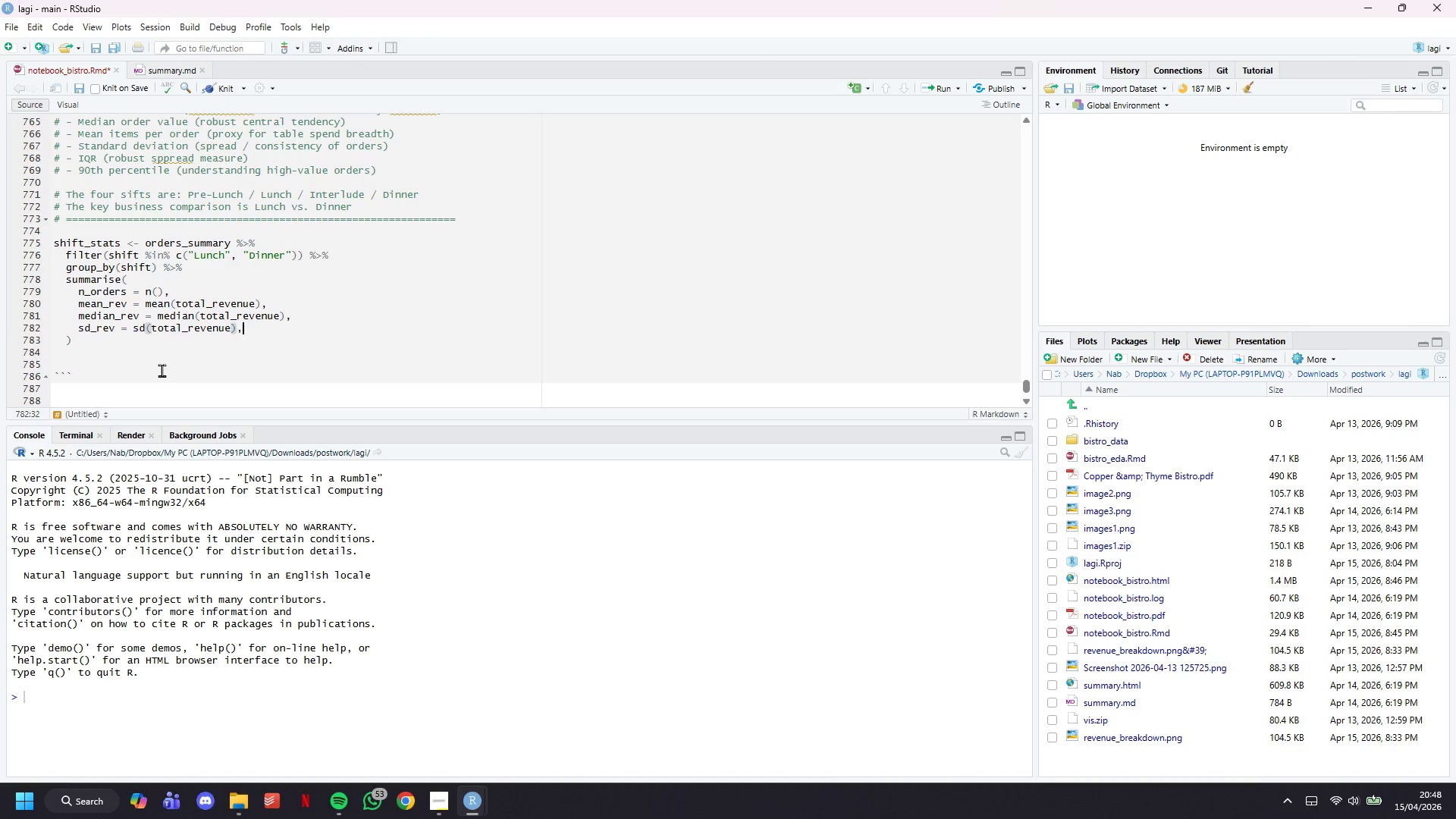 
key(Comma)
 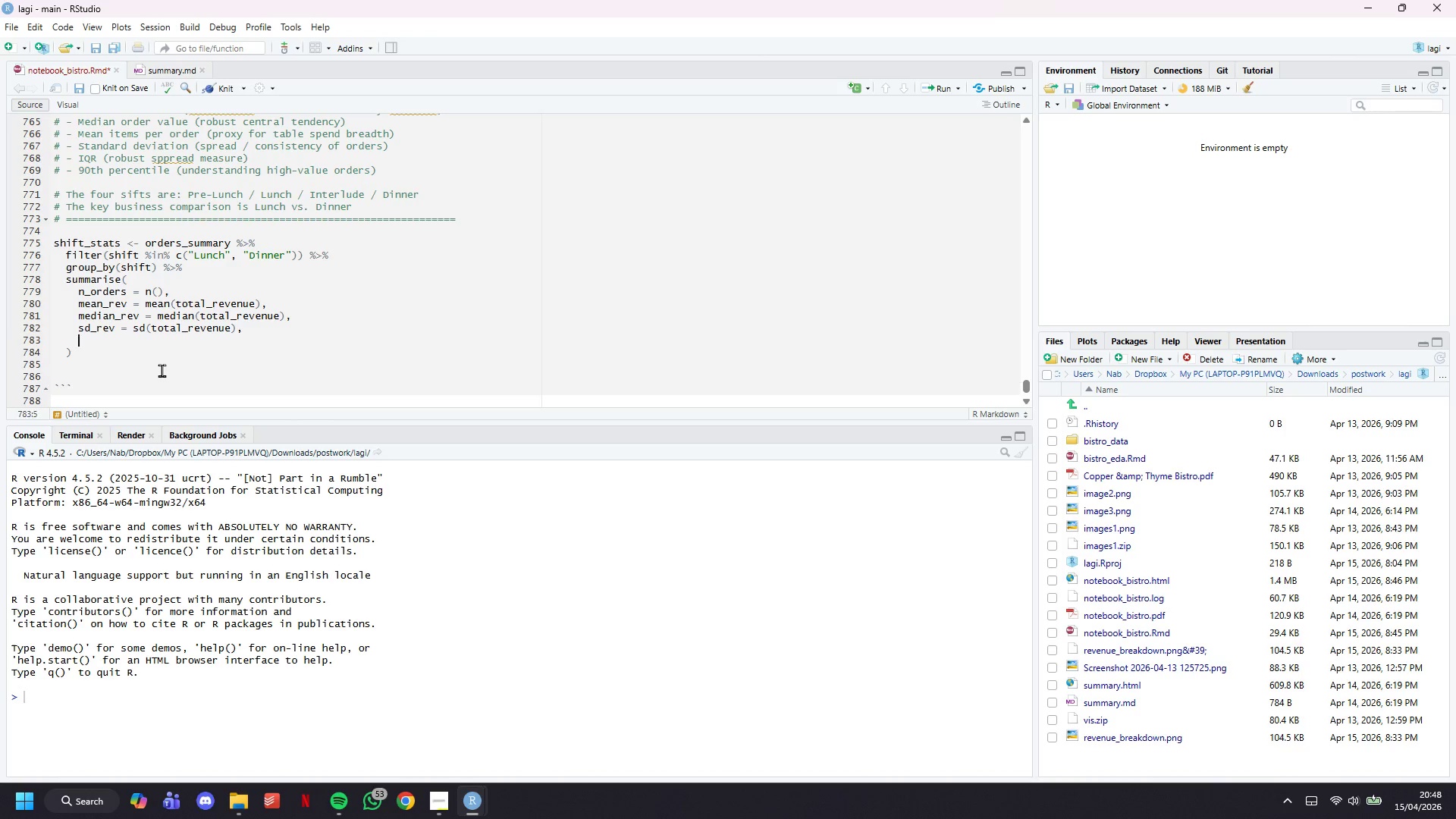 
key(Enter)
 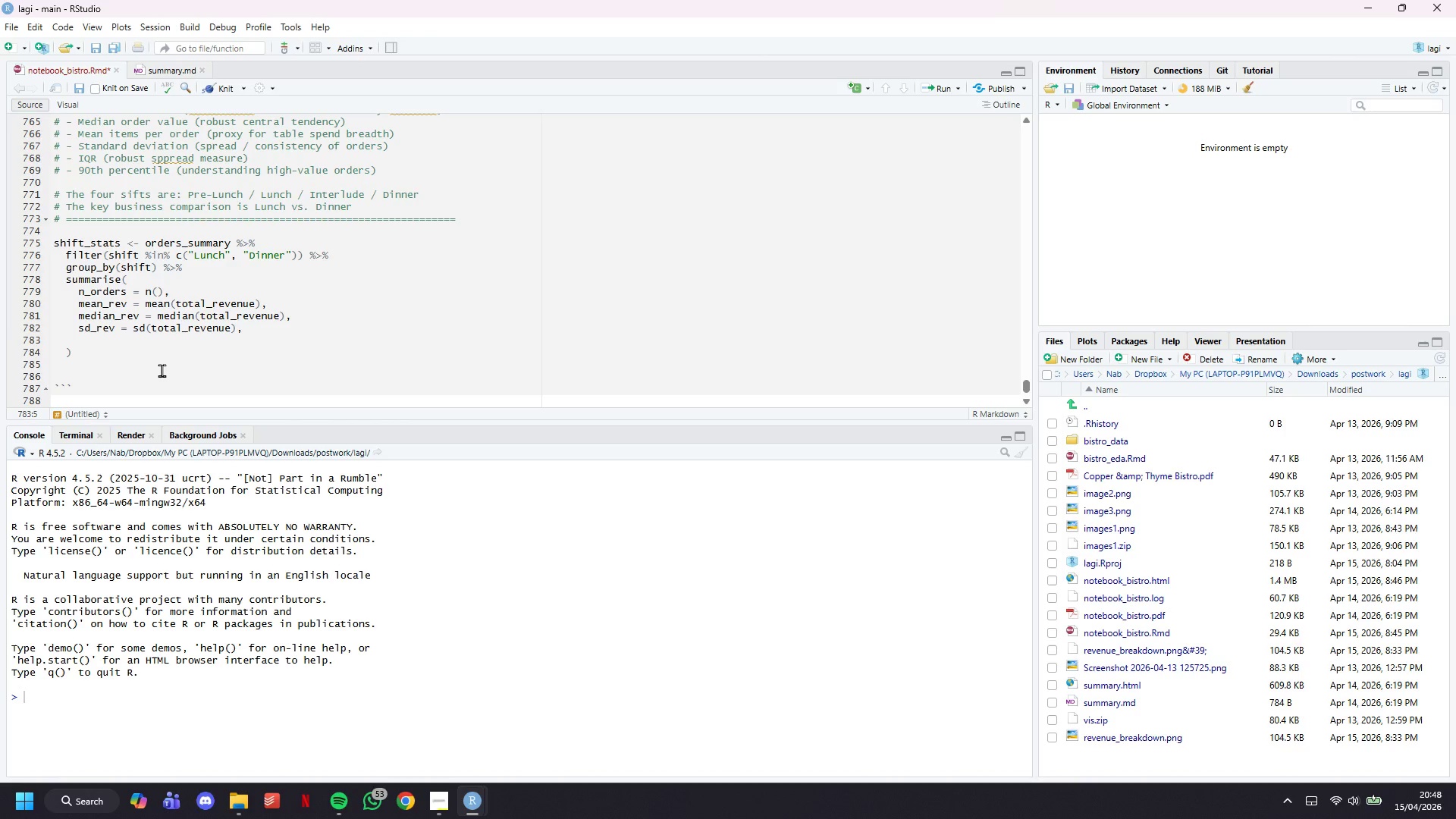 
type(iqr_rev = IQR(total_revenue)
 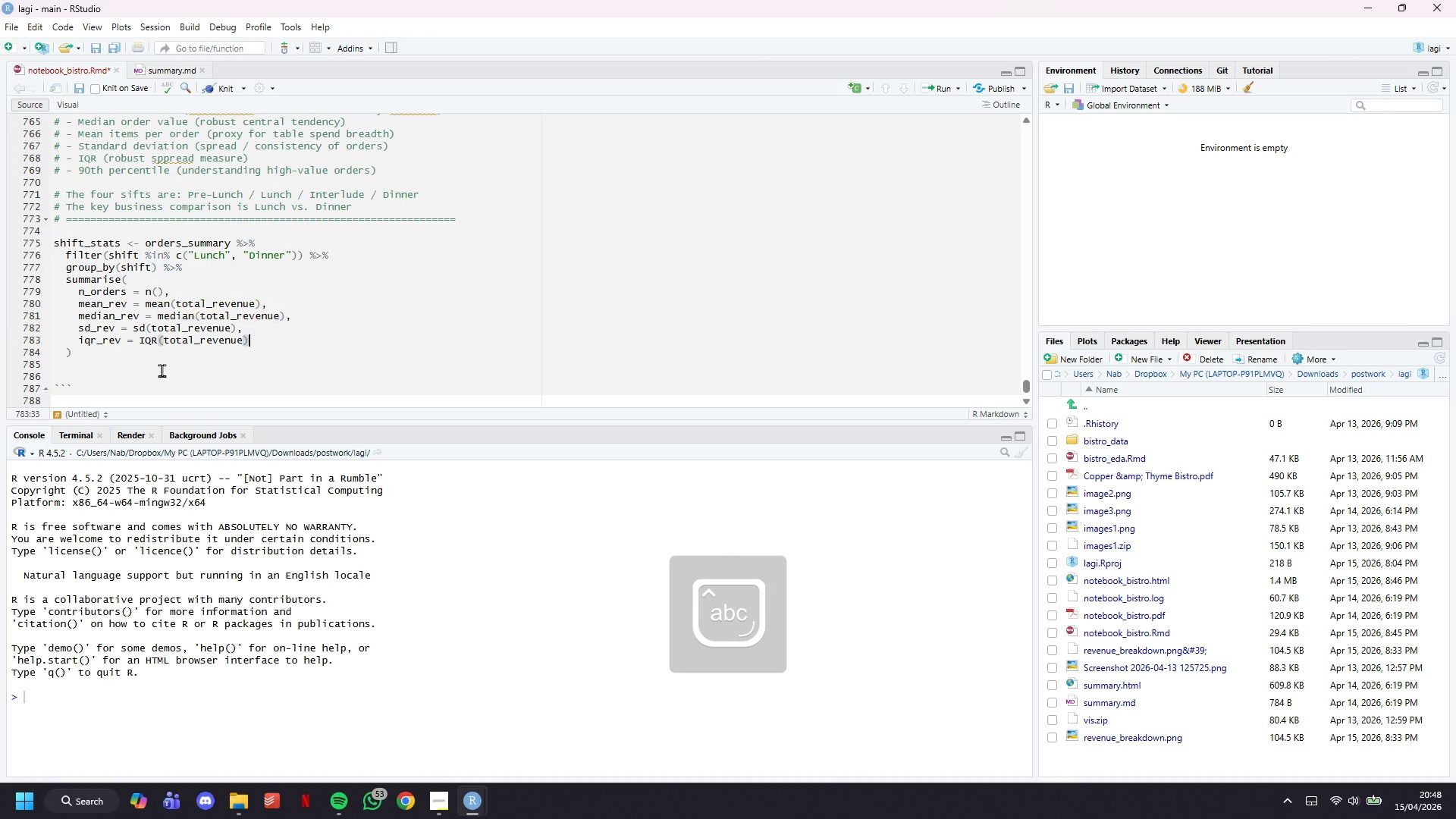 
key(ArrowRight)
 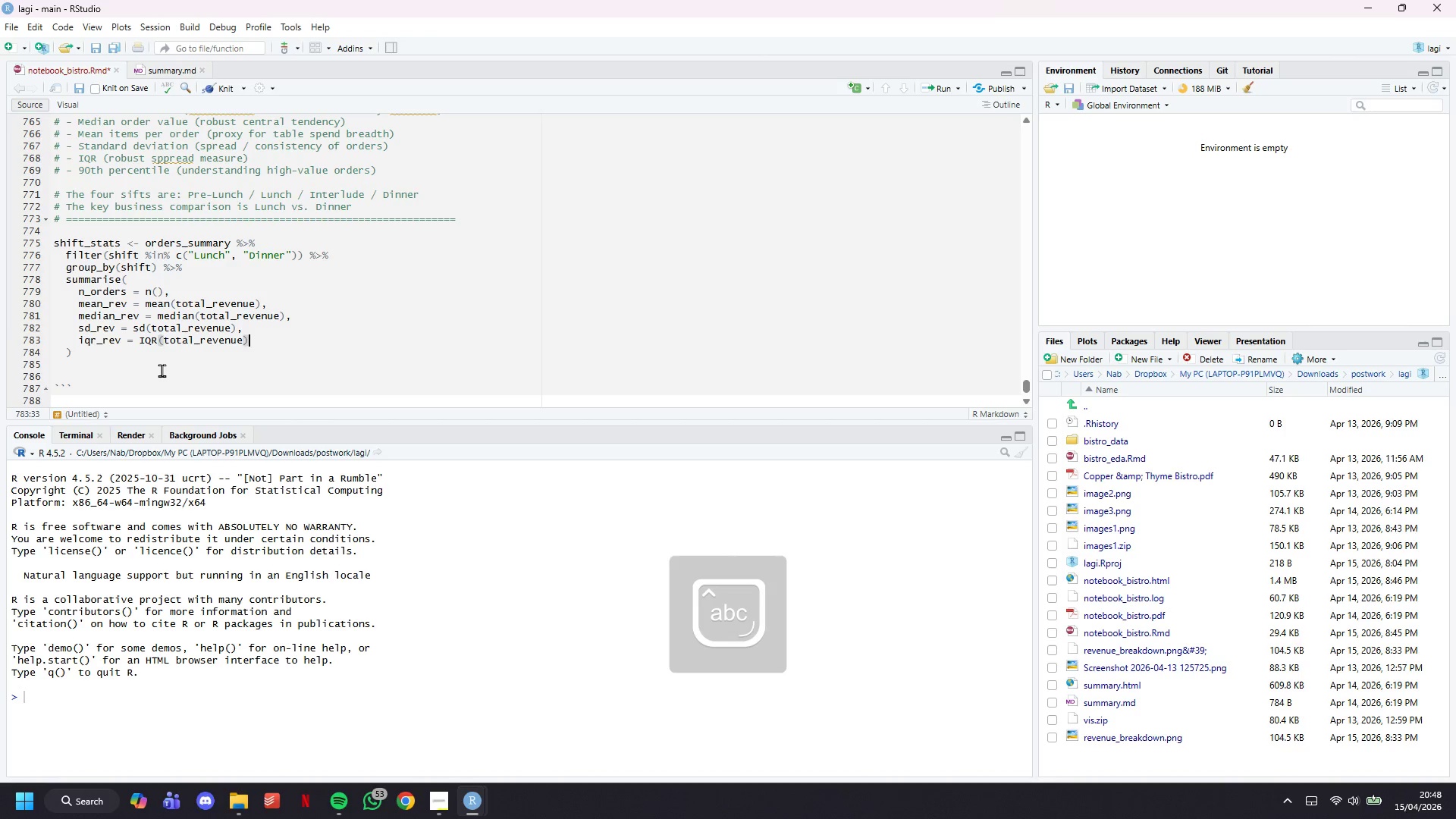 
key(Comma)
 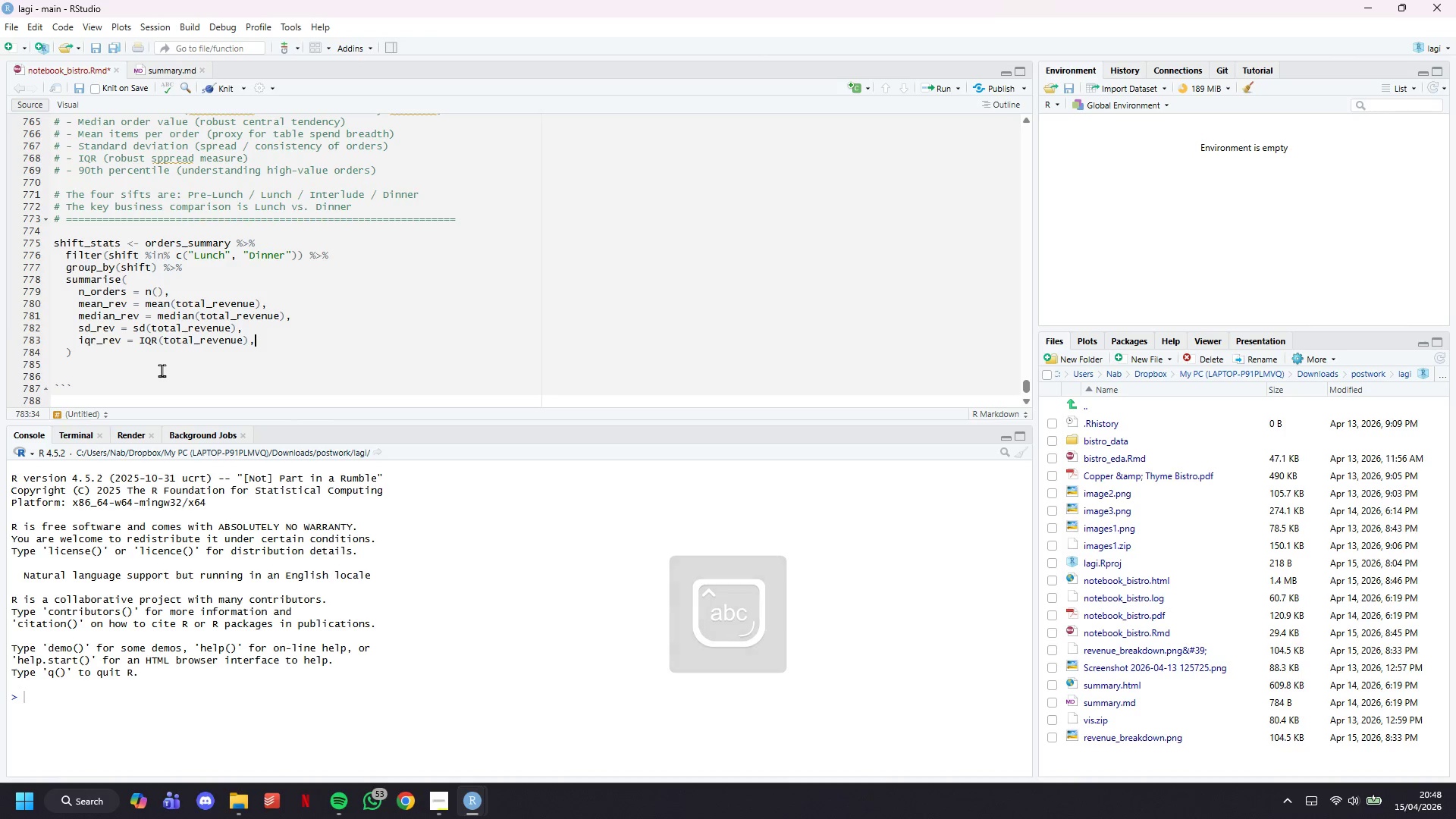 
key(Enter)
 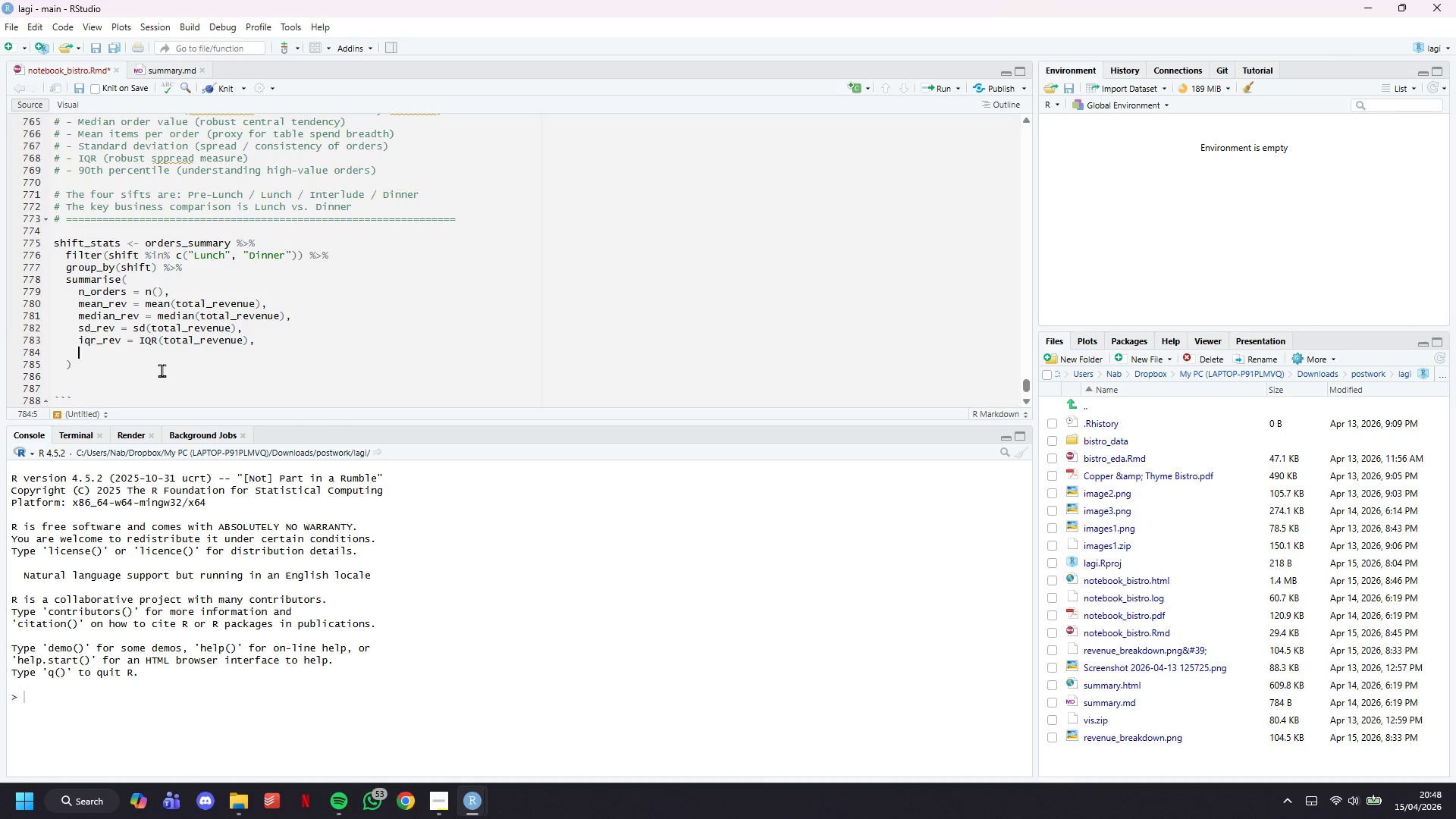 
type(p10_rev )
 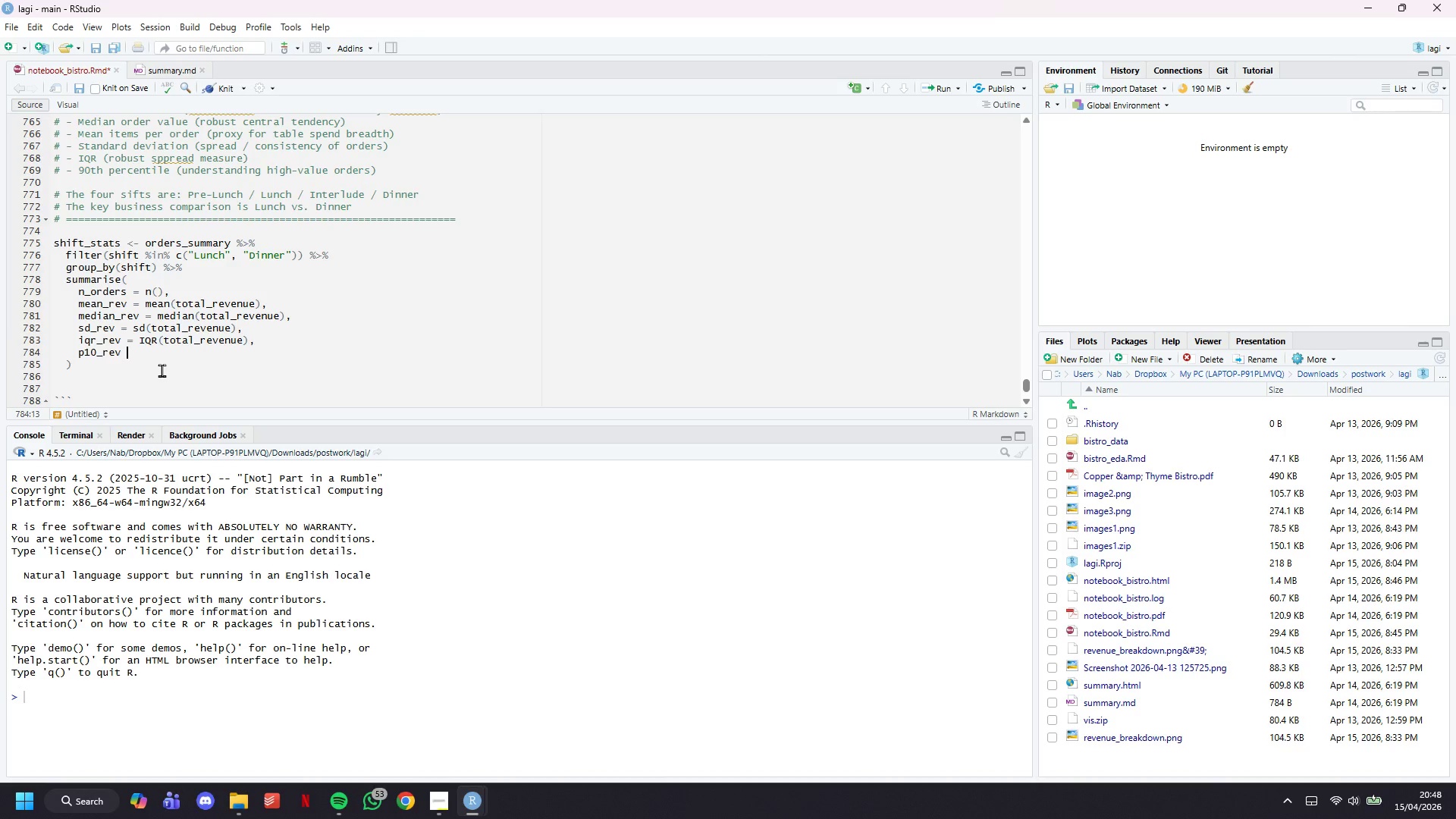 
type(= quntile)
key(Backspace)
key(Backspace)
key(Backspace)
key(Backspace)
key(Backspace)
type(antile(total_revenue, 01.)
key(Backspace)
key(Backspace)
type(.10)
 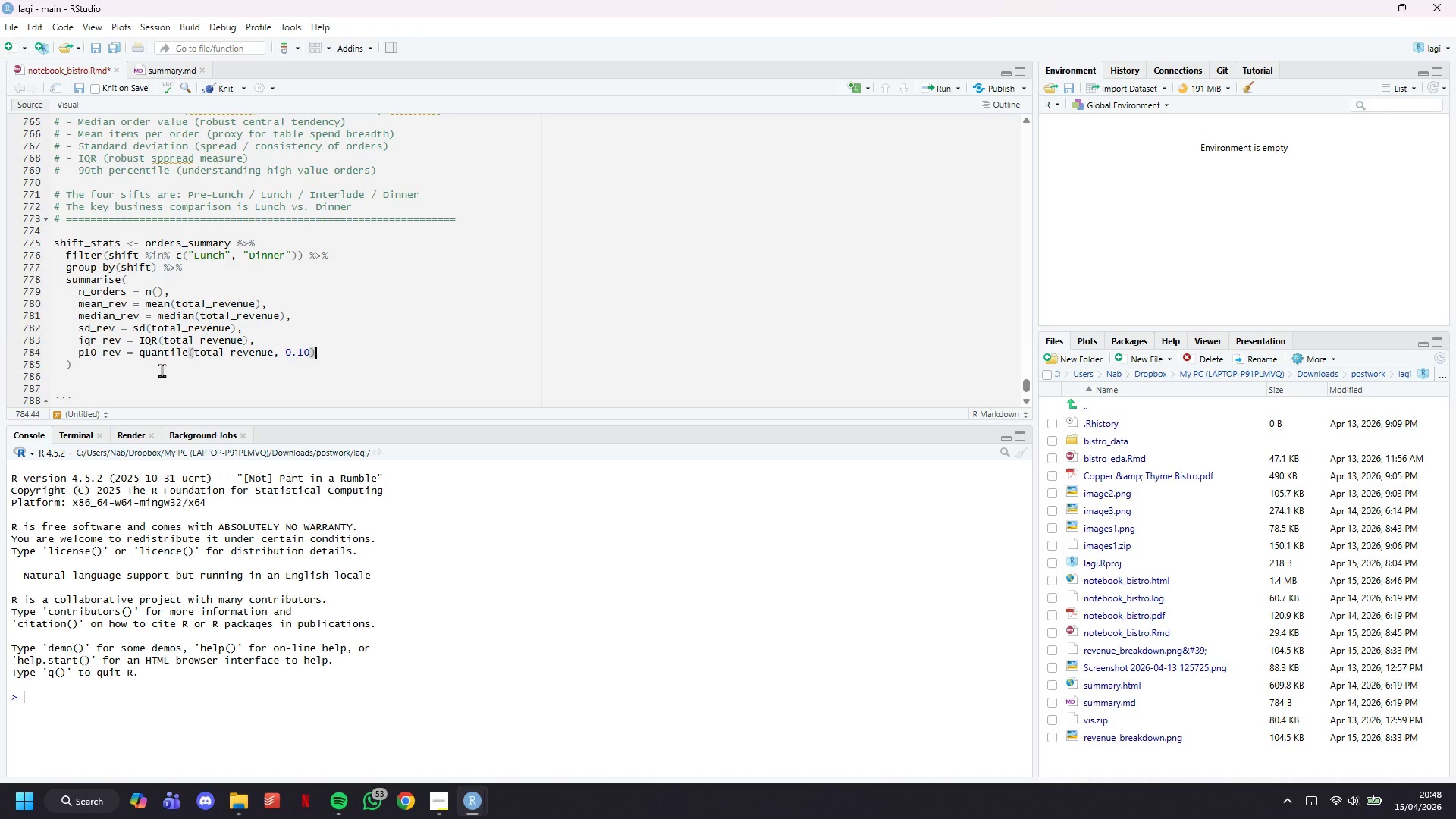 
 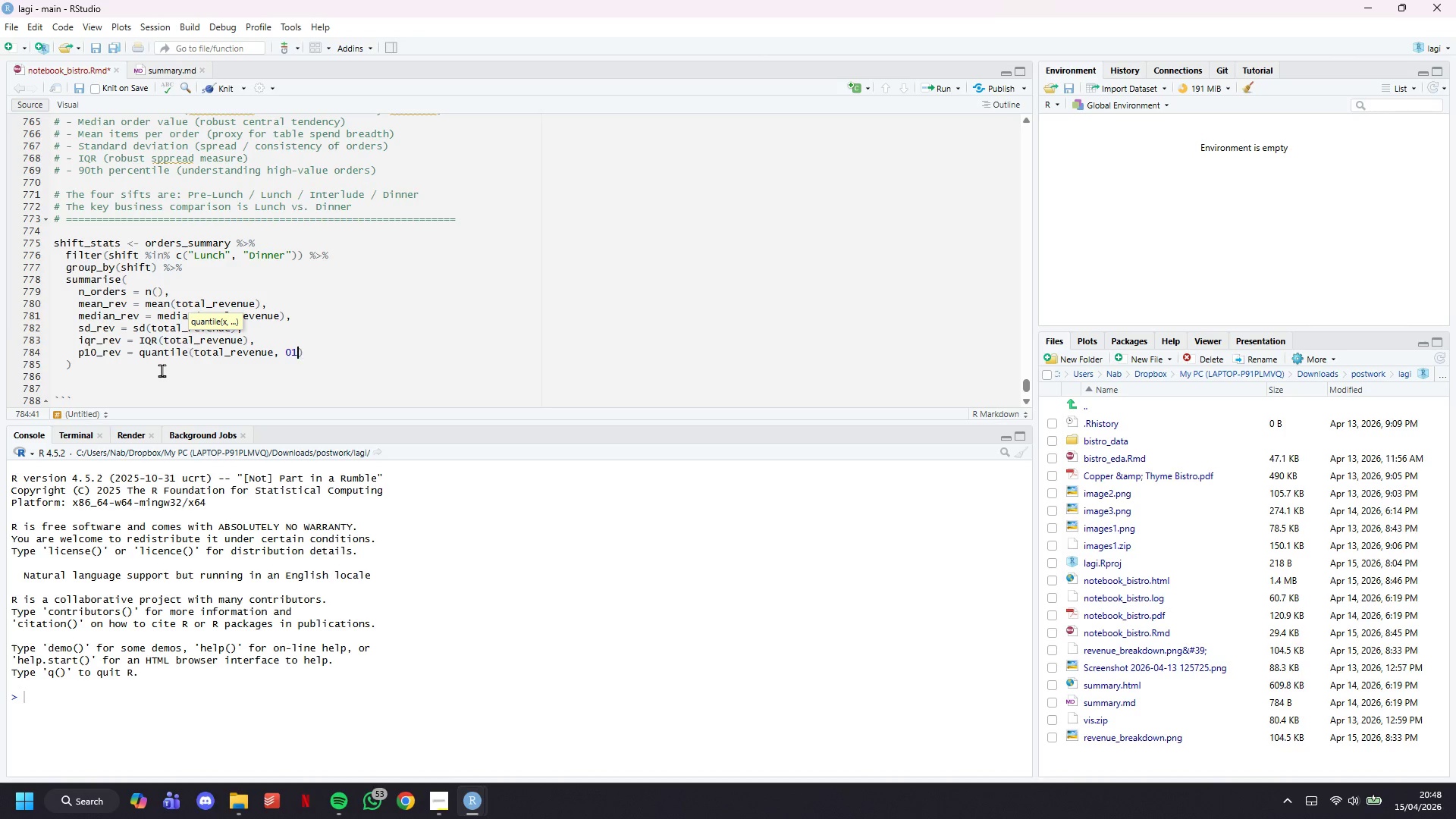 
key(ArrowRight)
 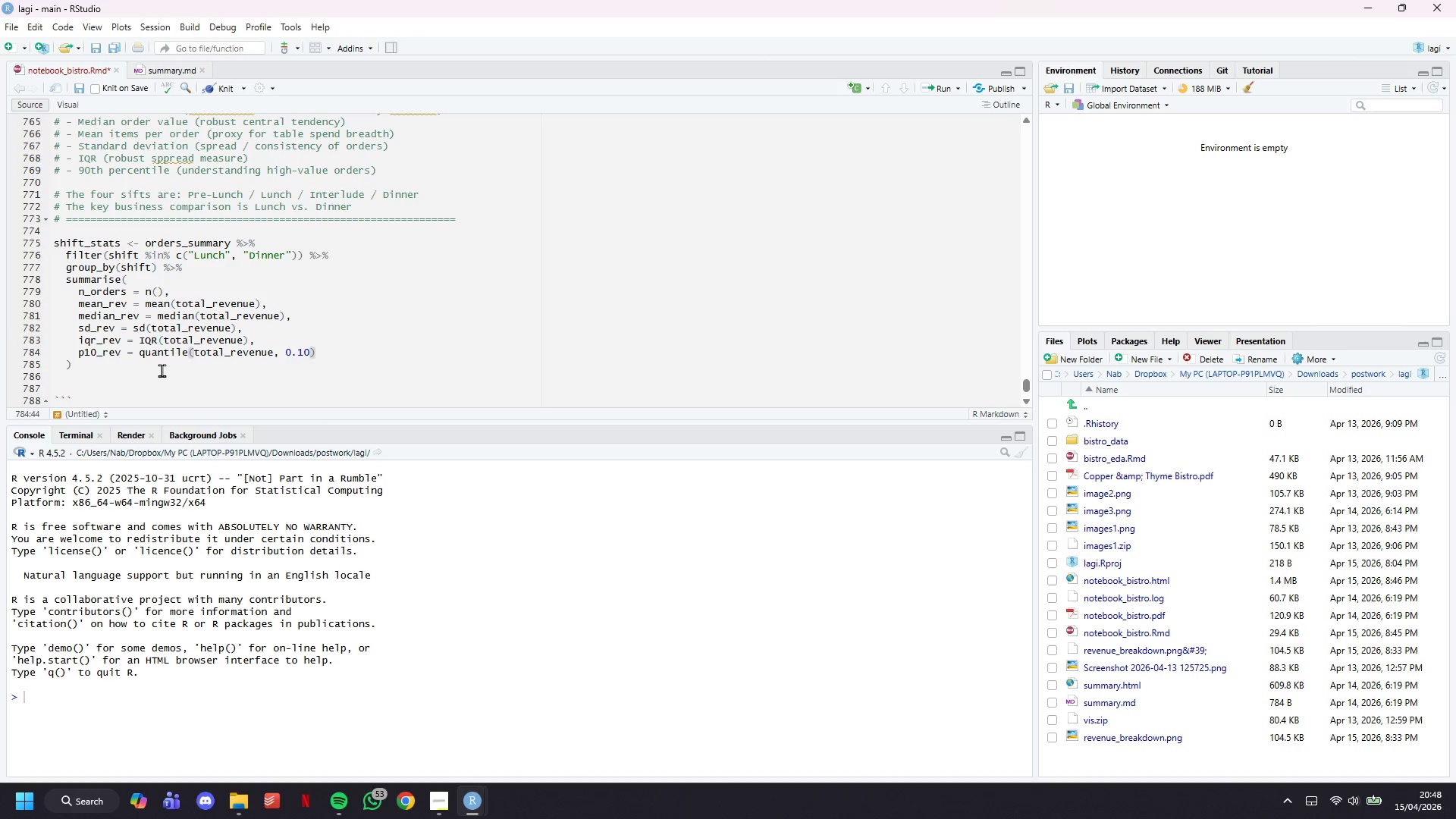 
key(Comma)
 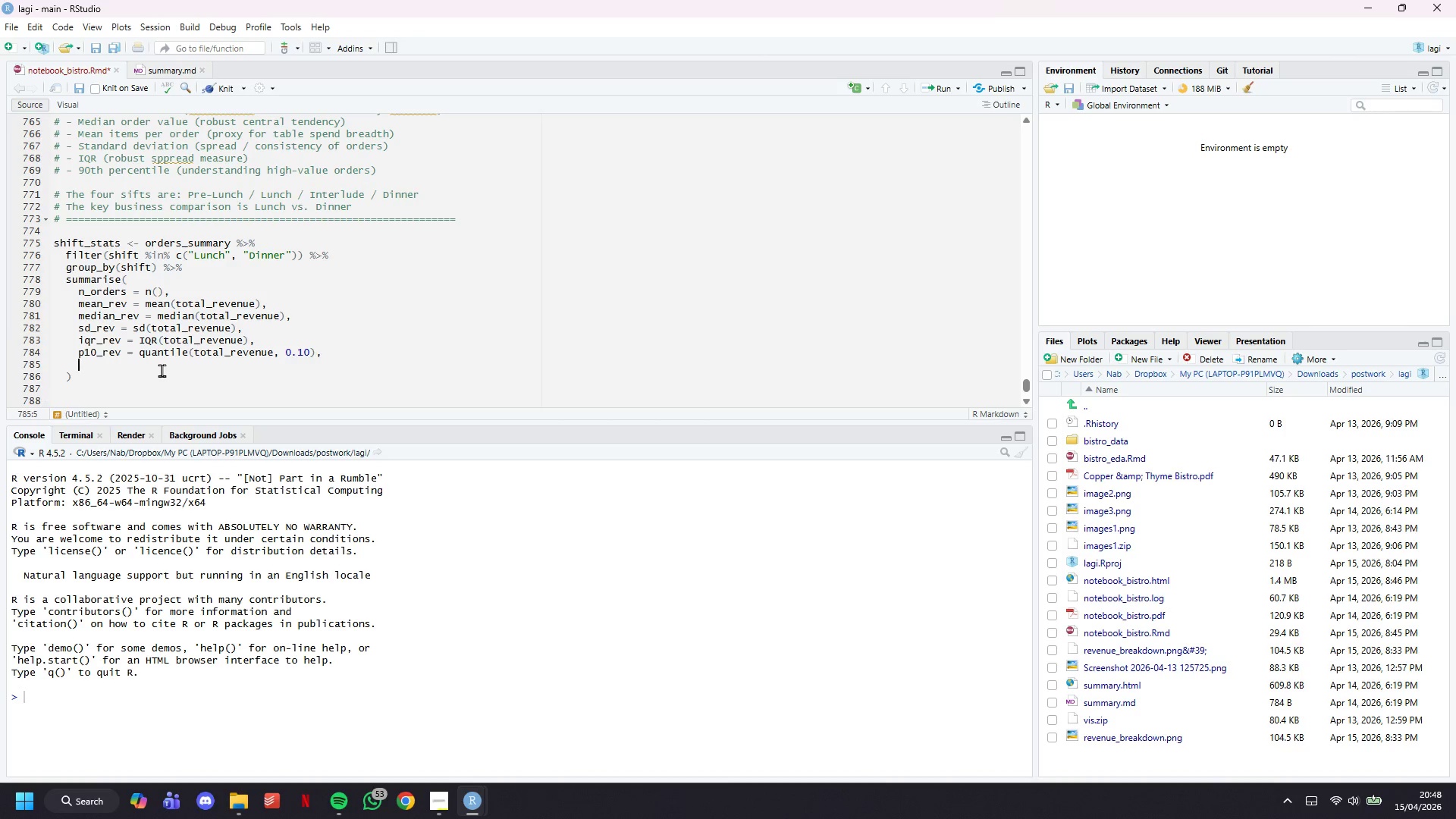 
key(Enter)
 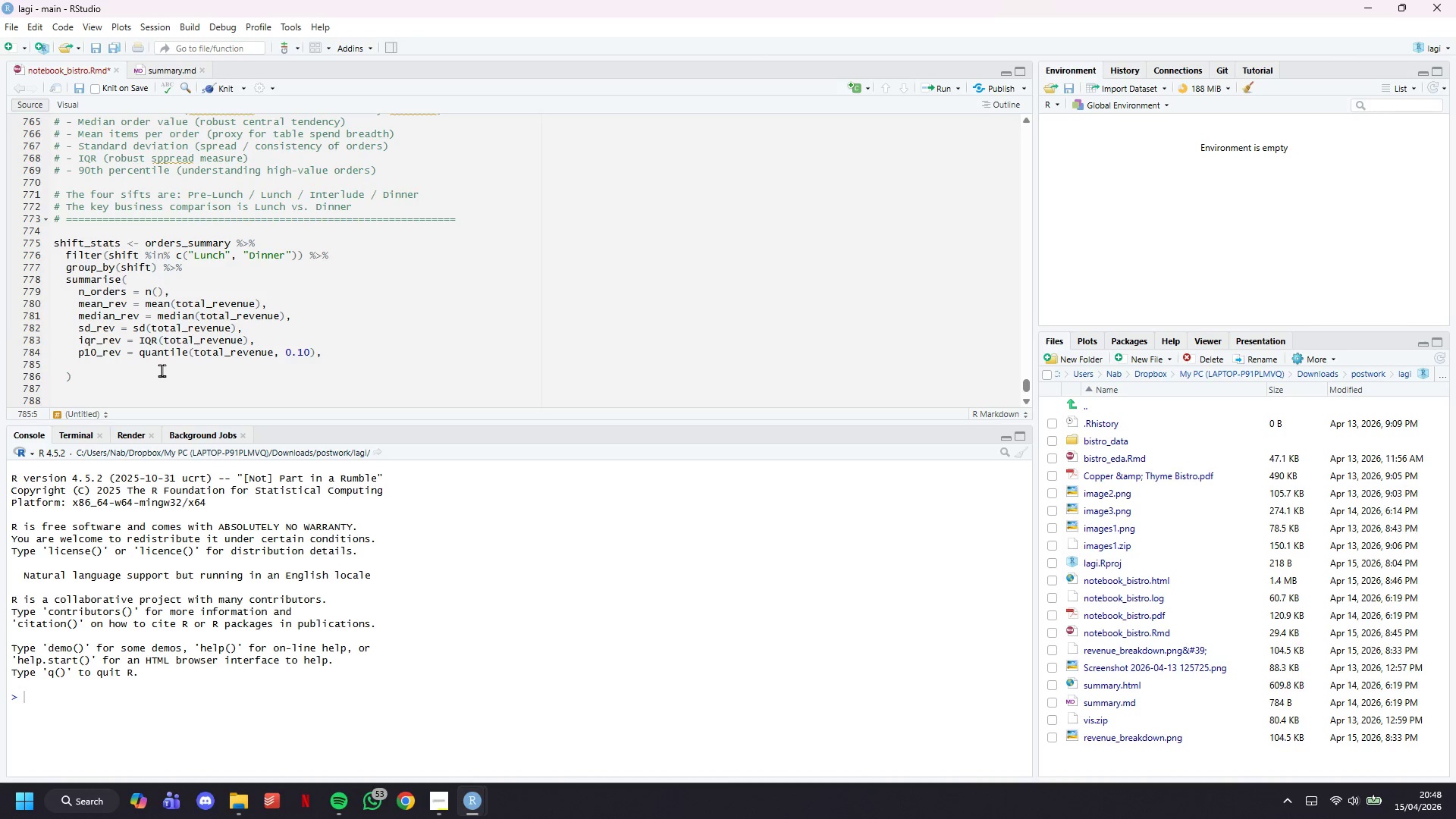 
type(p90_rev = quantile(total_revenue, 0 )
key(Backspace)
type(.90)
 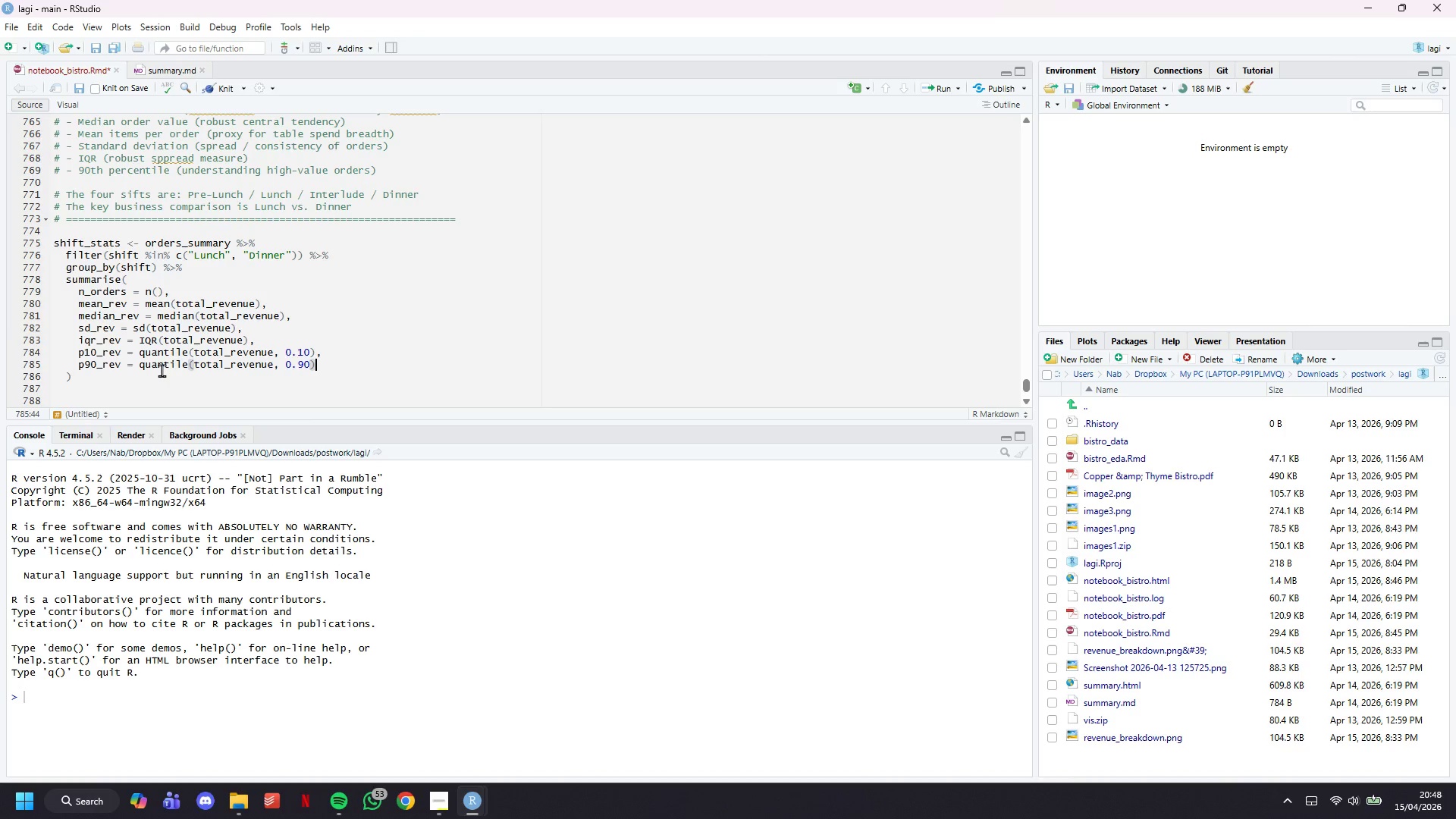 
 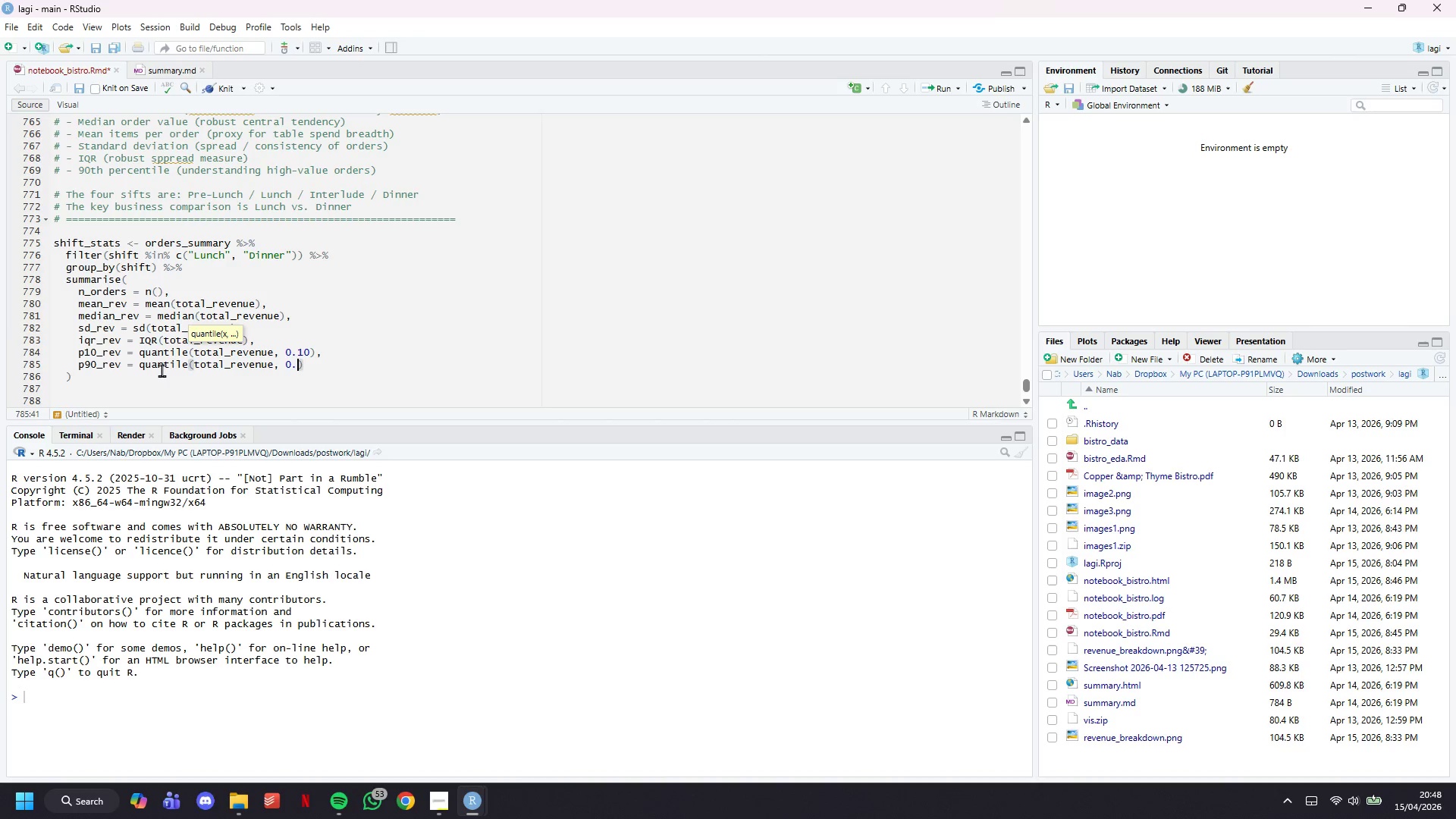 
key(ArrowRight)
 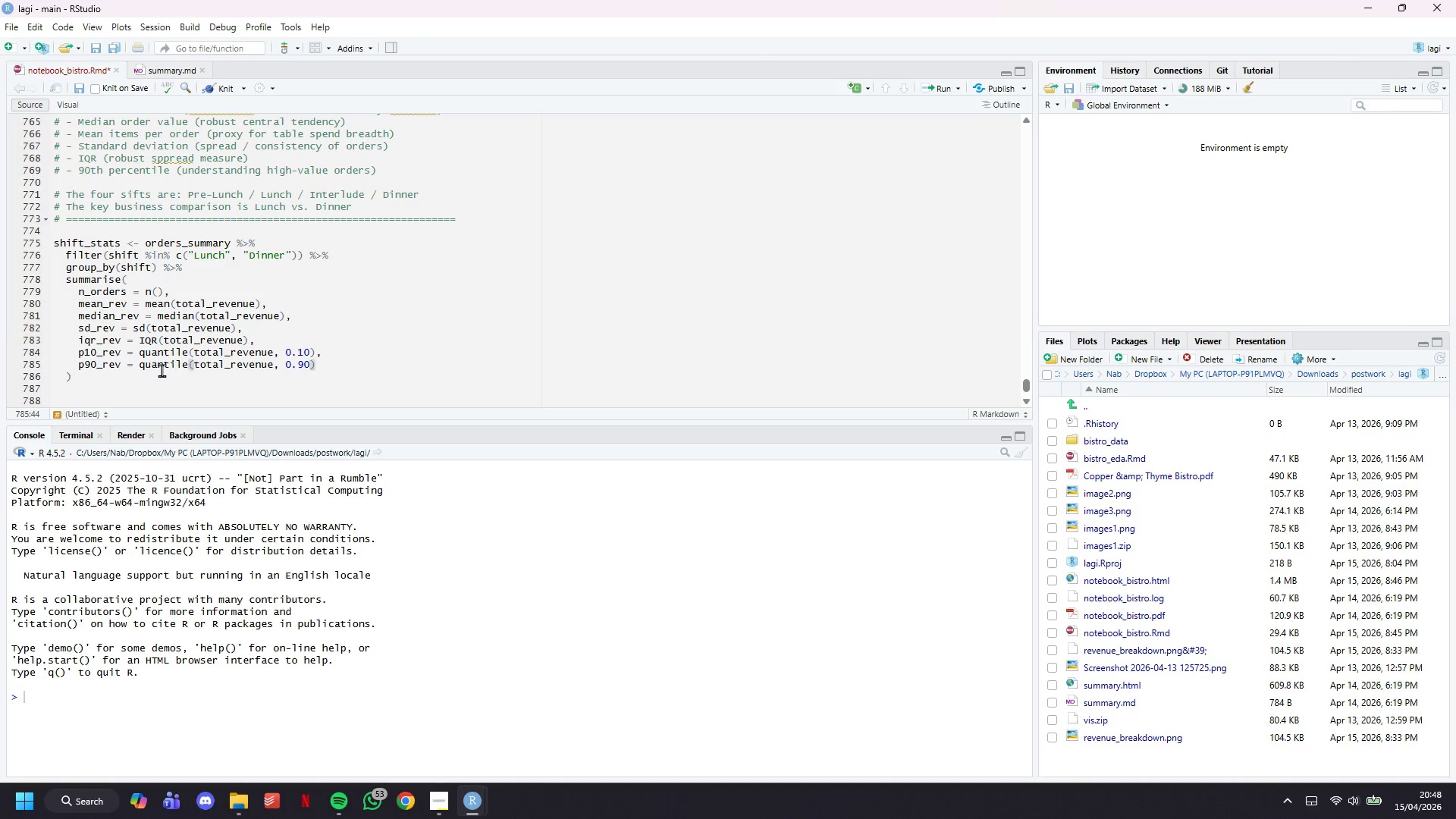 
key(Comma)
 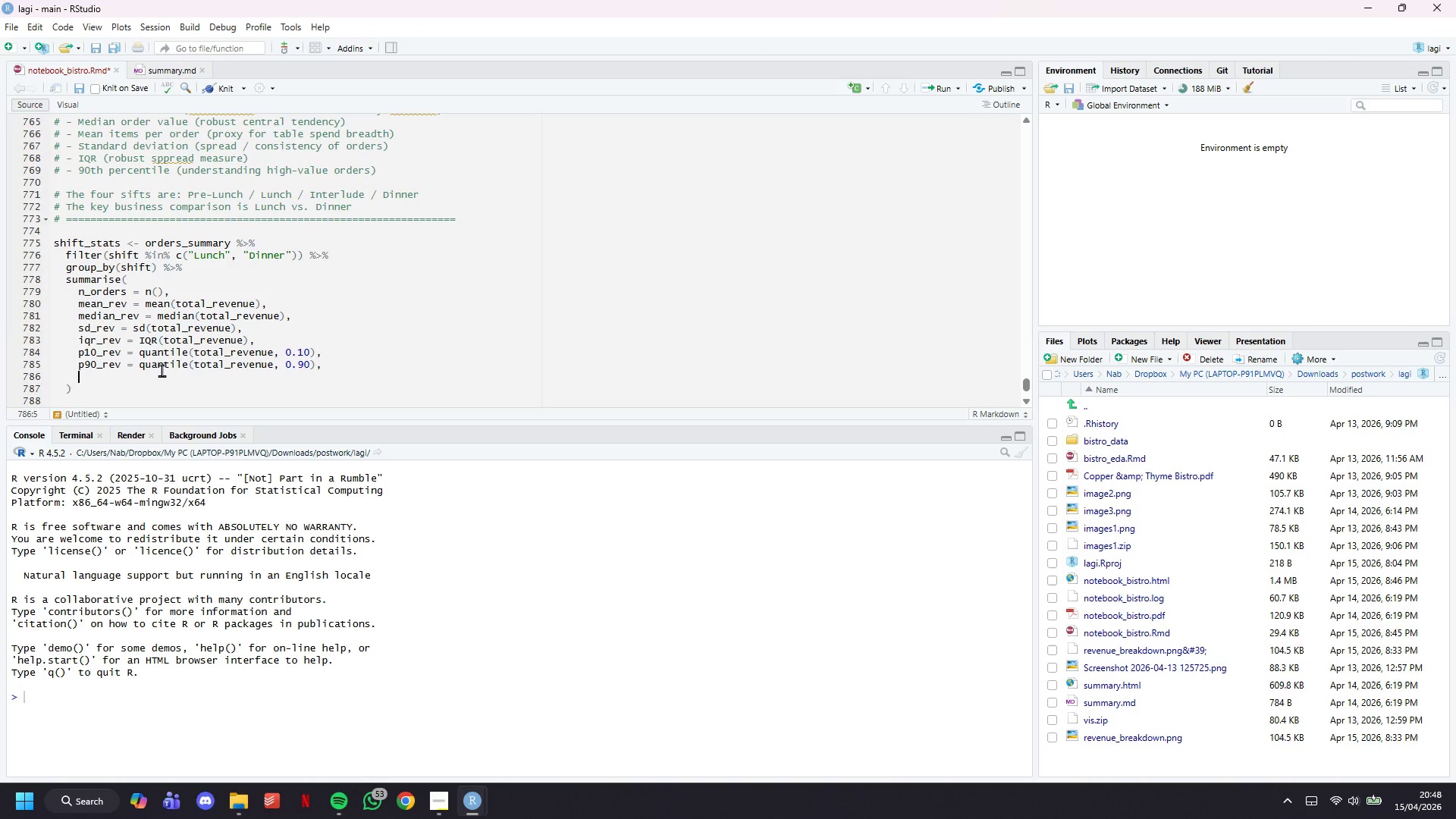 
key(Enter)
 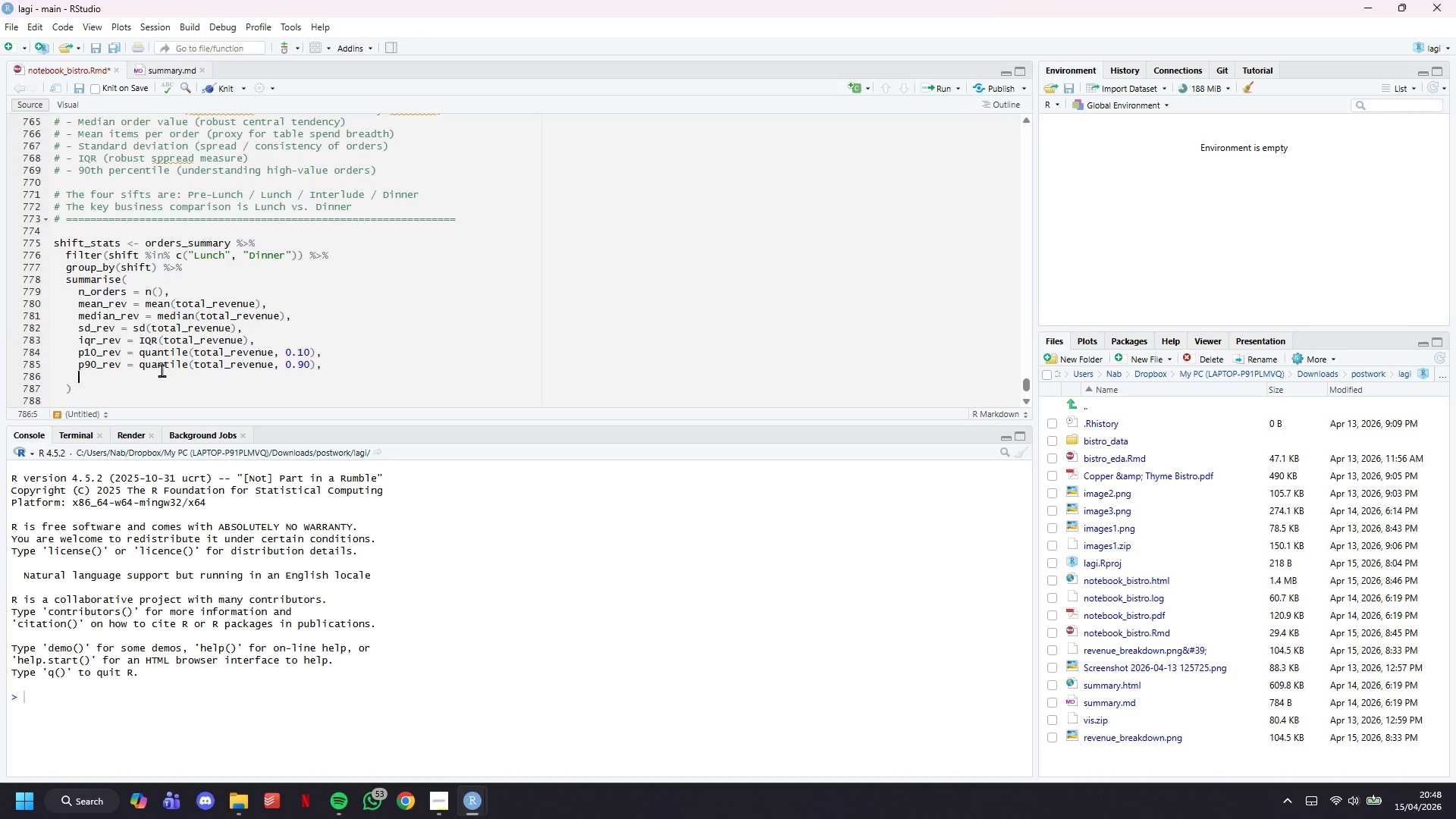 
type(mean))
key(Backspace)
type(_items = mean(n_items)
 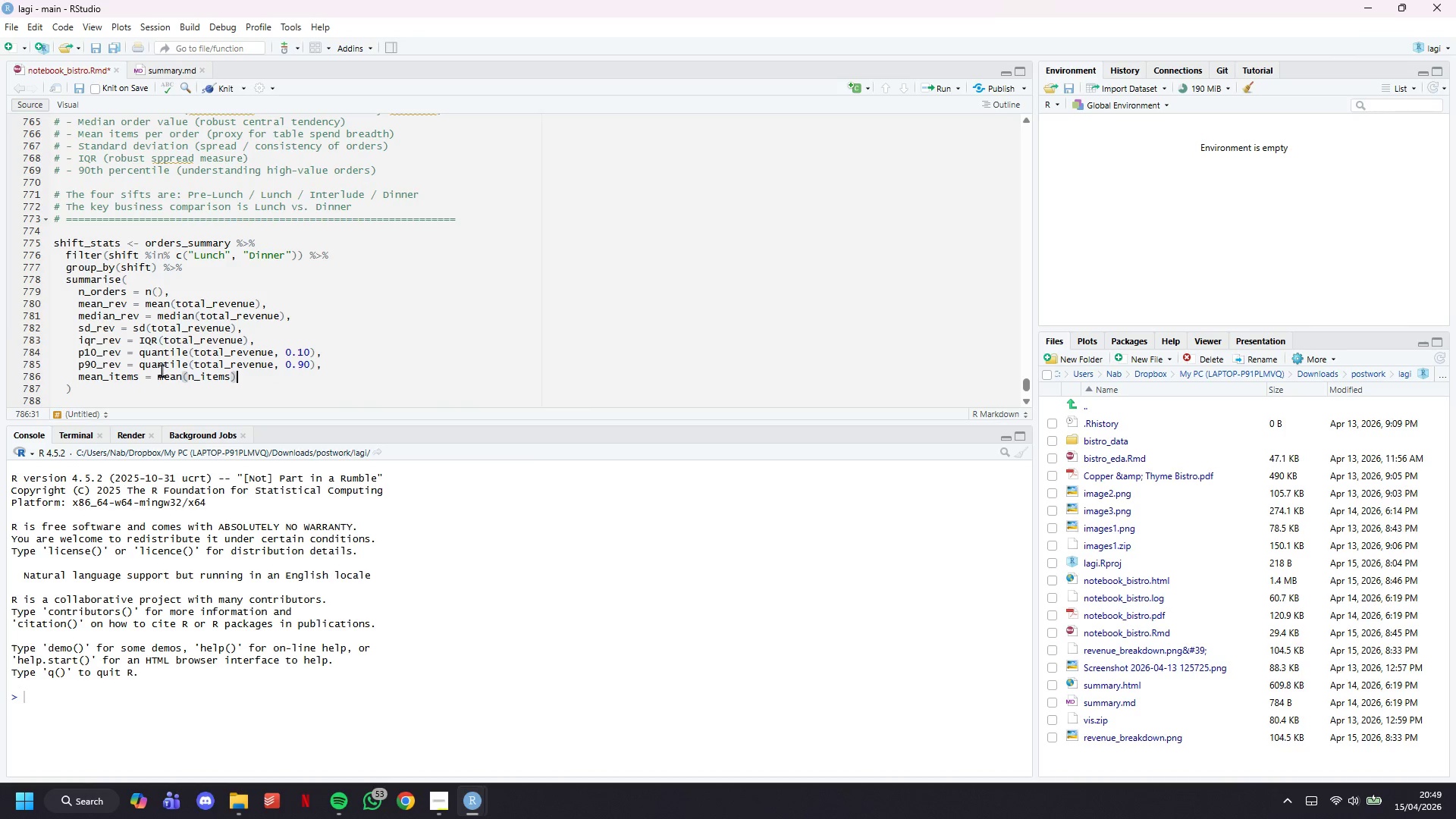 
 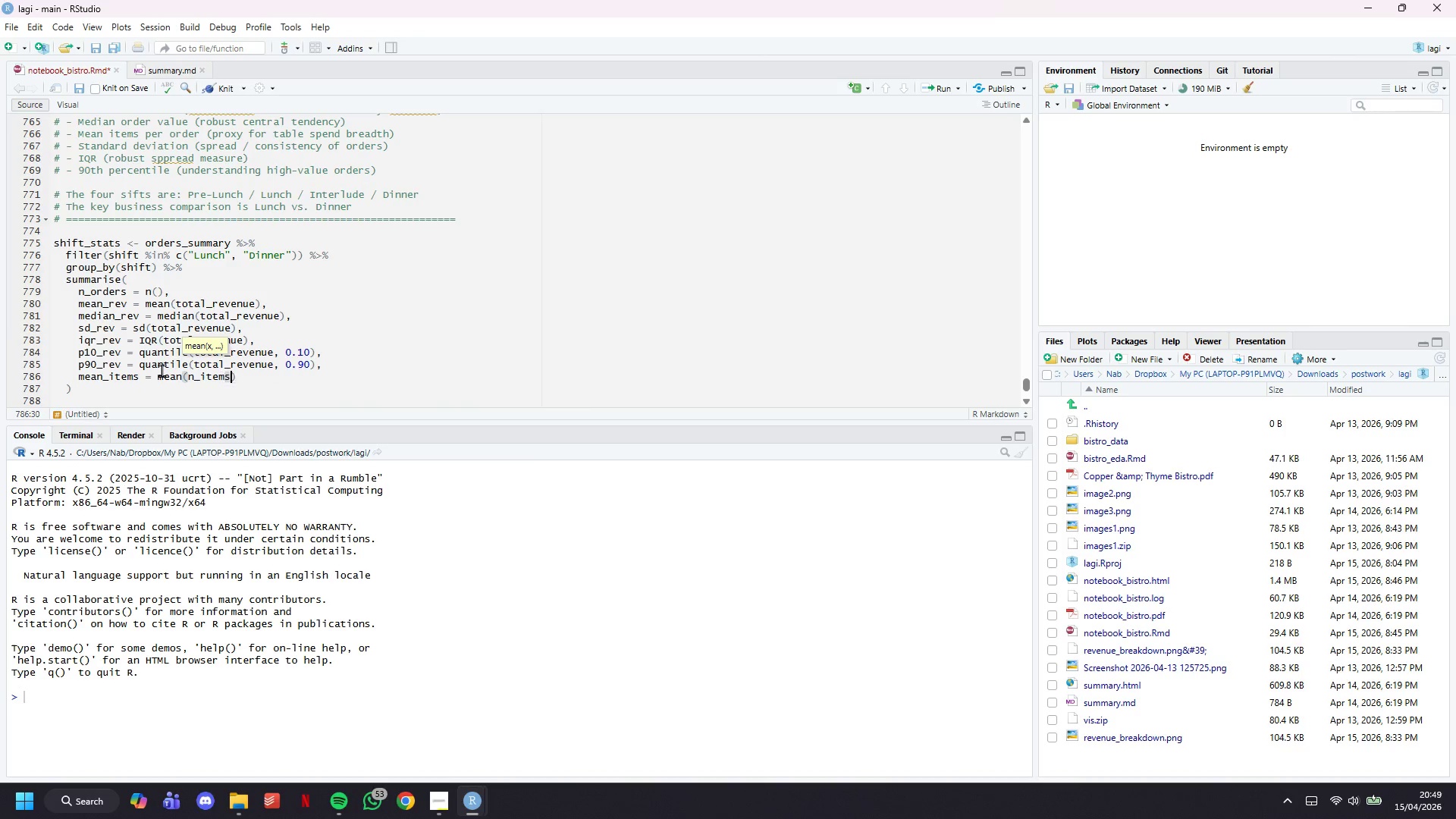 
key(ArrowRight)
 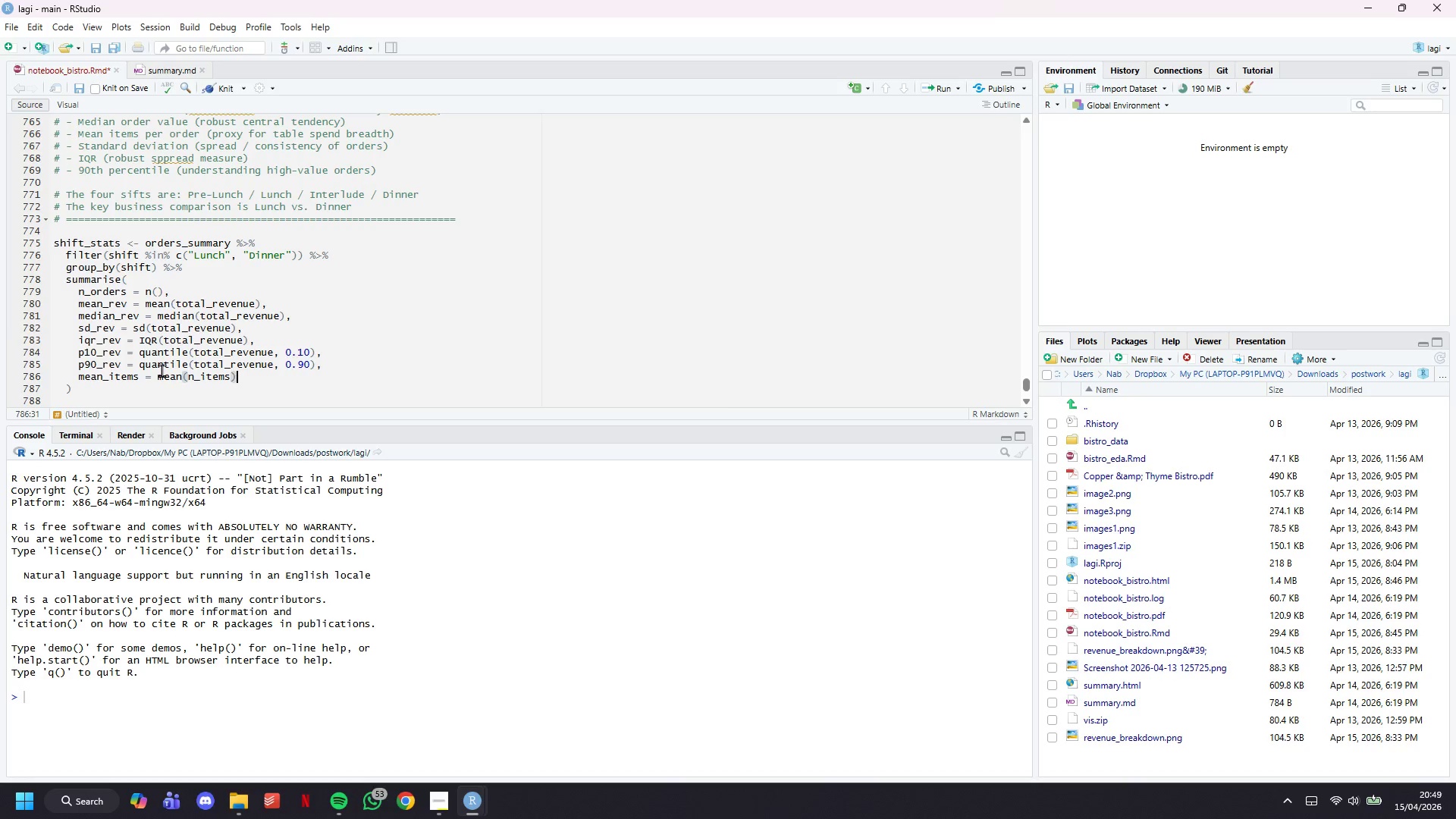 
key(Comma)
 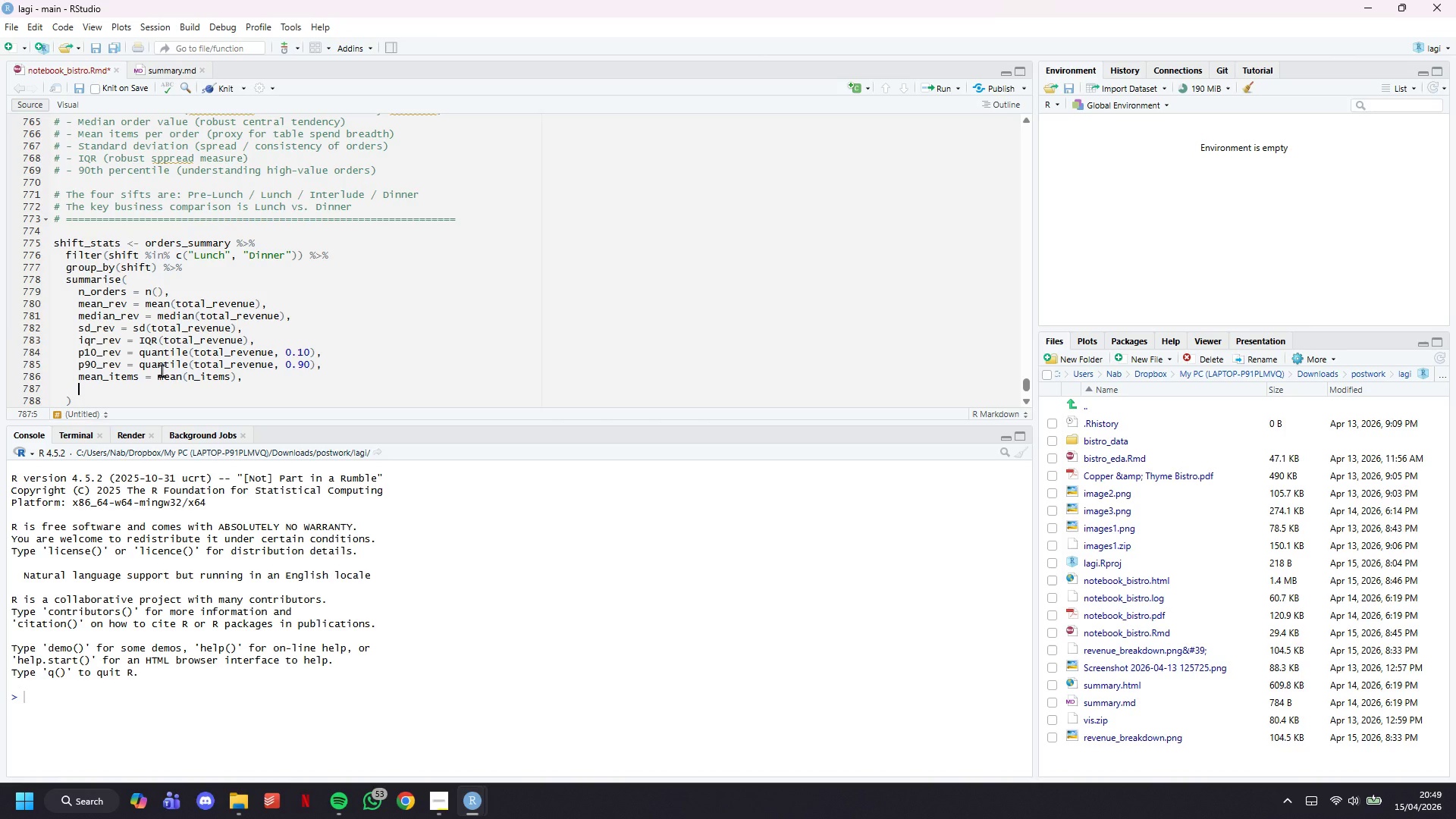 
key(Enter)
 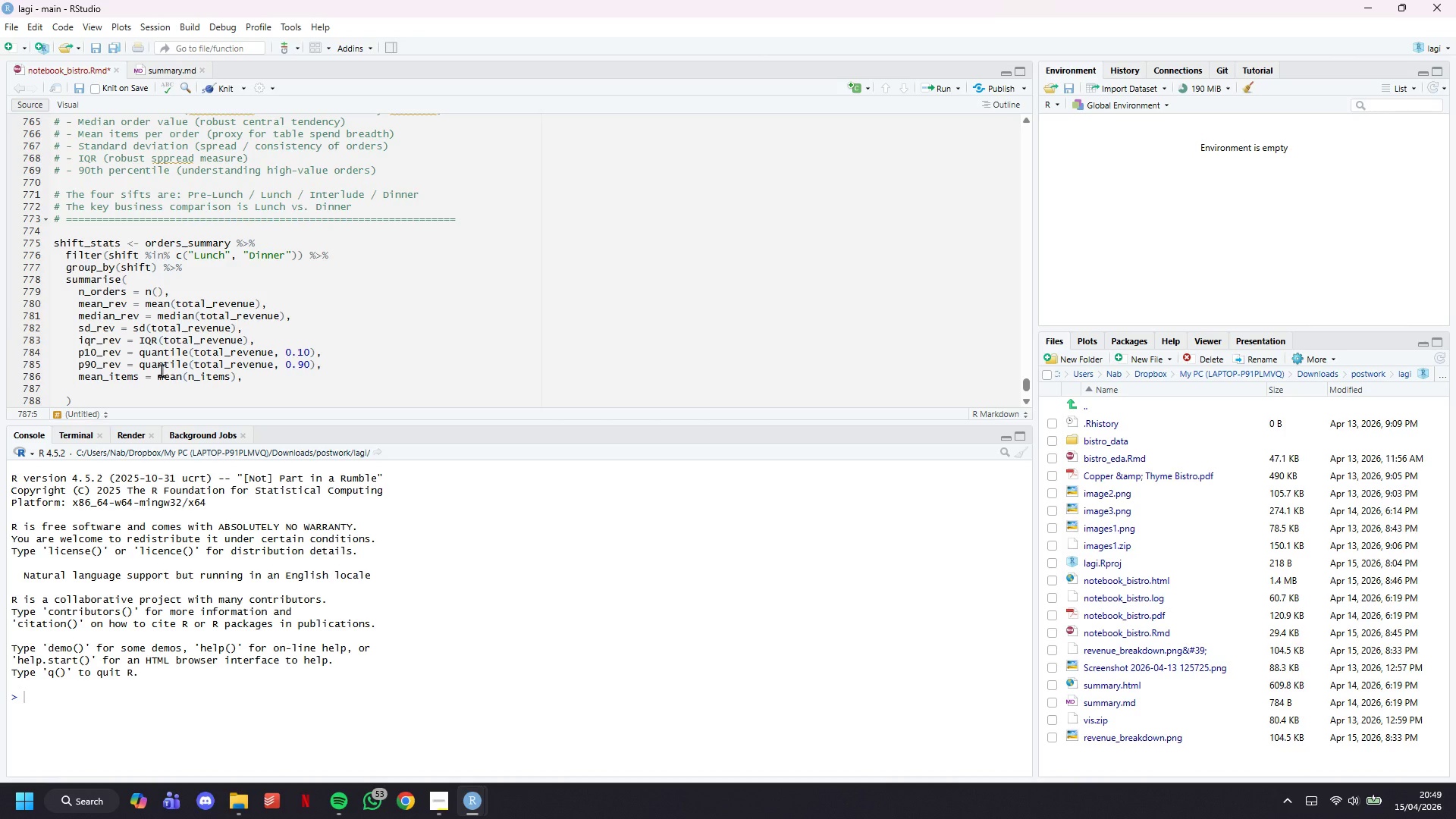 
type(median_items()
key(Backspace)
type( - )
key(Backspace)
key(Backspace)
type(= median(n_items)
 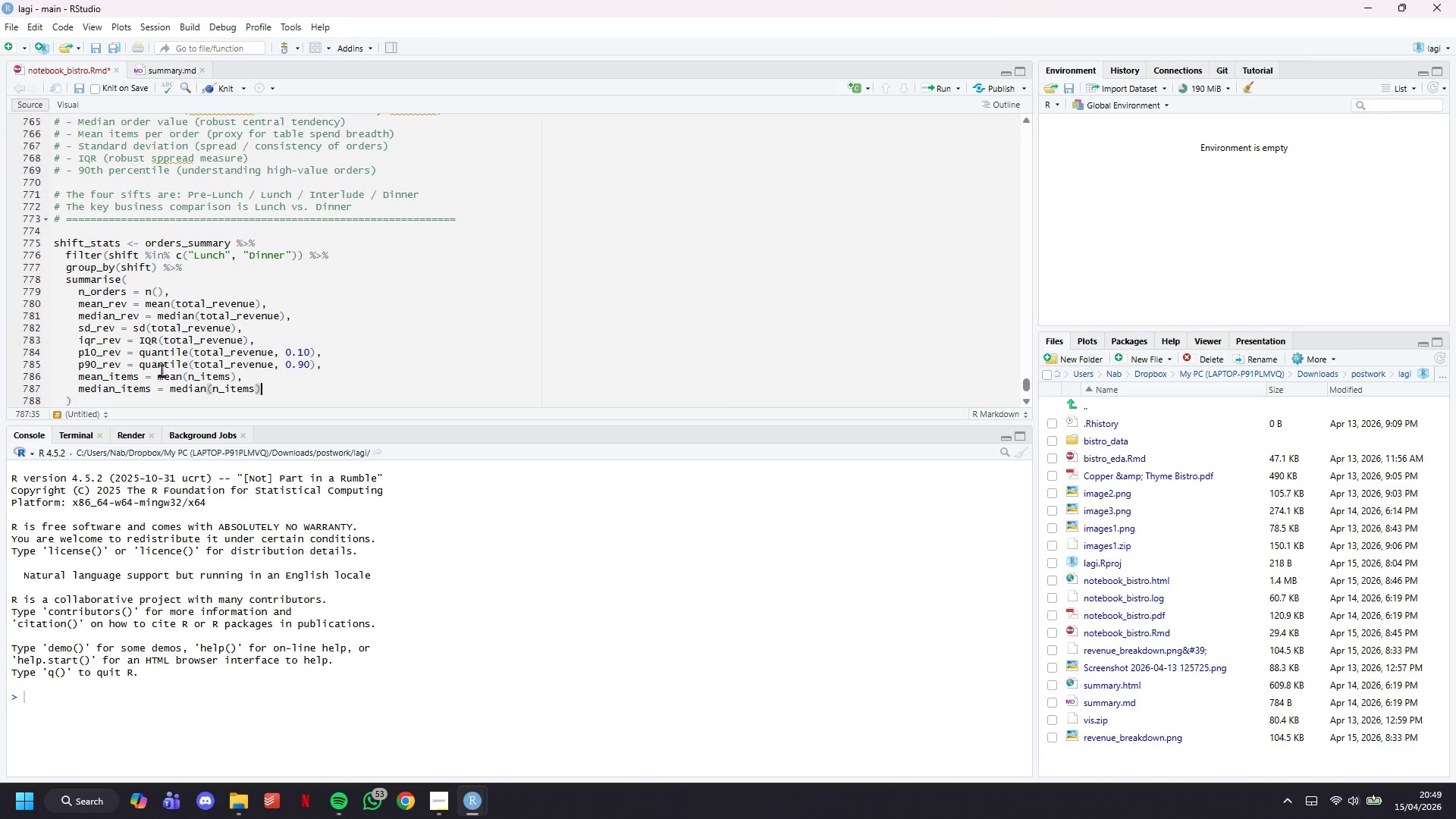 
 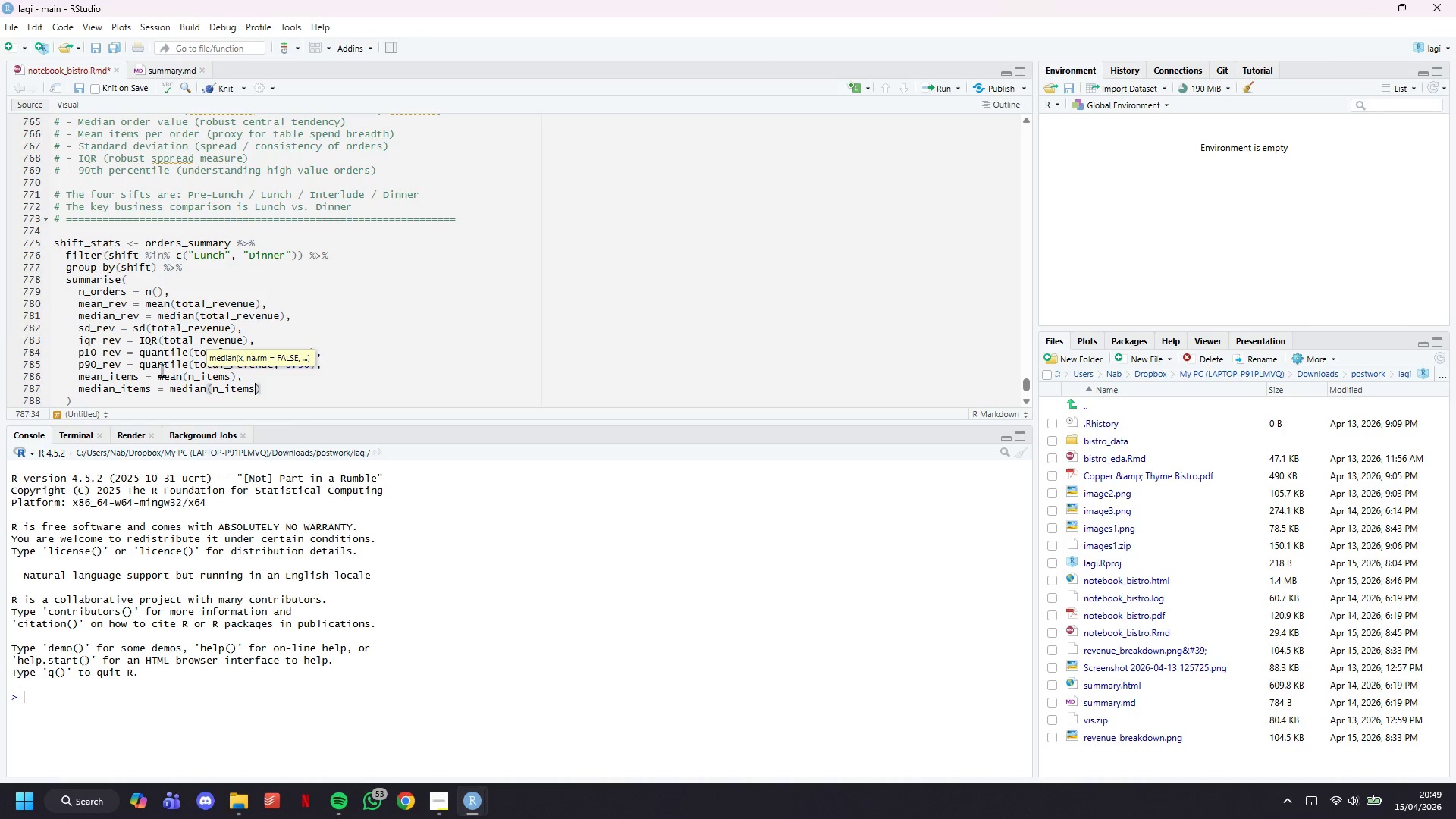 
key(ArrowRight)
 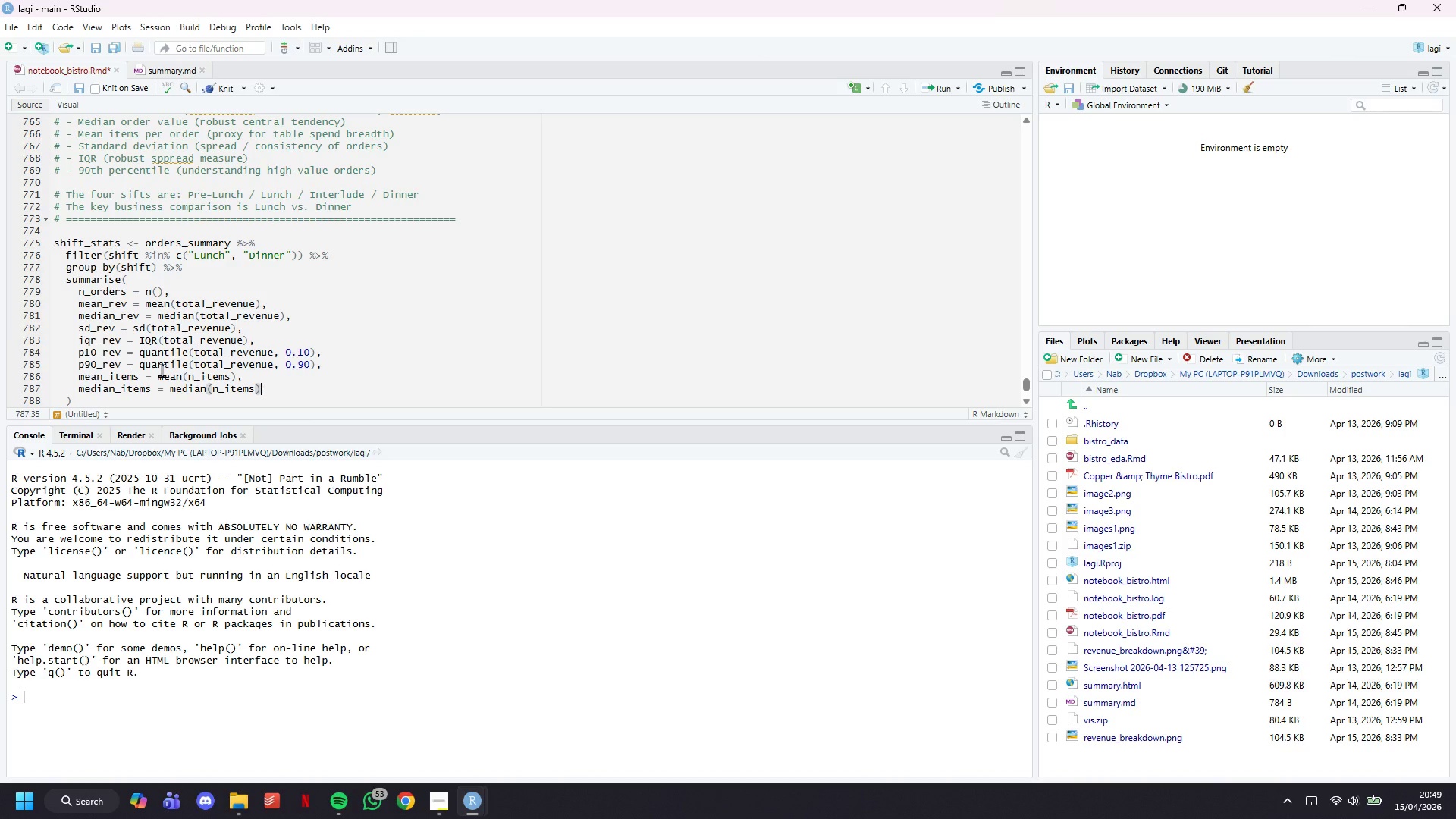 
key(Comma)
 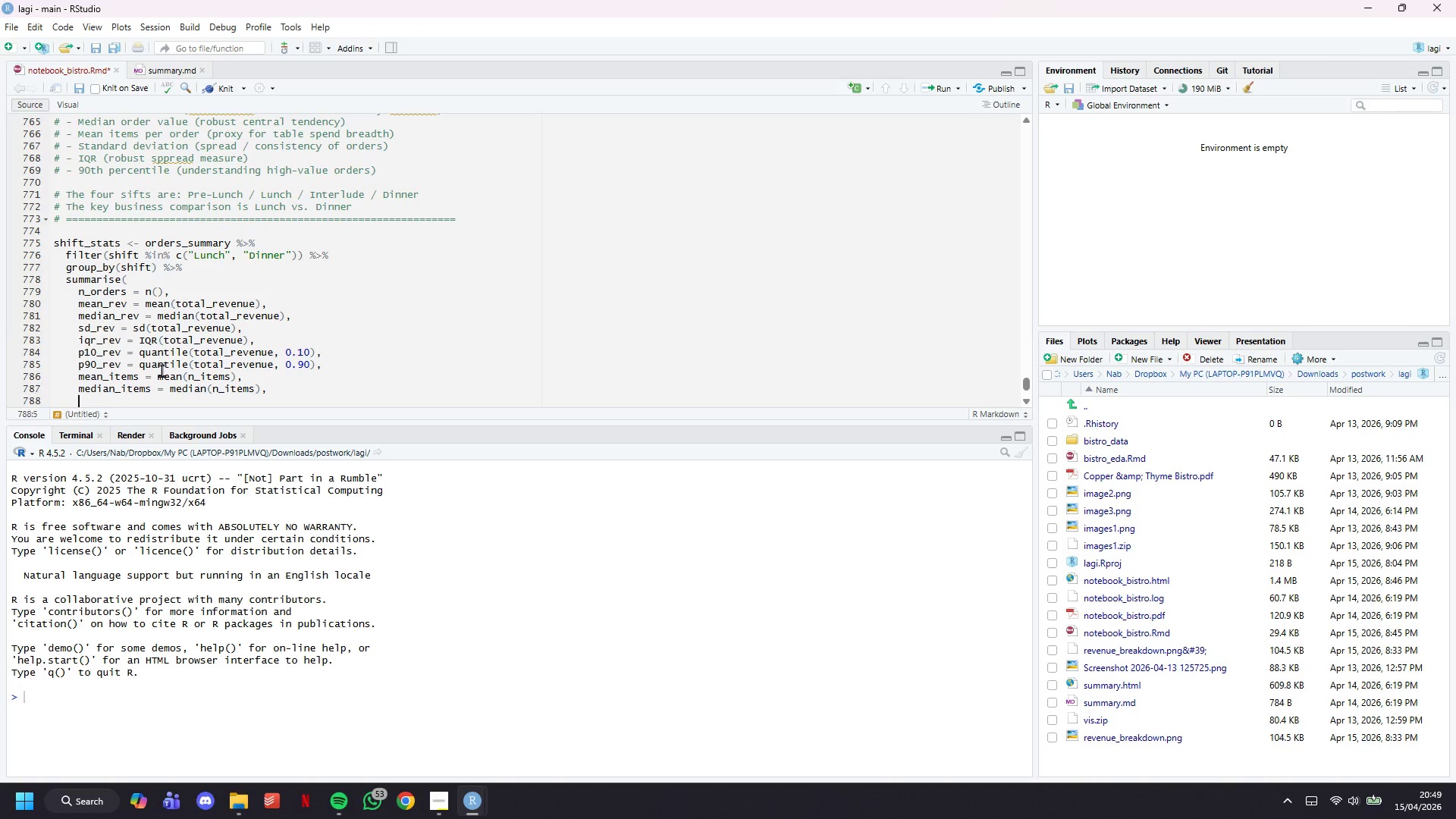 
key(Enter)
 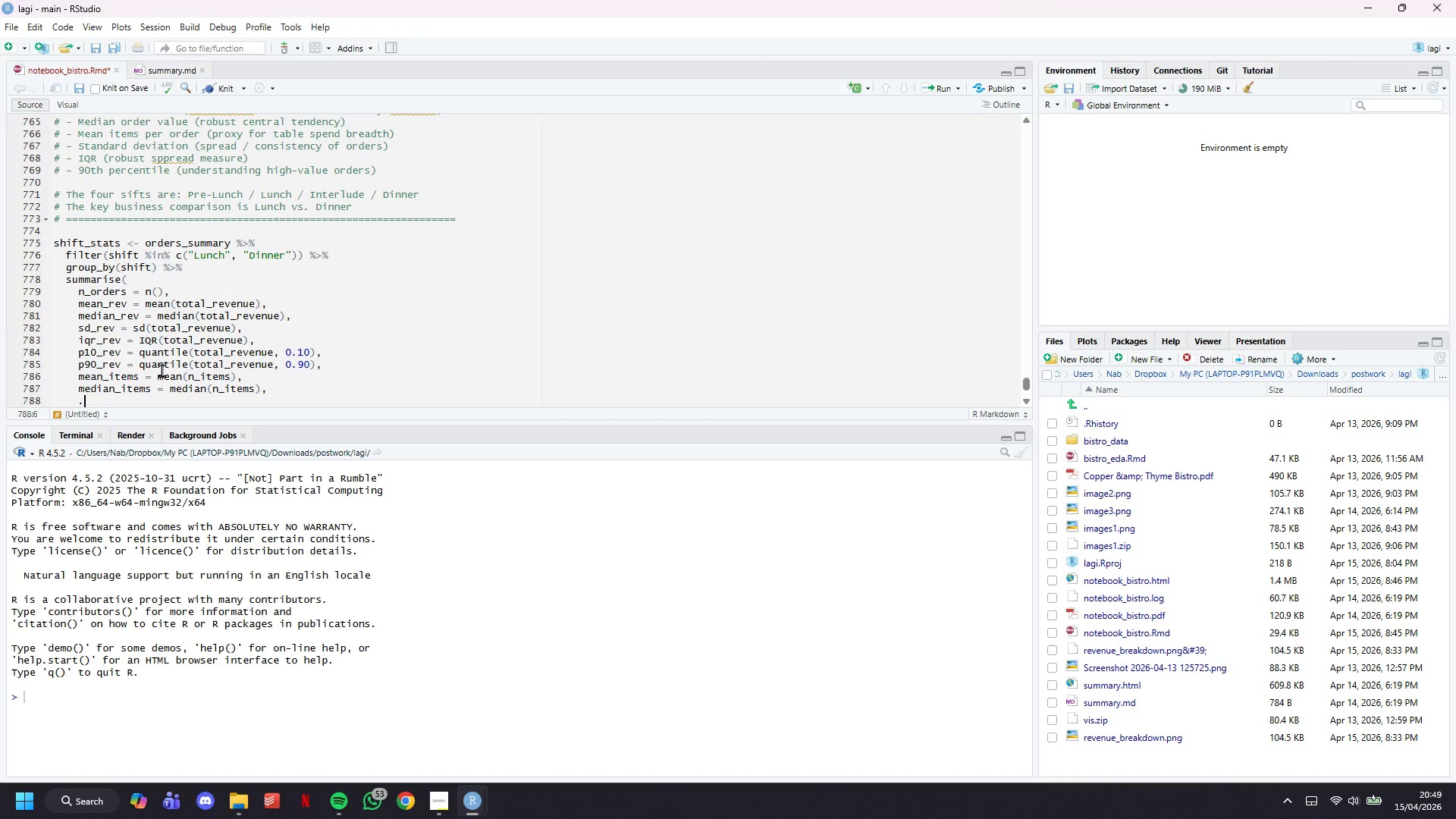 
type(.groups = "drop)
 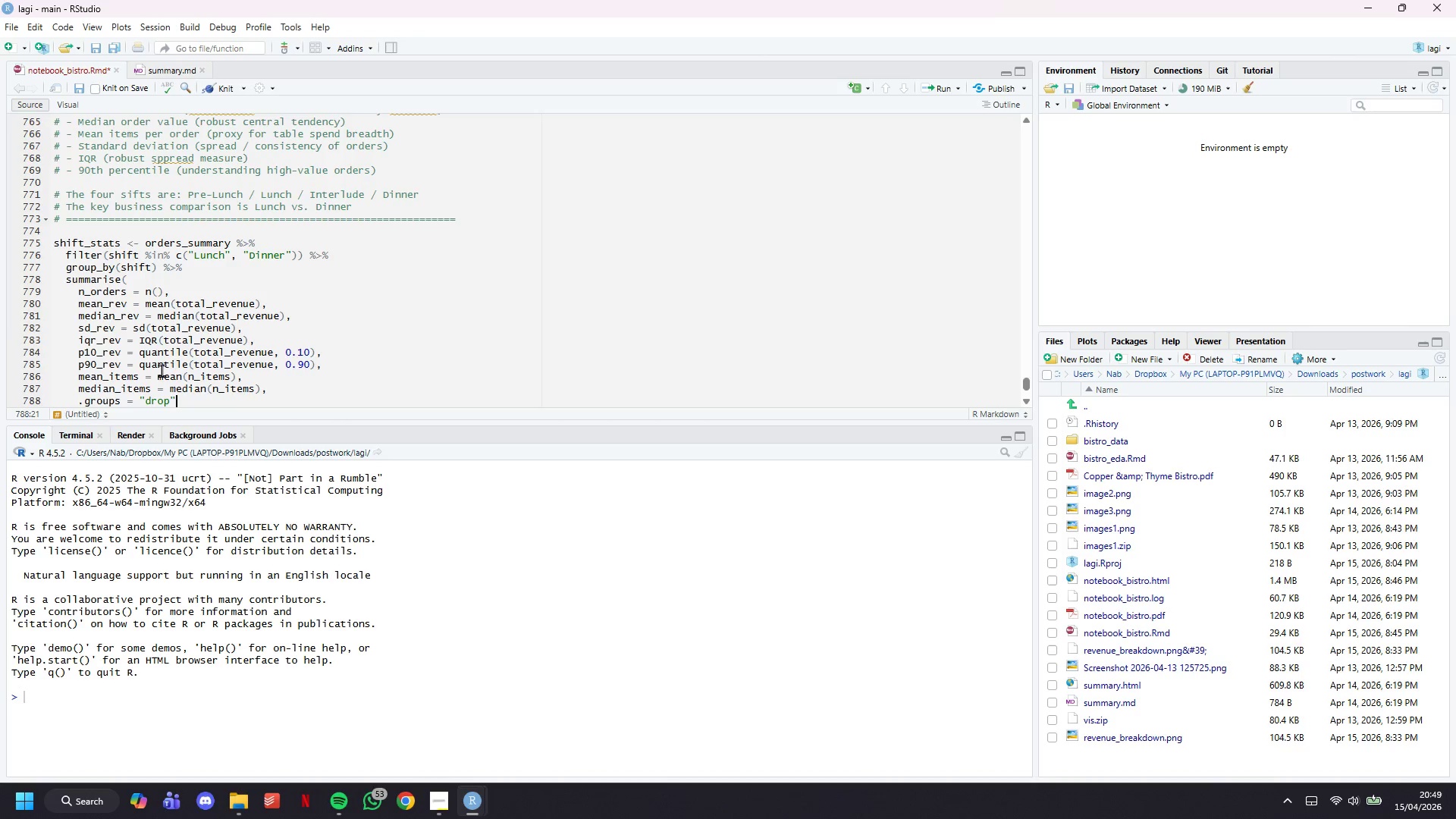 
 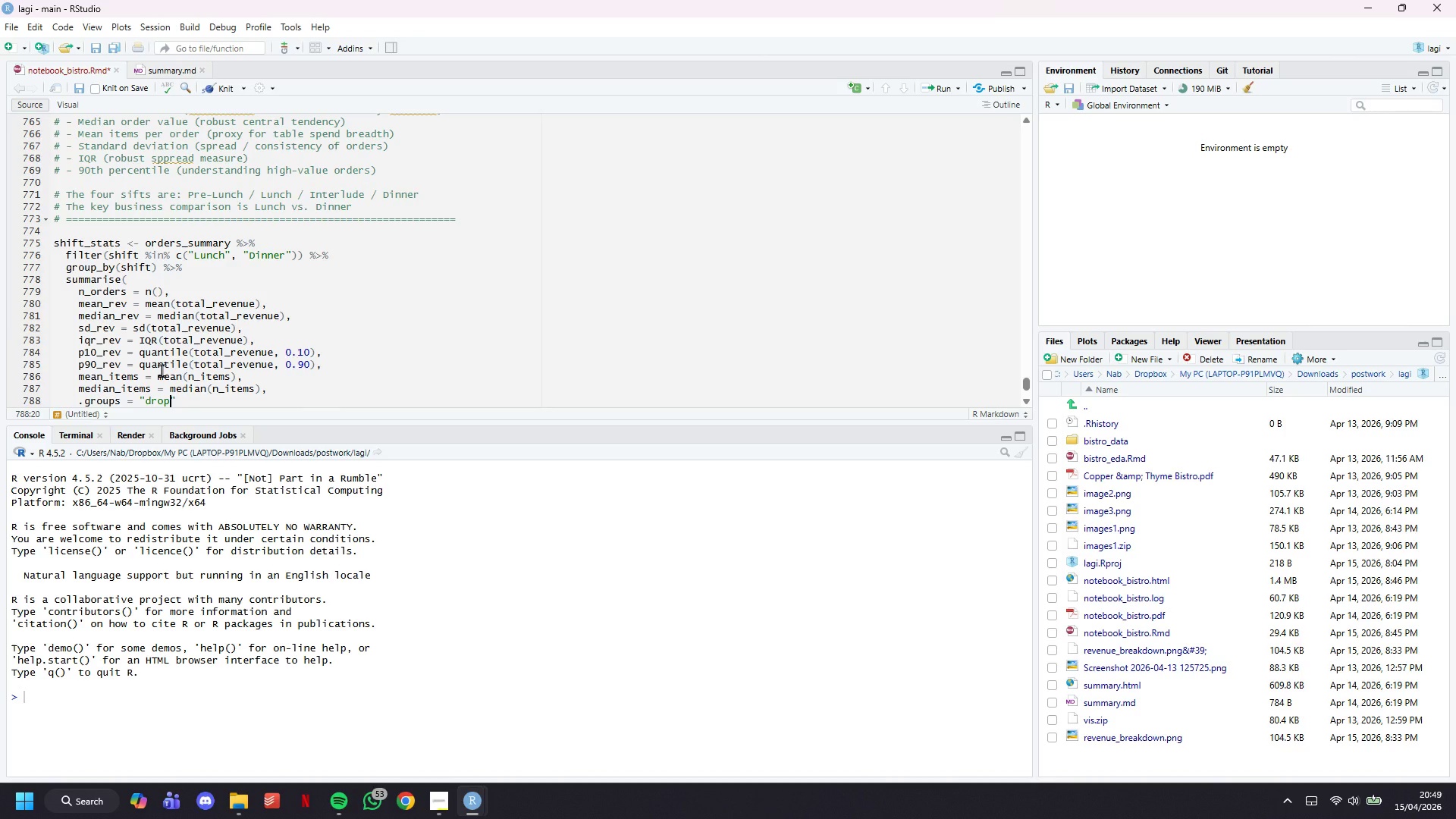 
key(ArrowRight)
 